 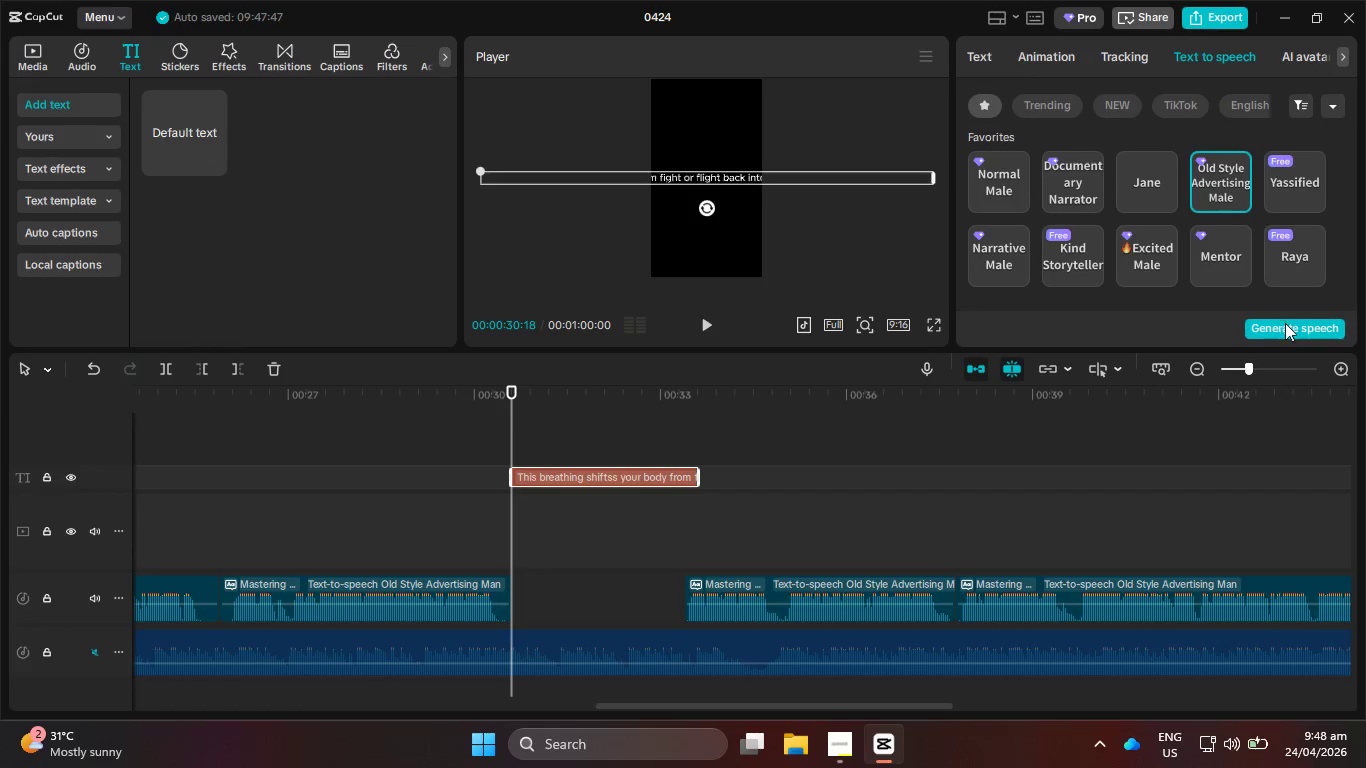 
left_click([1290, 336])
 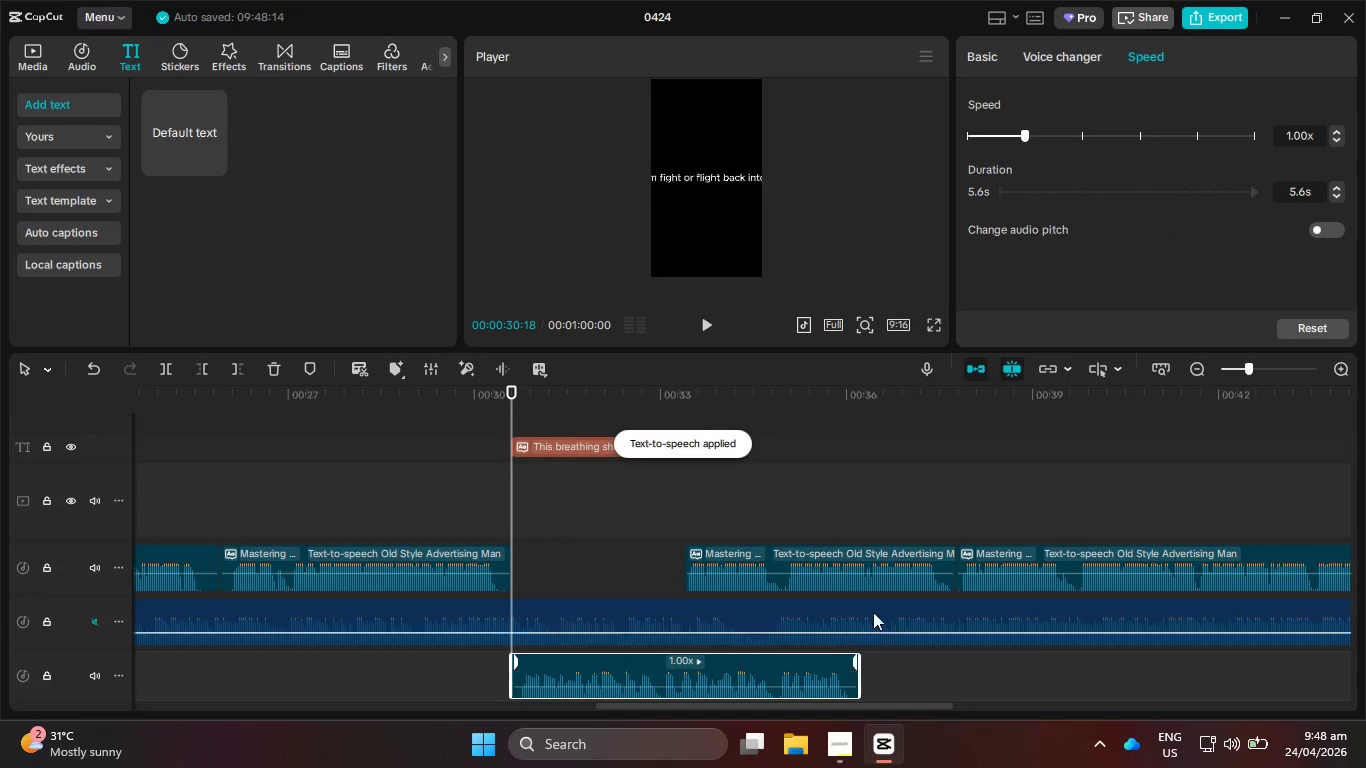 
hold_key(key=ControlLeft, duration=1.98)
scroll: coordinate [844, 542], scroll_direction: down, amount: 18.0
 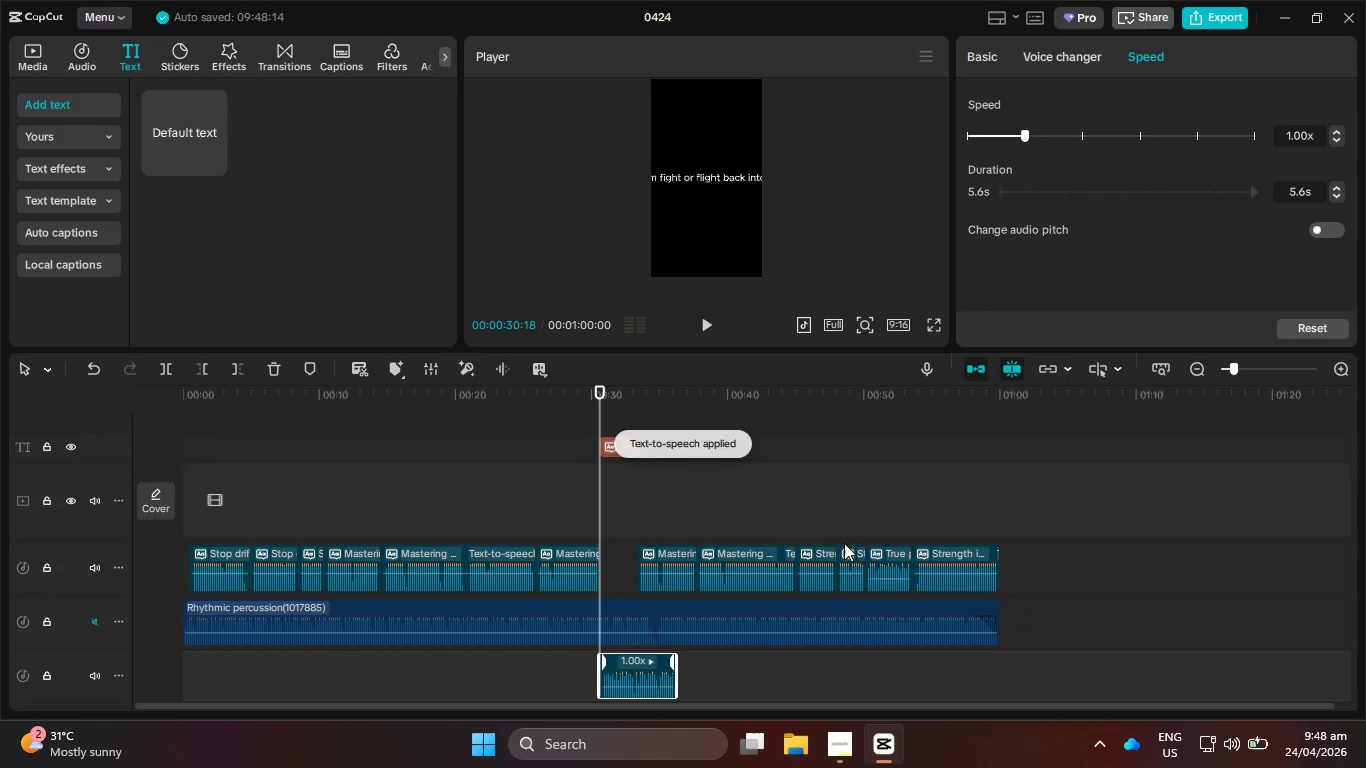 
scroll: coordinate [640, 550], scroll_direction: up, amount: 13.0
 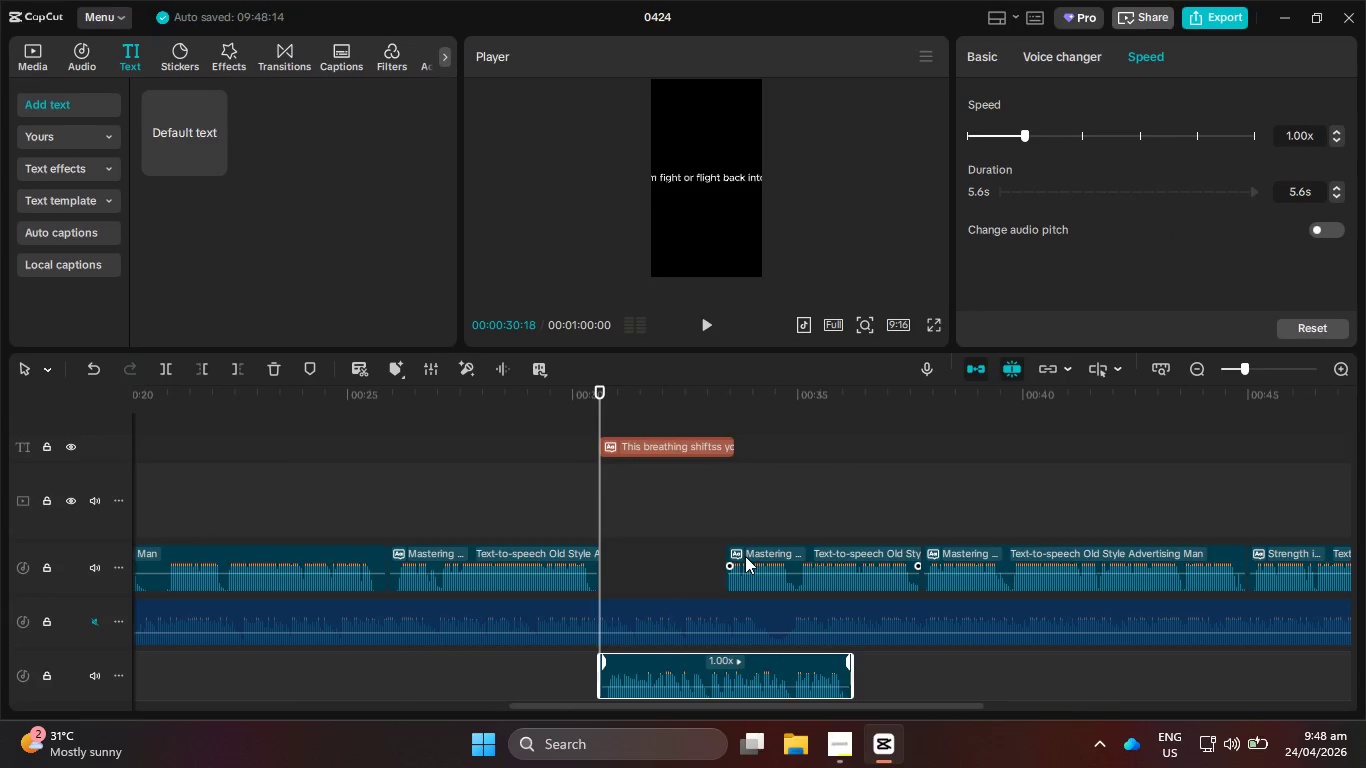 
wait(8.23)
 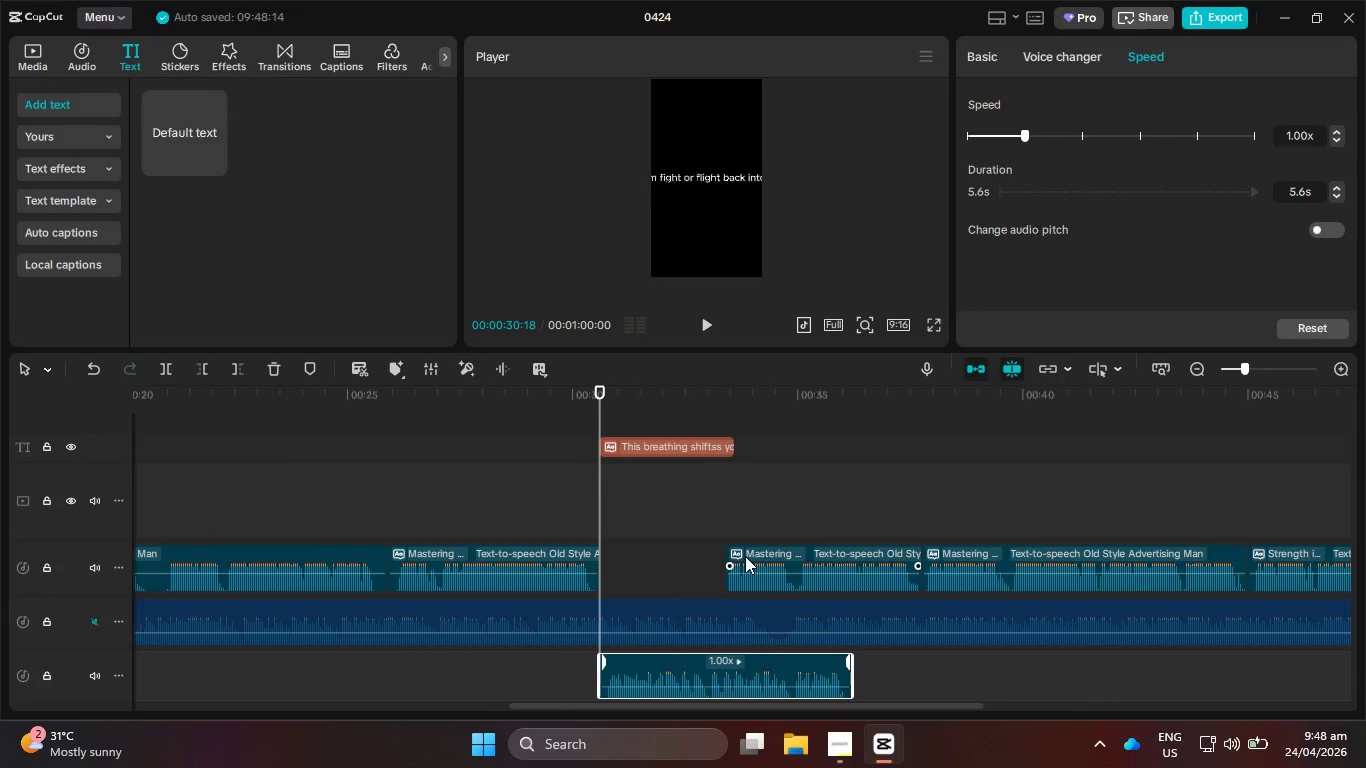 
key(Backspace)
 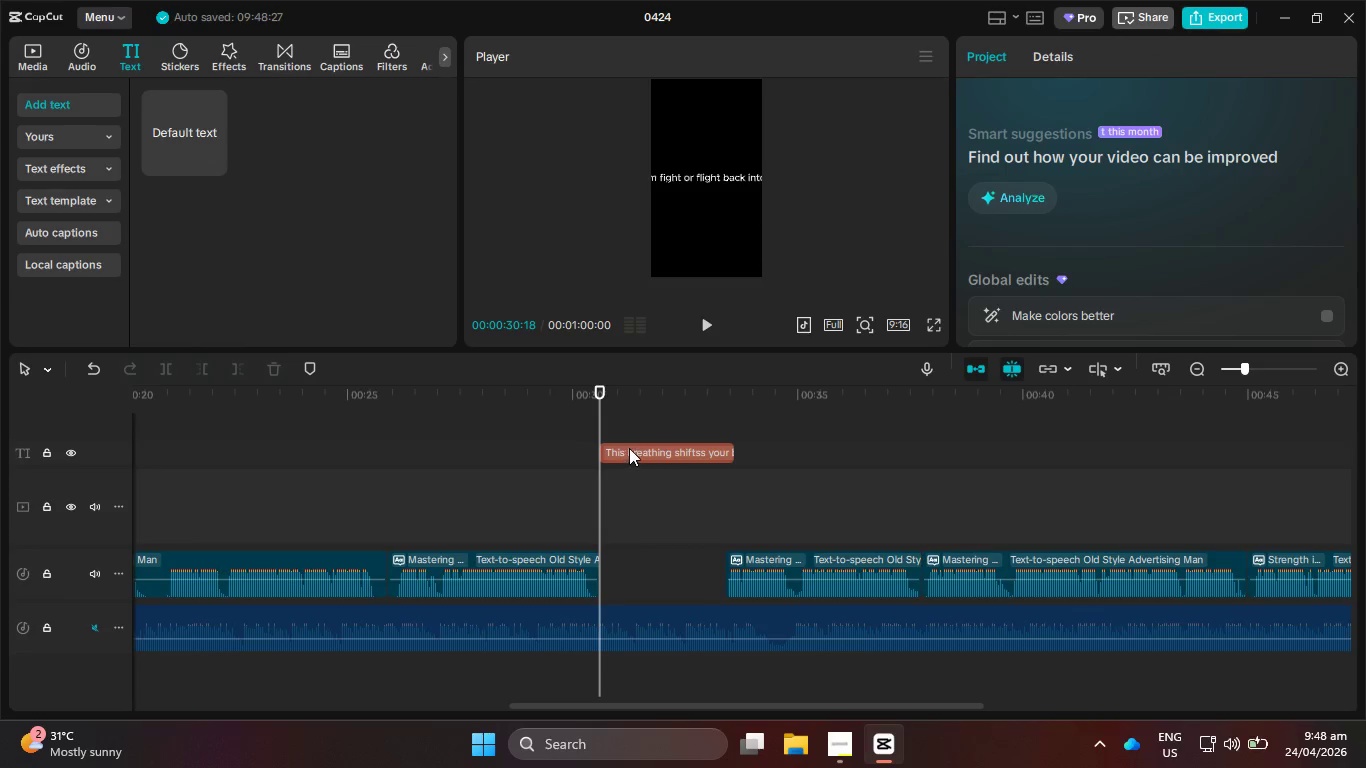 
left_click([629, 448])
 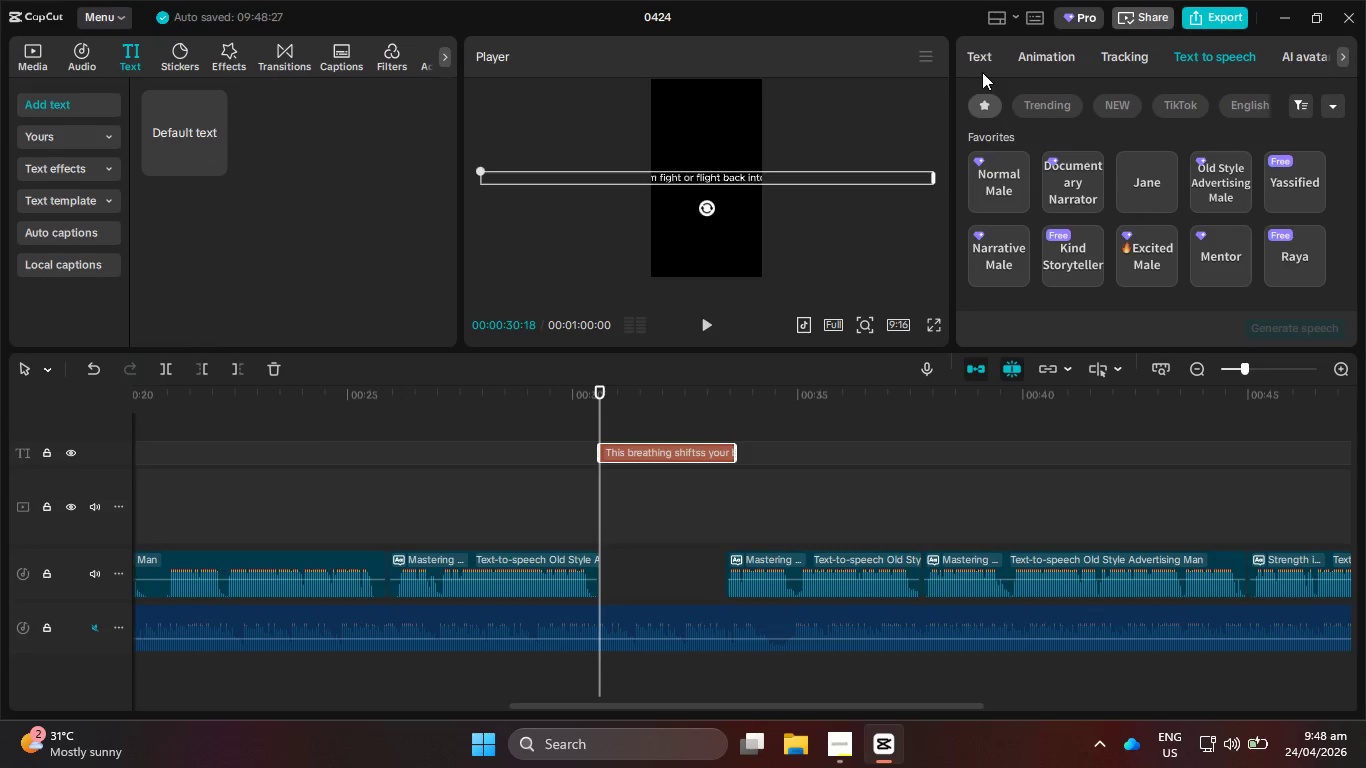 
left_click([983, 60])
 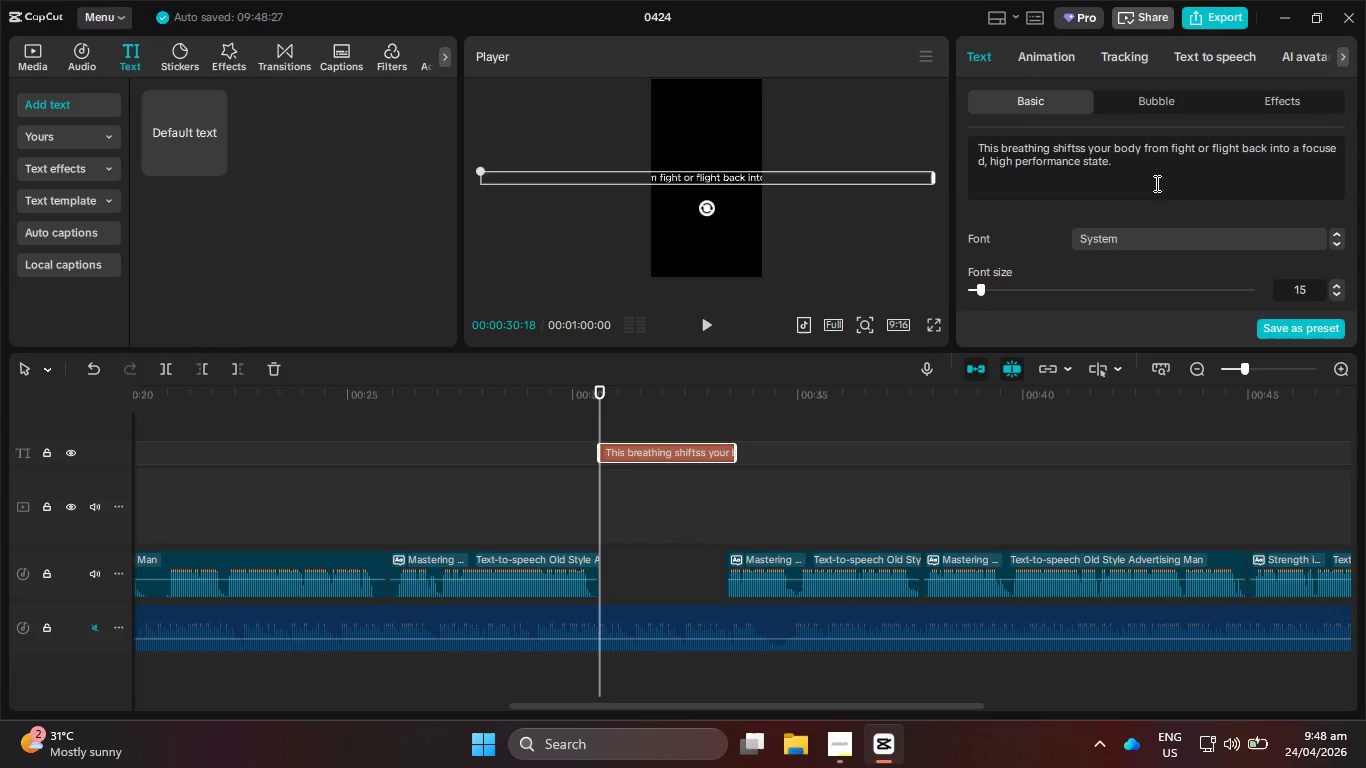 
wait(19.09)
 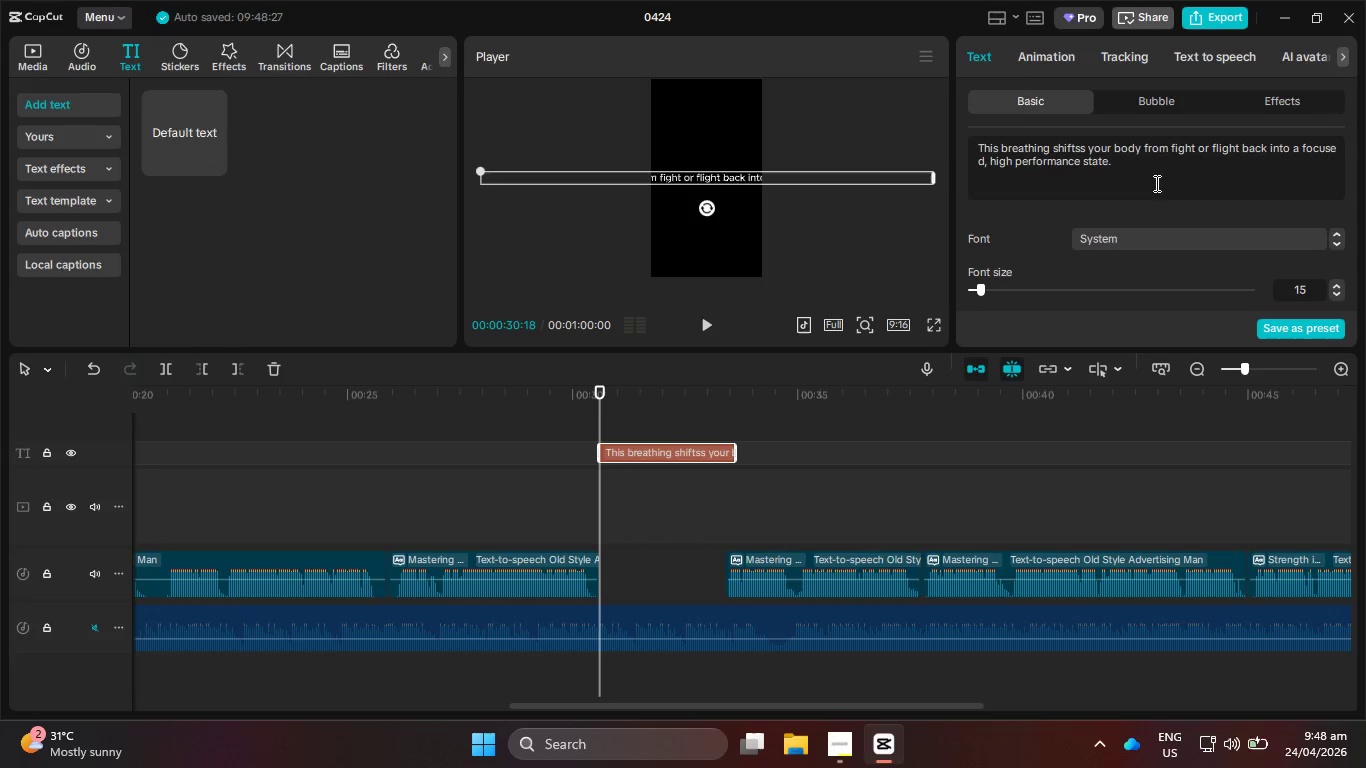 
left_click_drag(start_coordinate=[1201, 181], to_coordinate=[932, 139])
 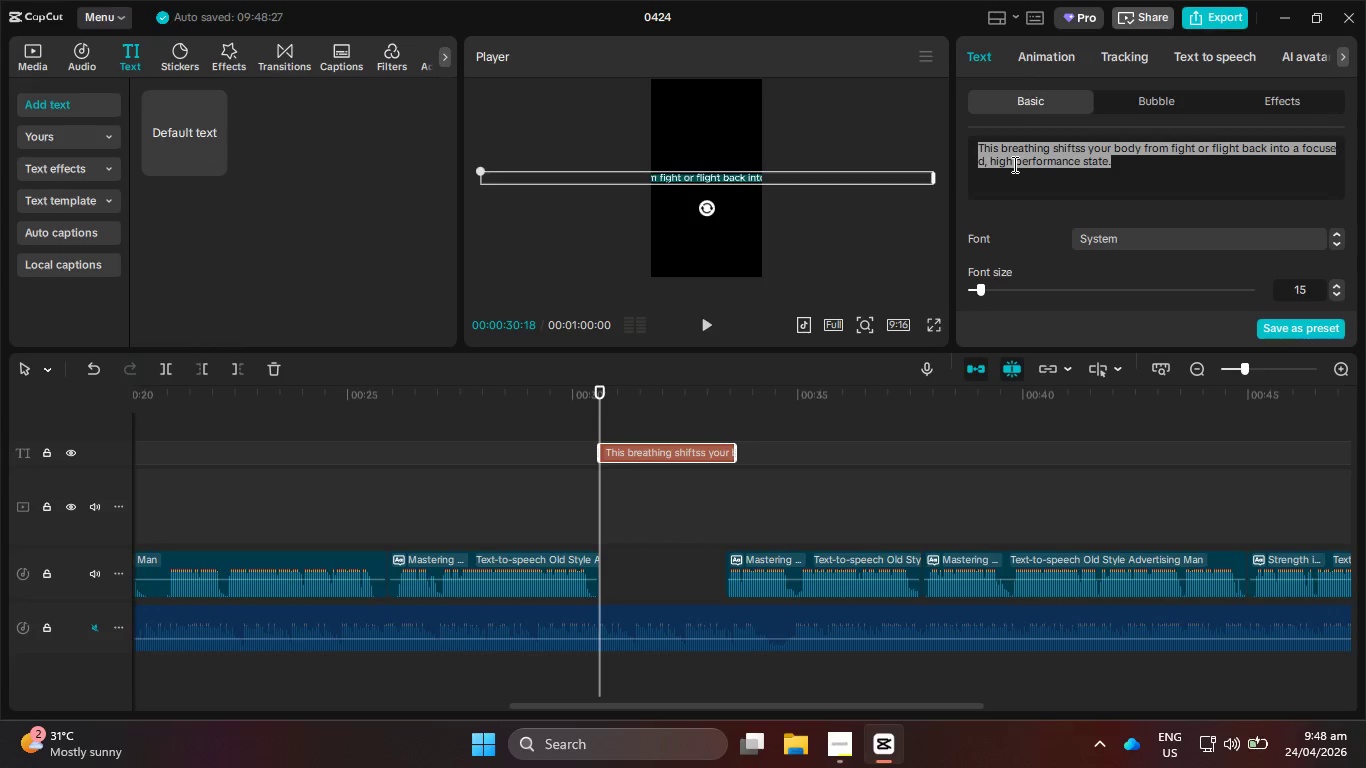 
wait(6.44)
 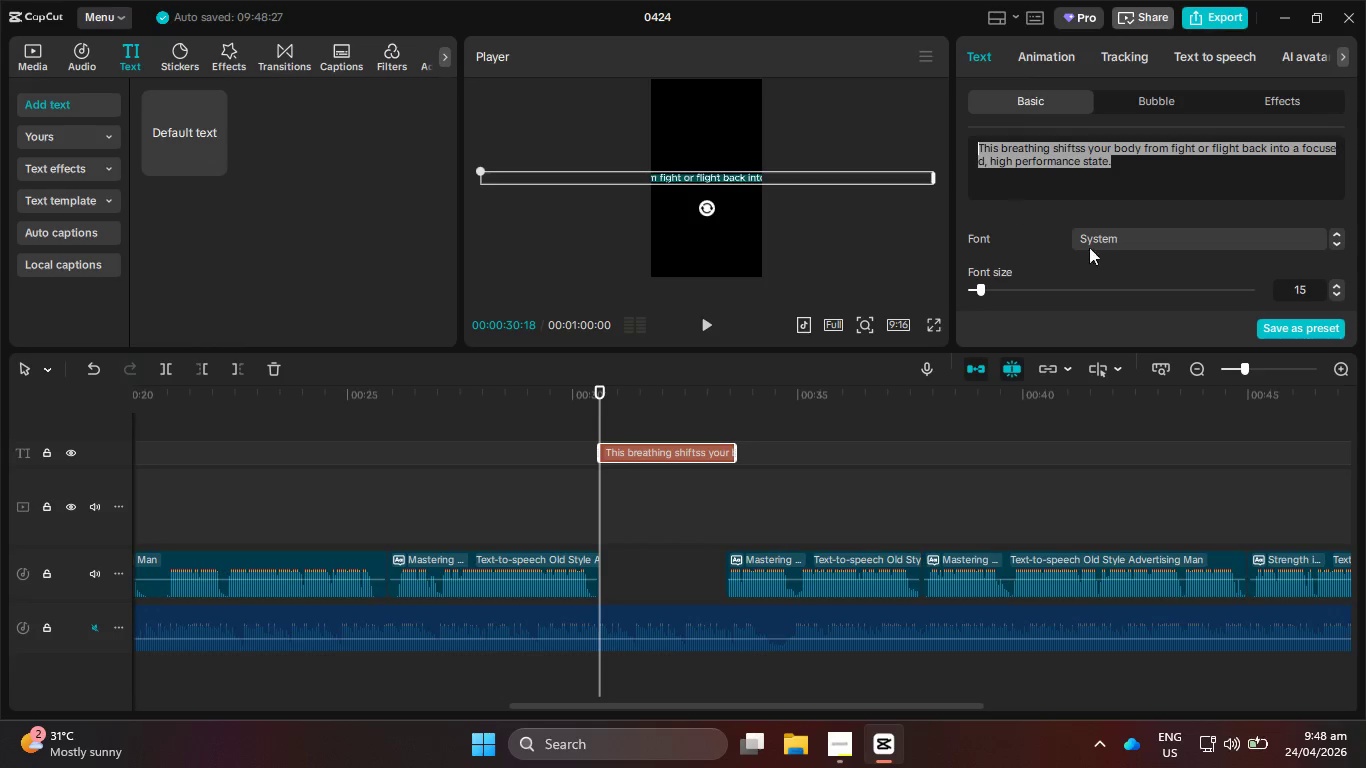 
left_click([1089, 143])
 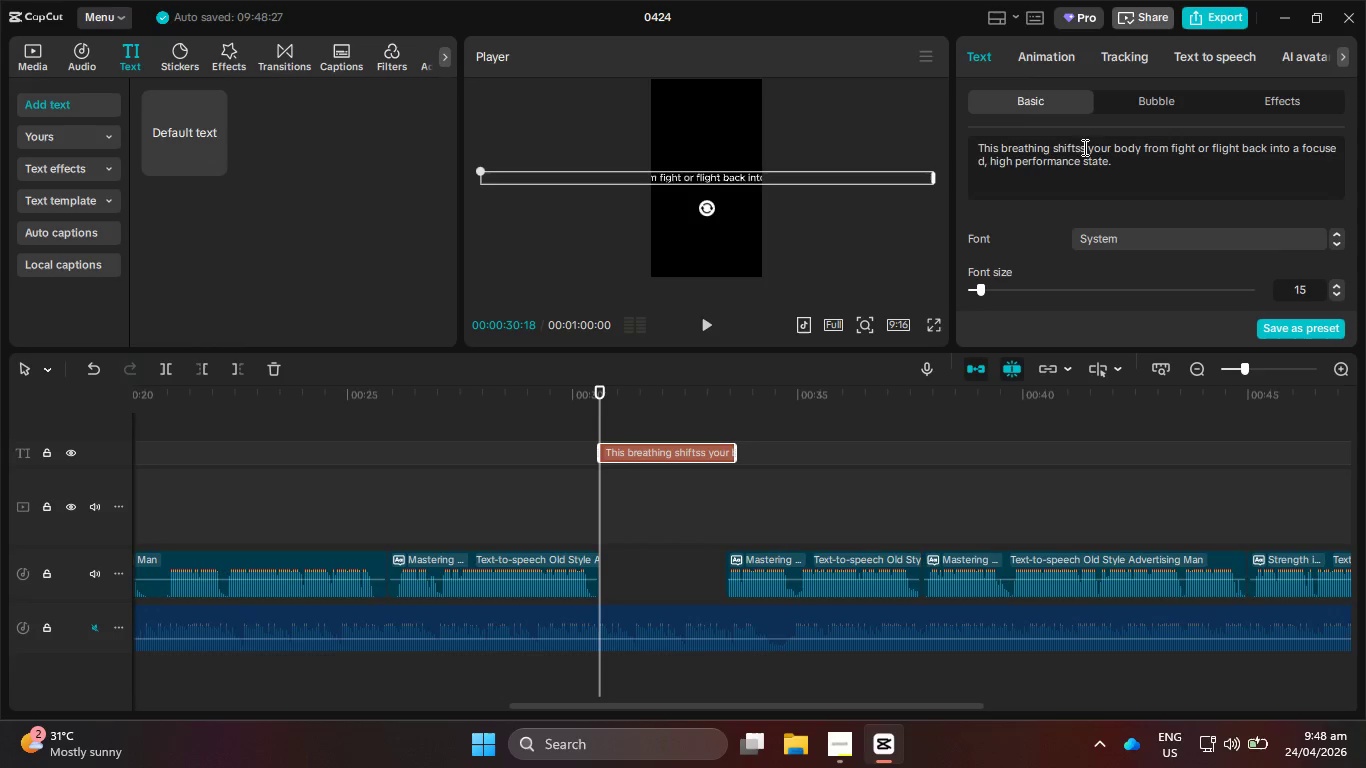 
key(Backspace)
 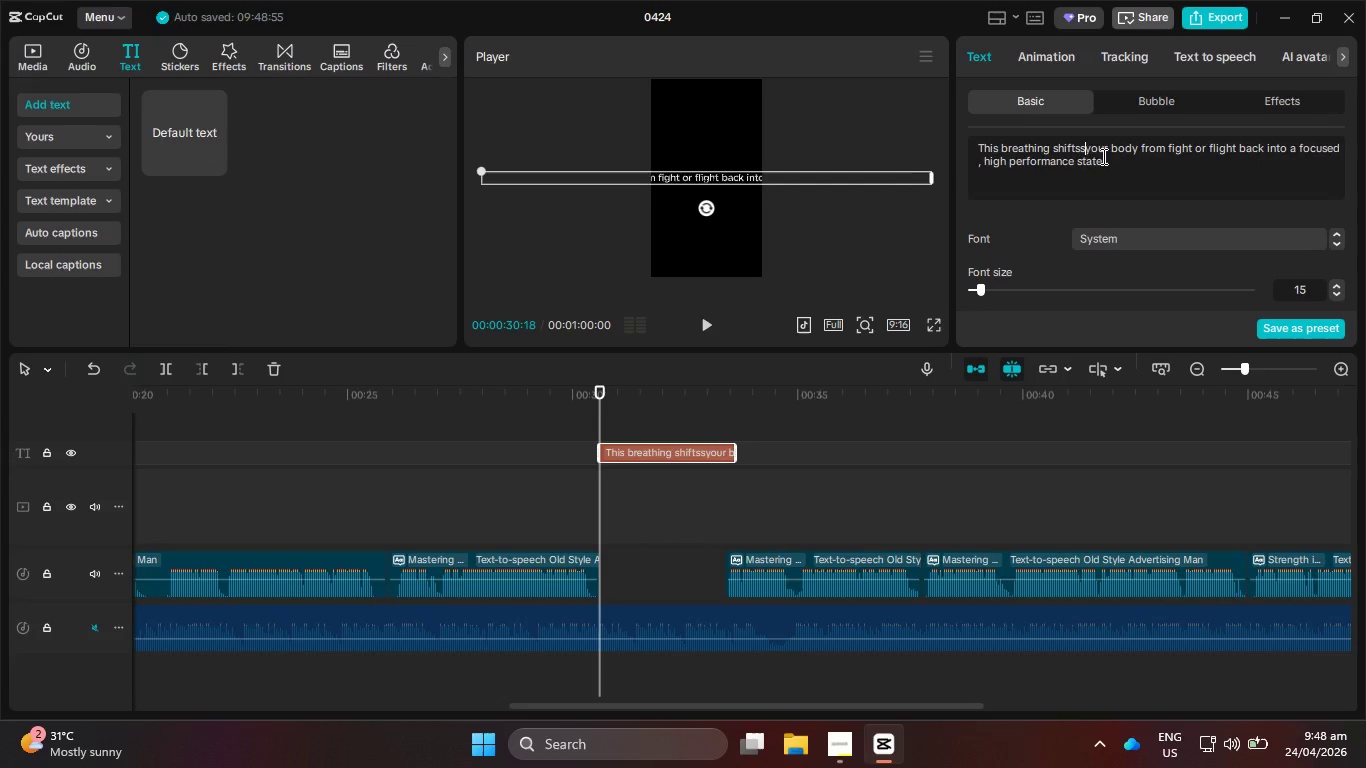 
key(Backspace)
 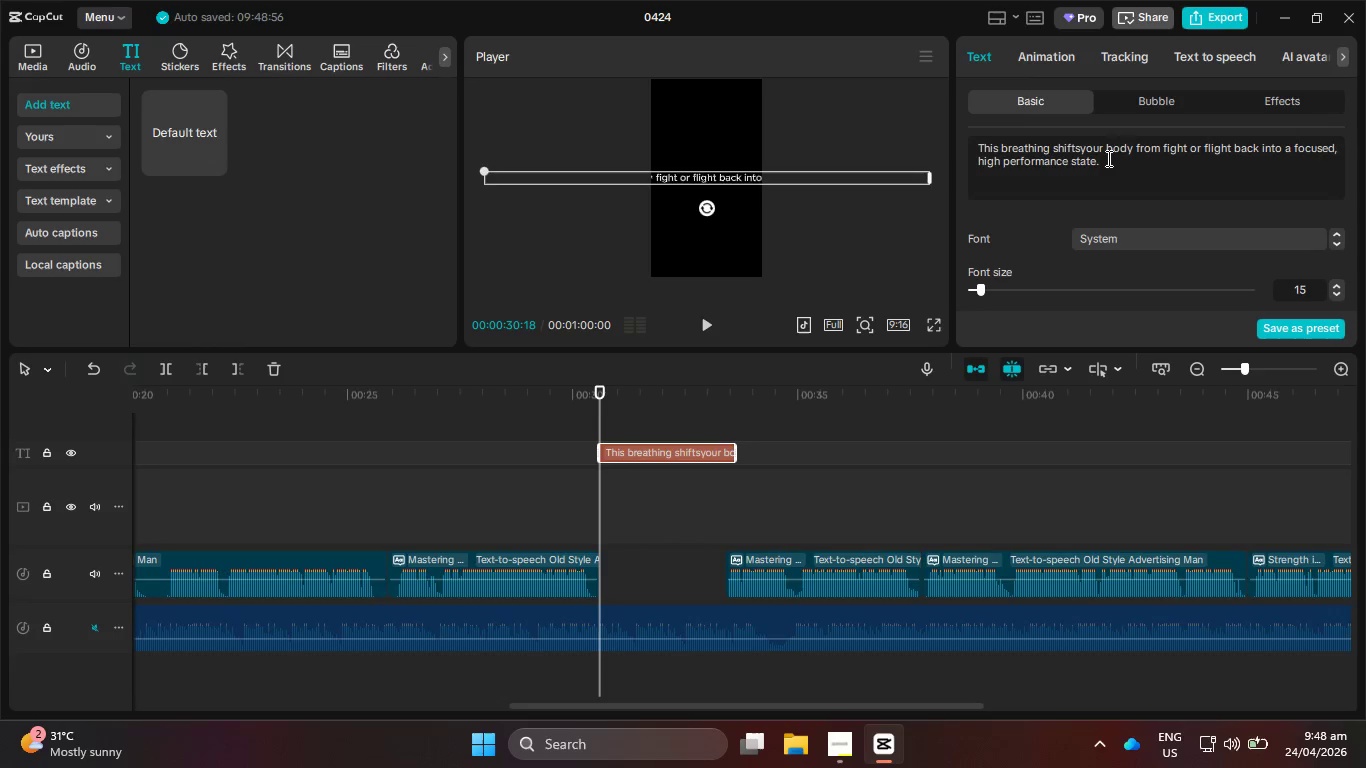 
key(Space)
 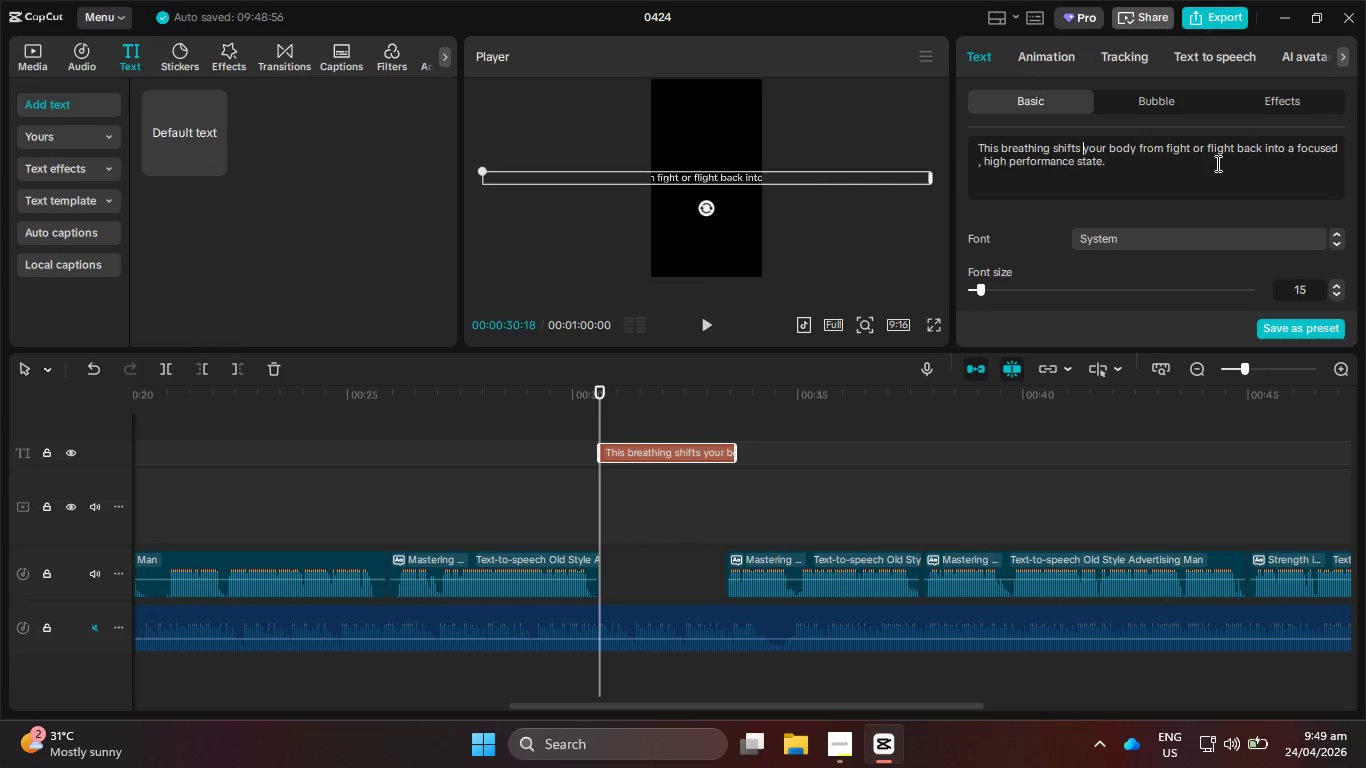 
wait(7.95)
 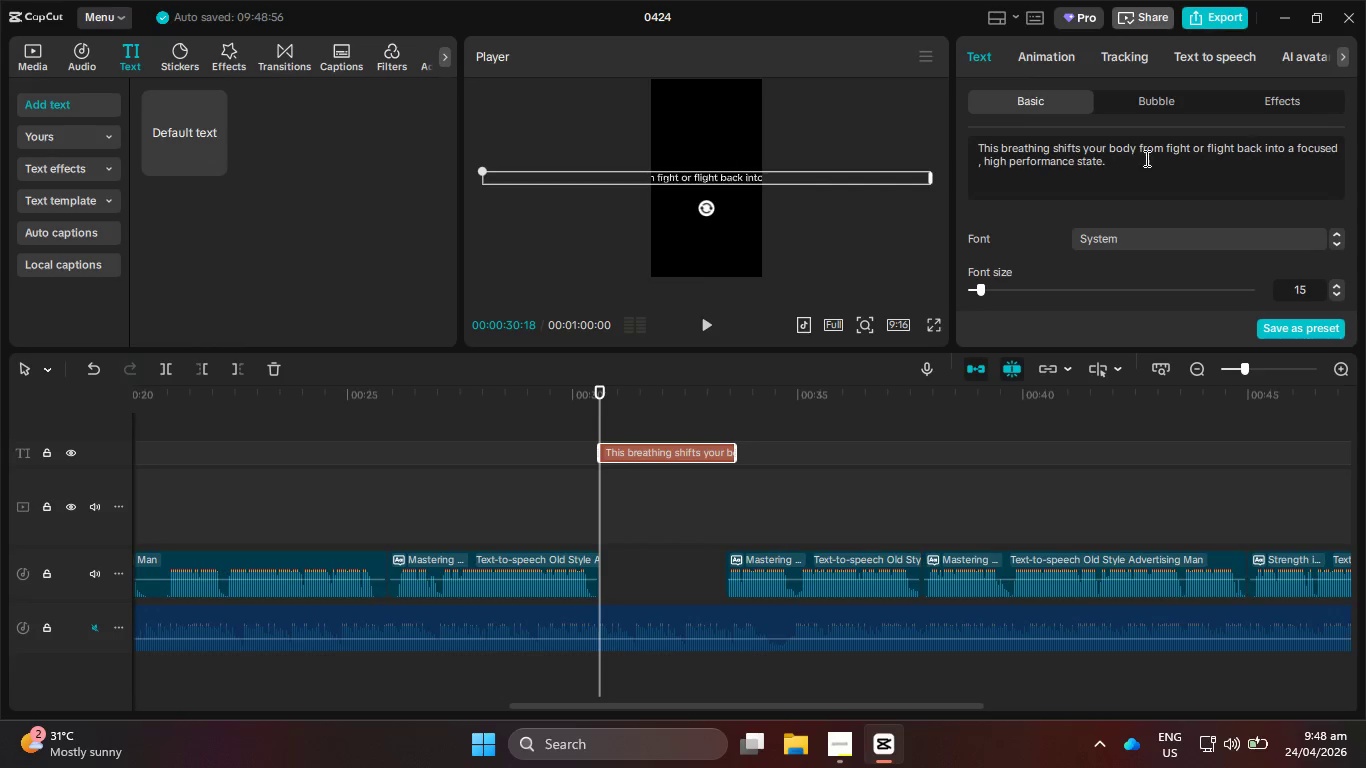 
left_click_drag(start_coordinate=[1009, 162], to_coordinate=[960, 167])
 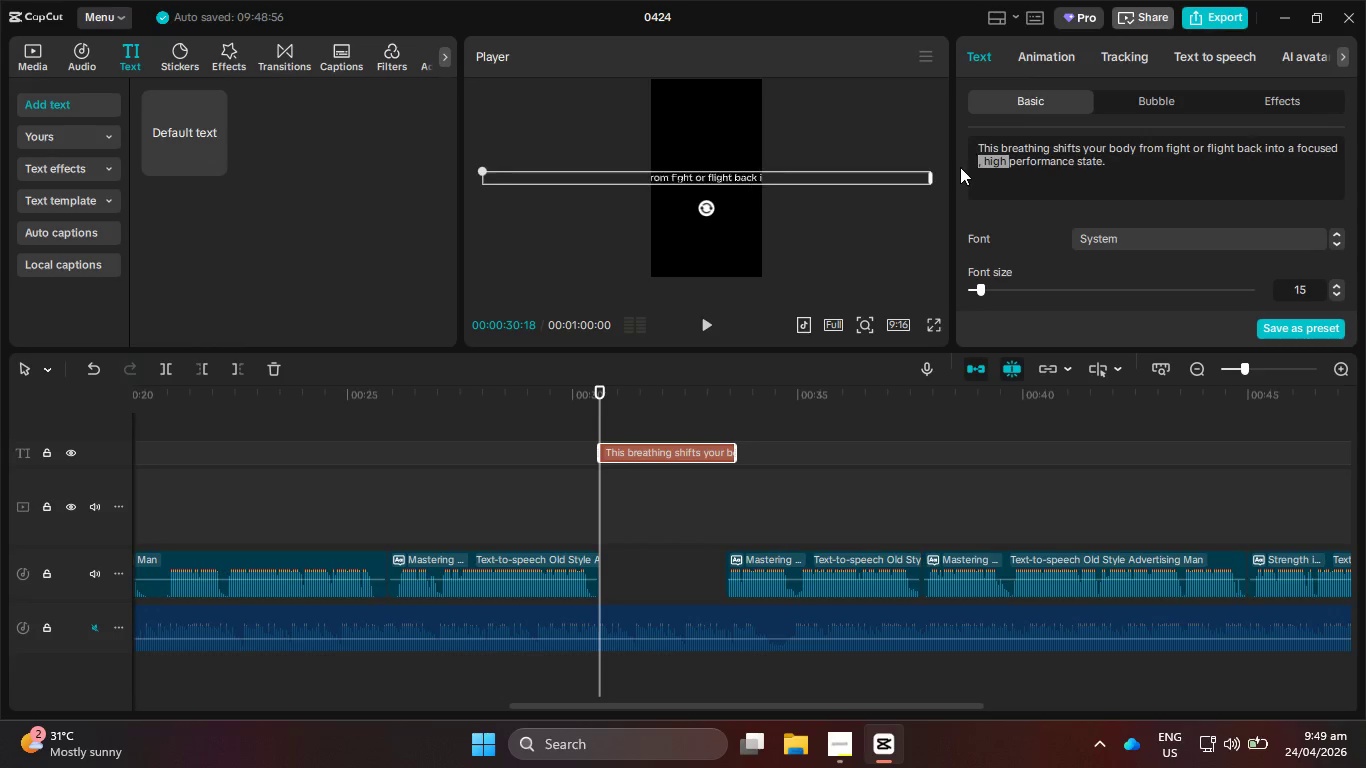 
key(Backspace)
 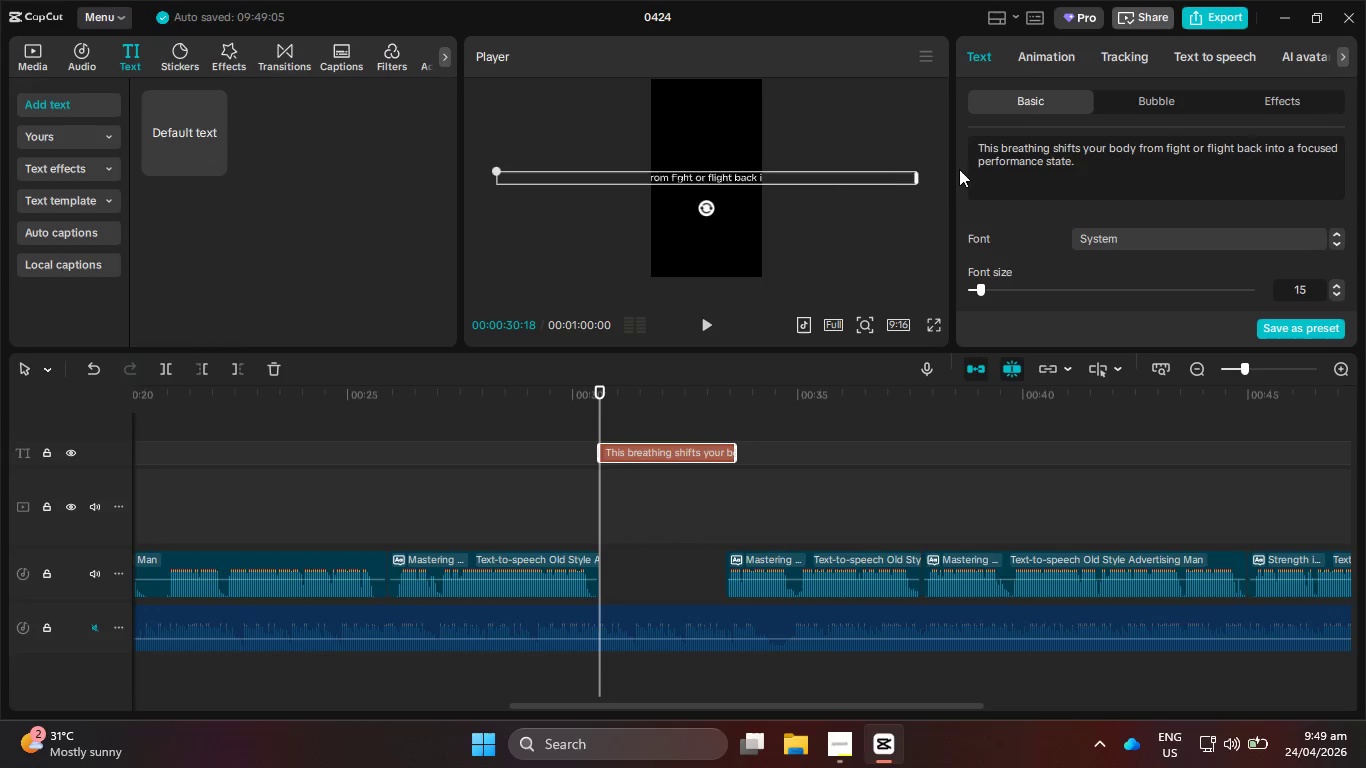 
key(Backspace)
 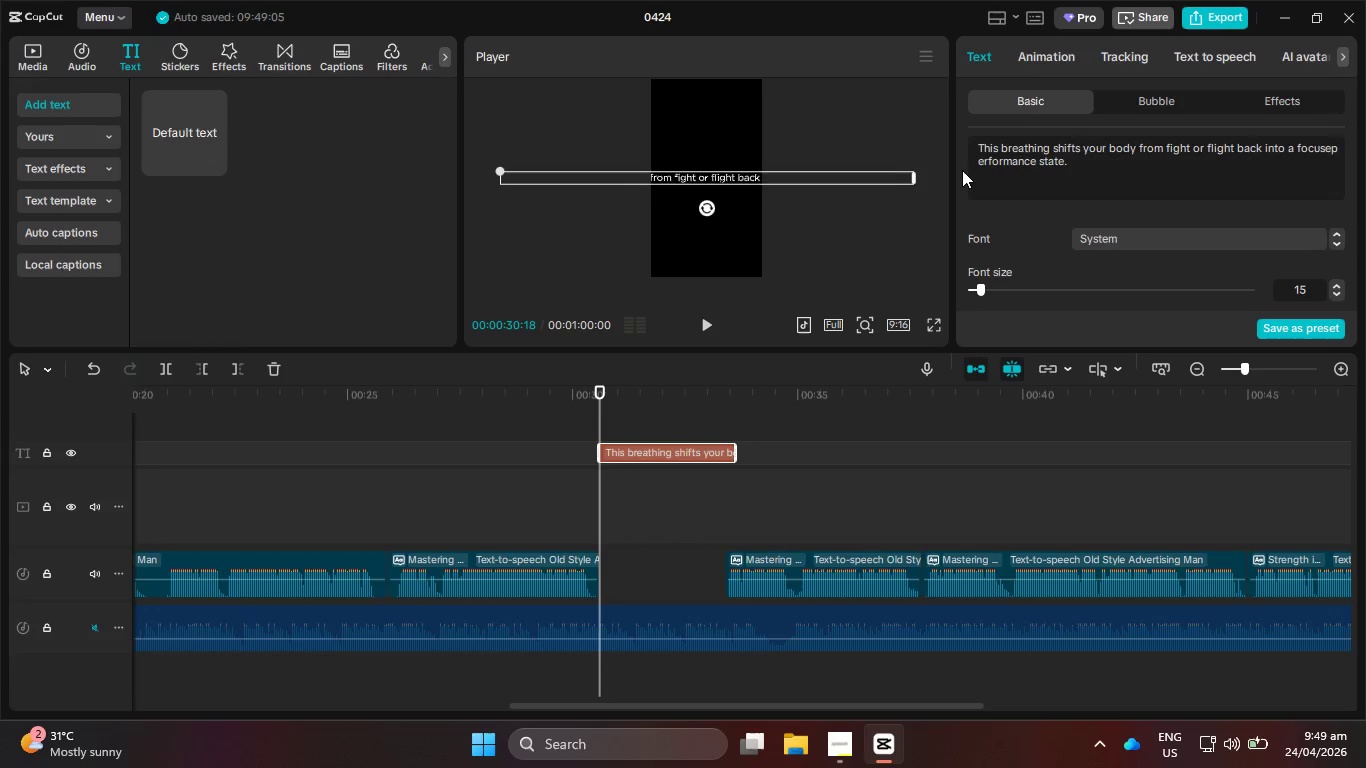 
key(Backspace)
 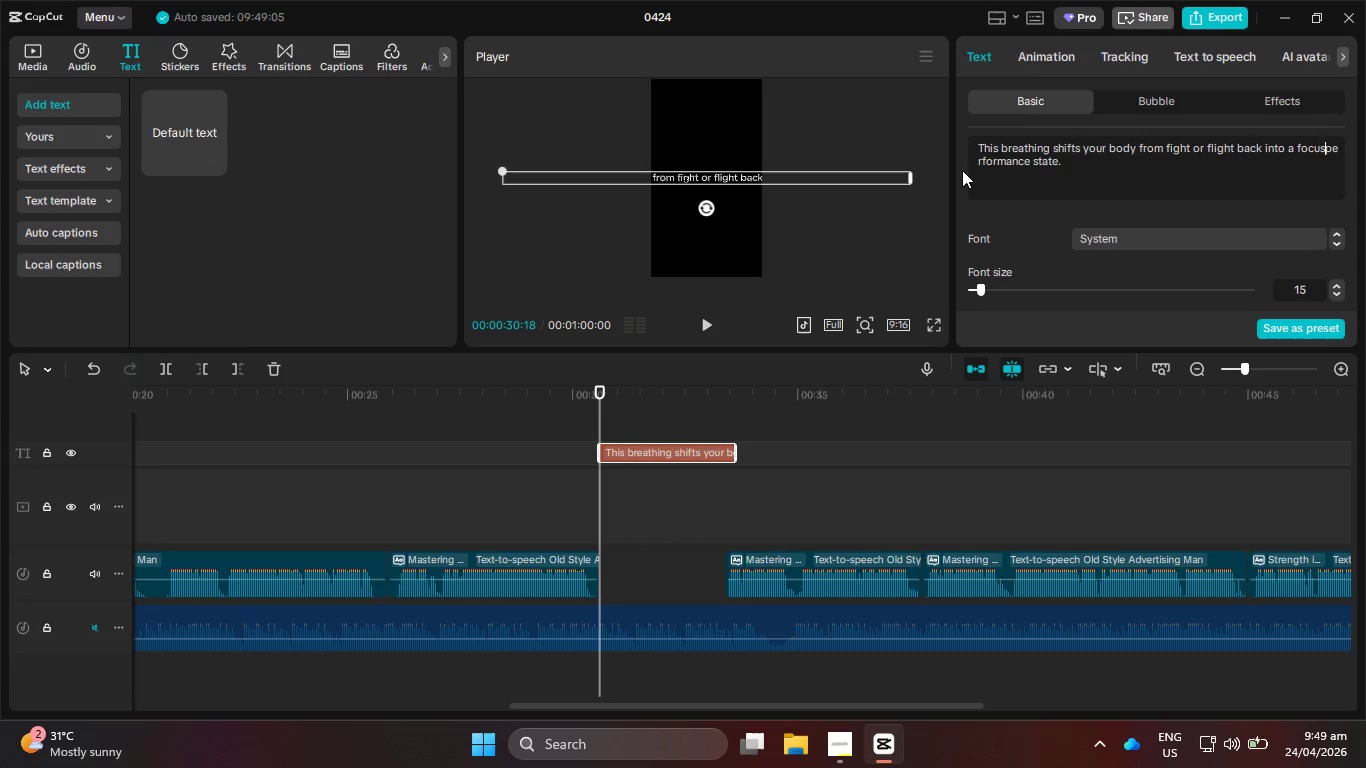 
key(Backspace)
 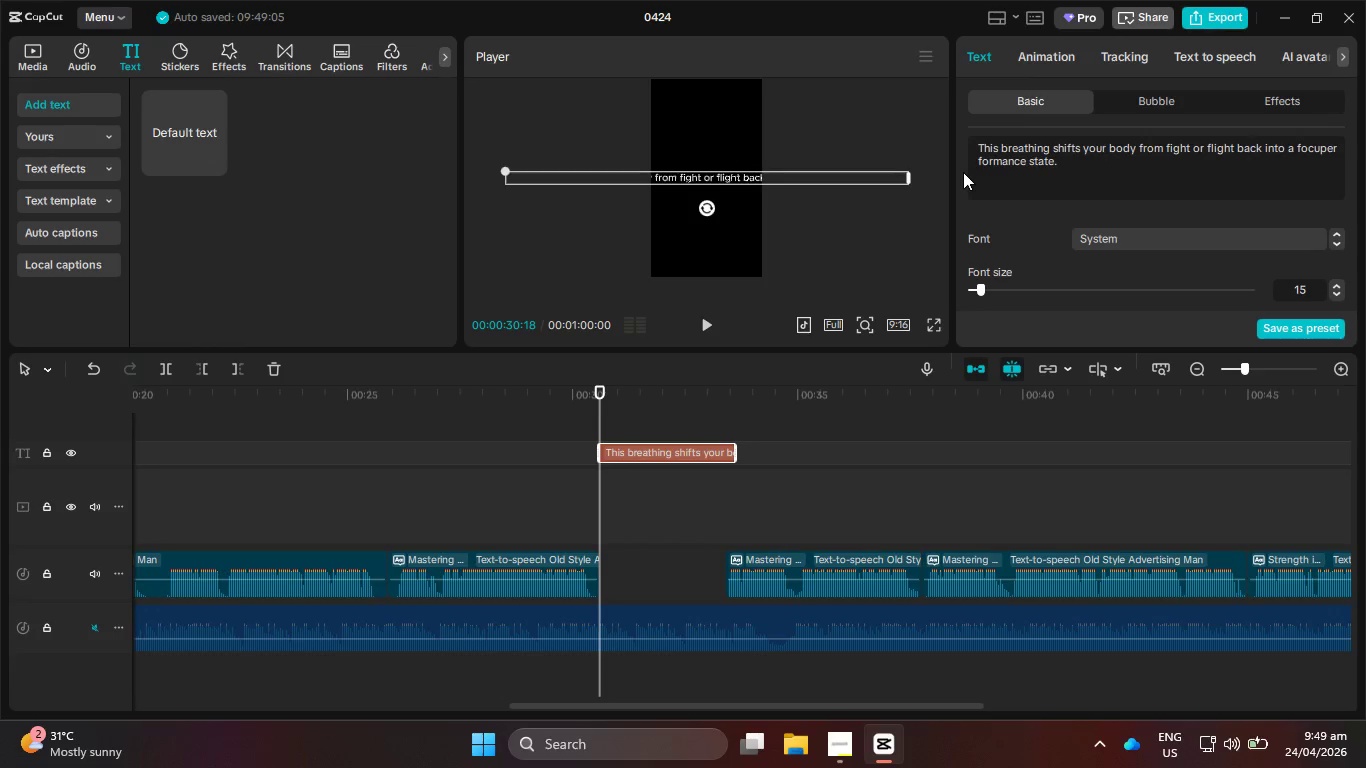 
key(Backspace)
 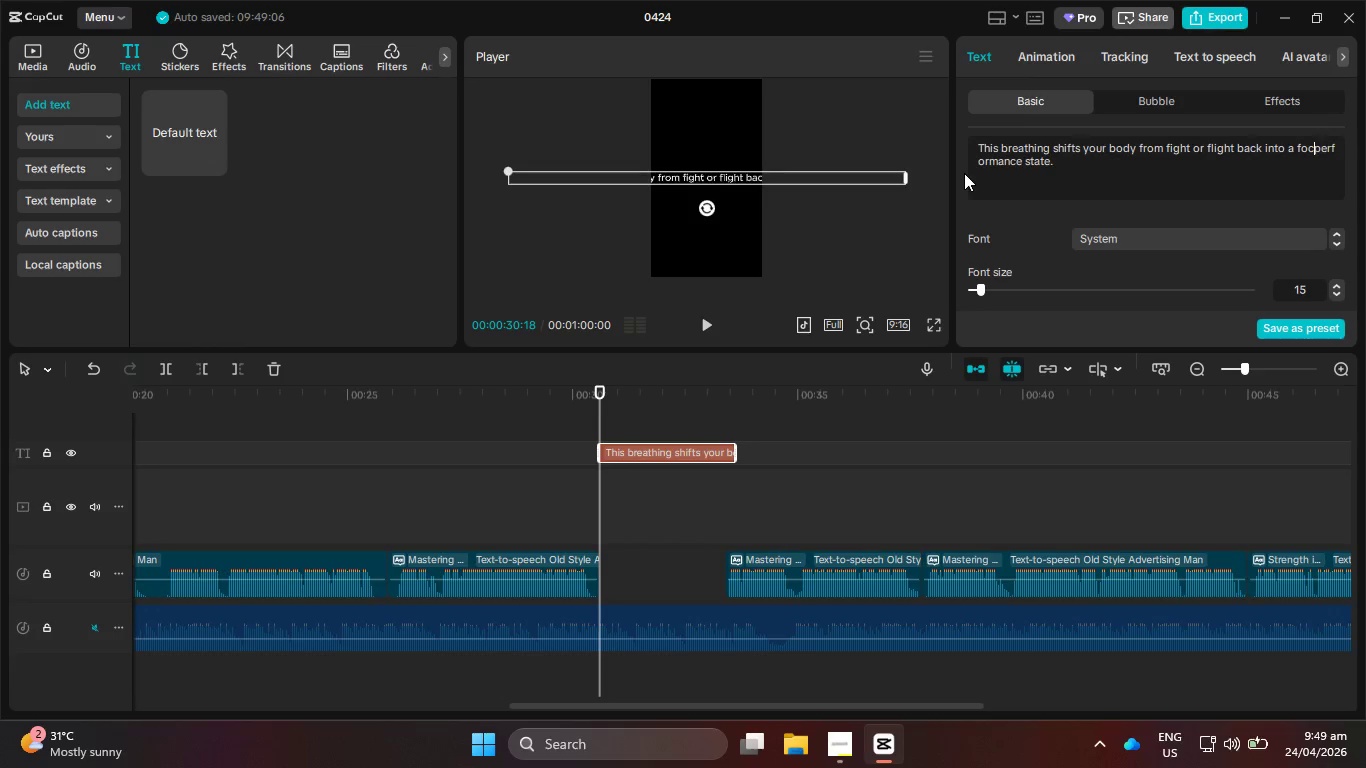 
key(Backspace)
 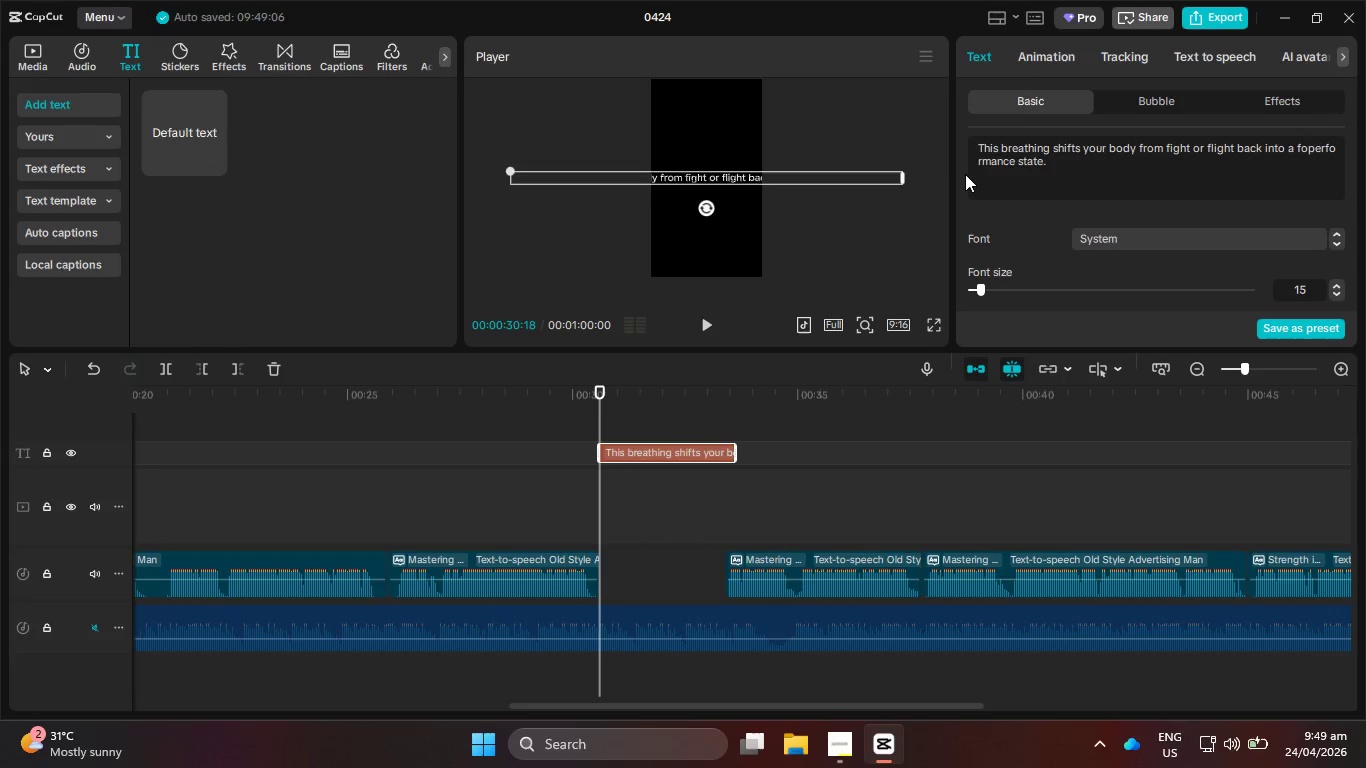 
key(Backspace)
 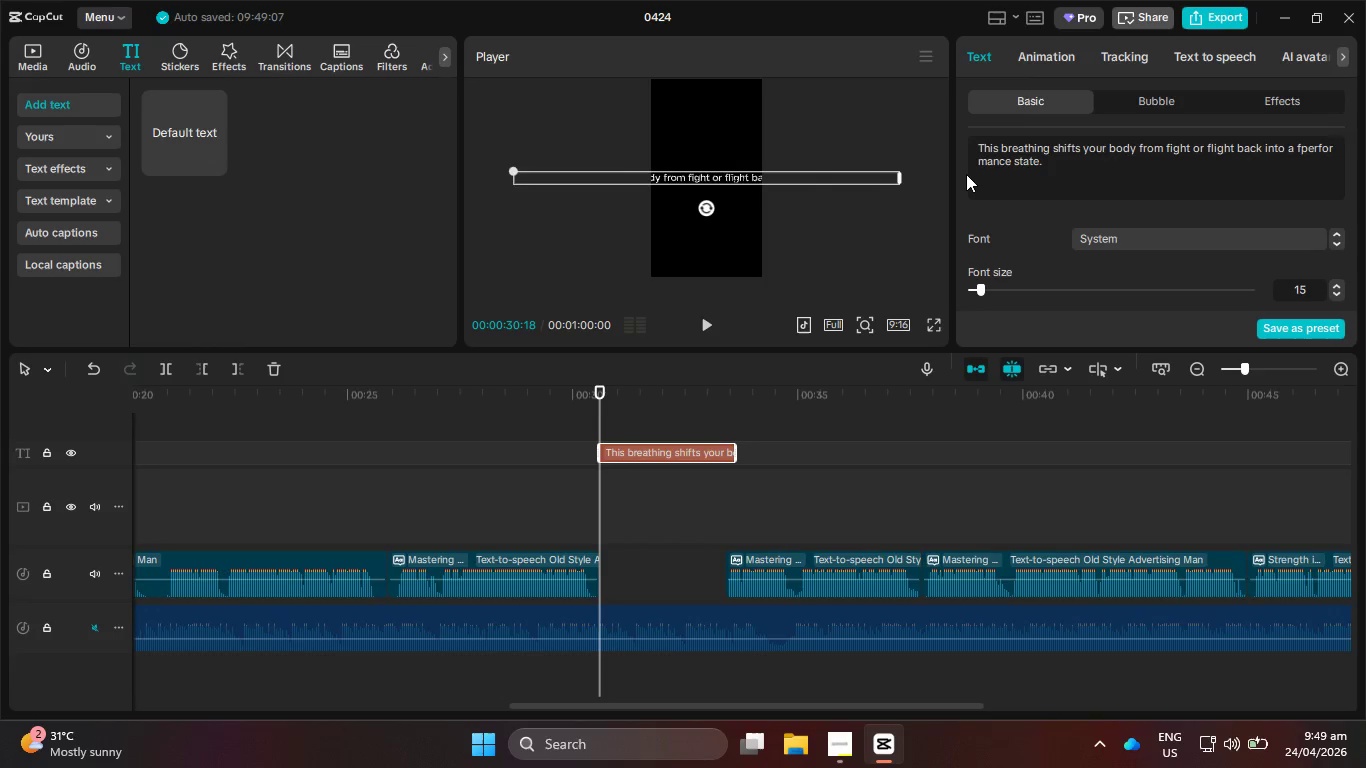 
key(Backspace)
 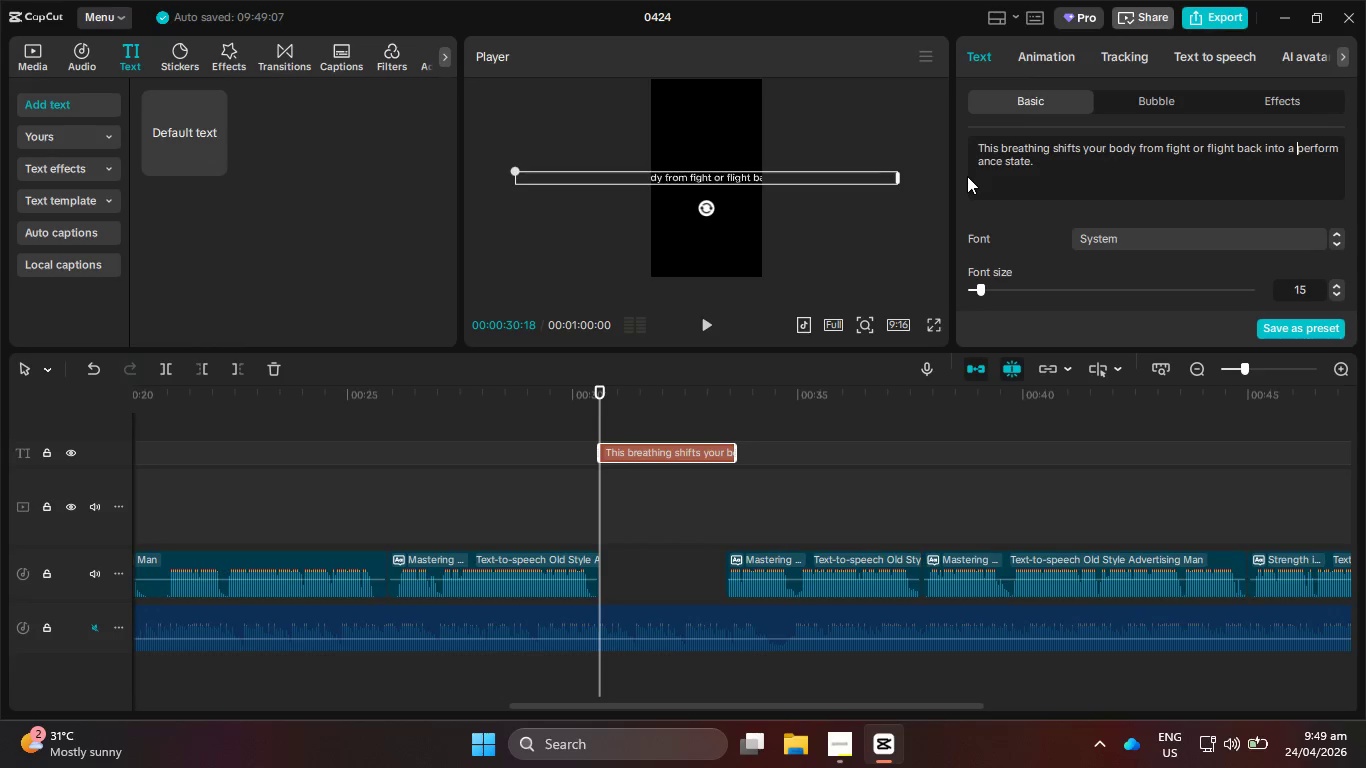 
key(Backspace)
 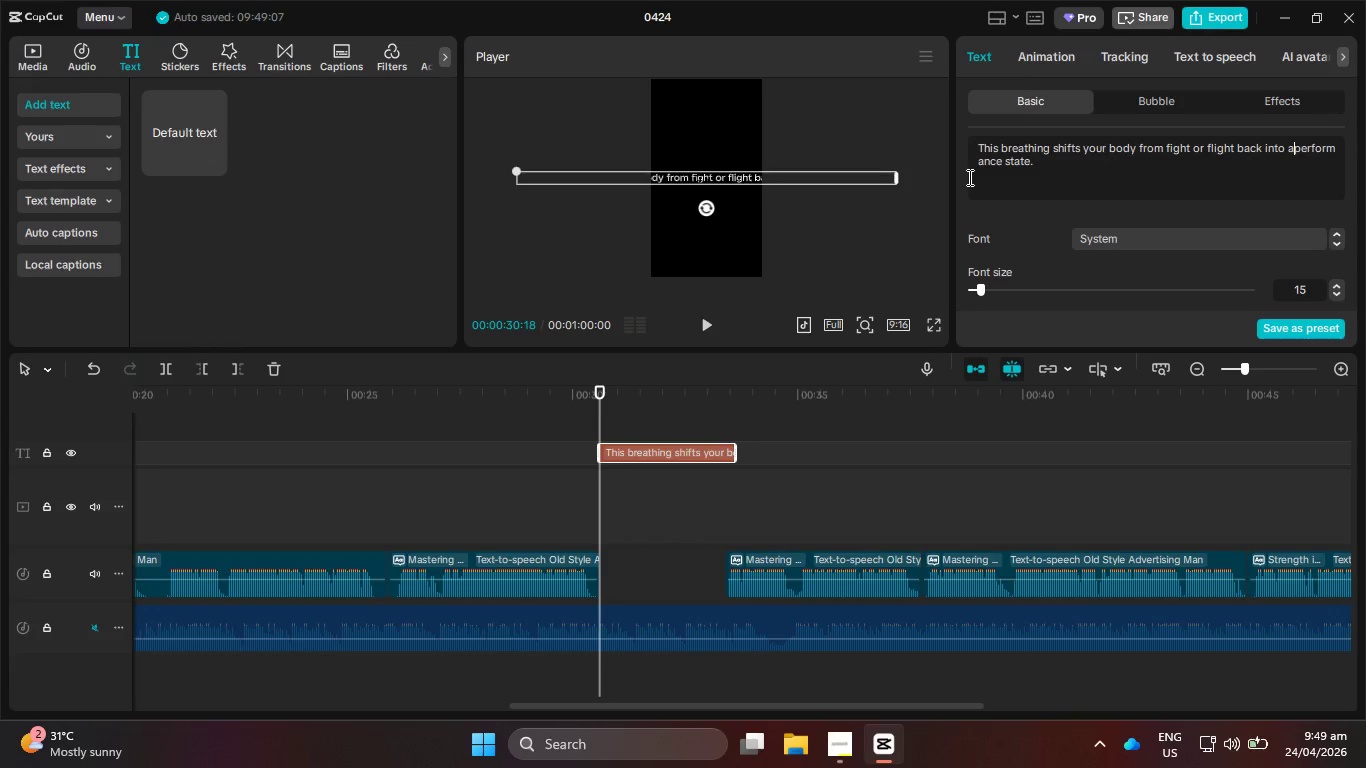 
key(Backspace)
 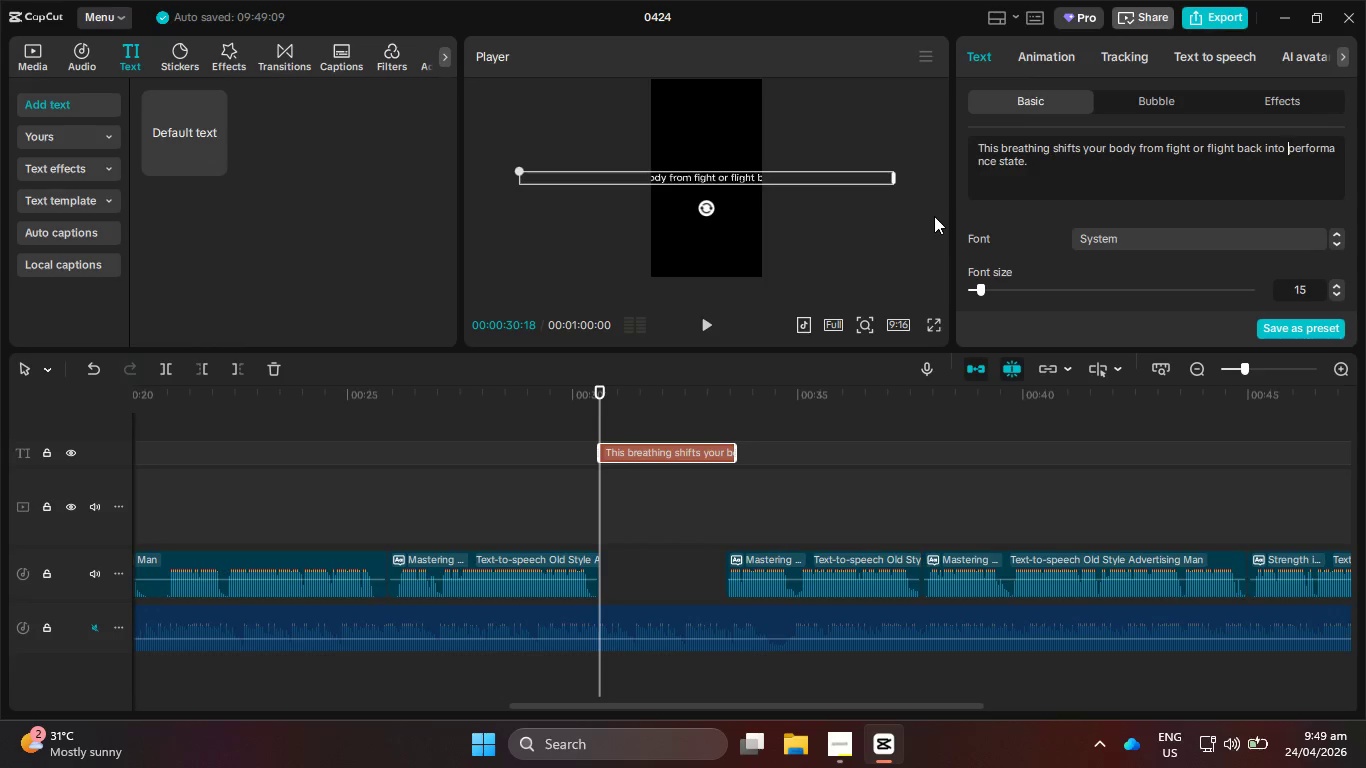 
type(peak)
 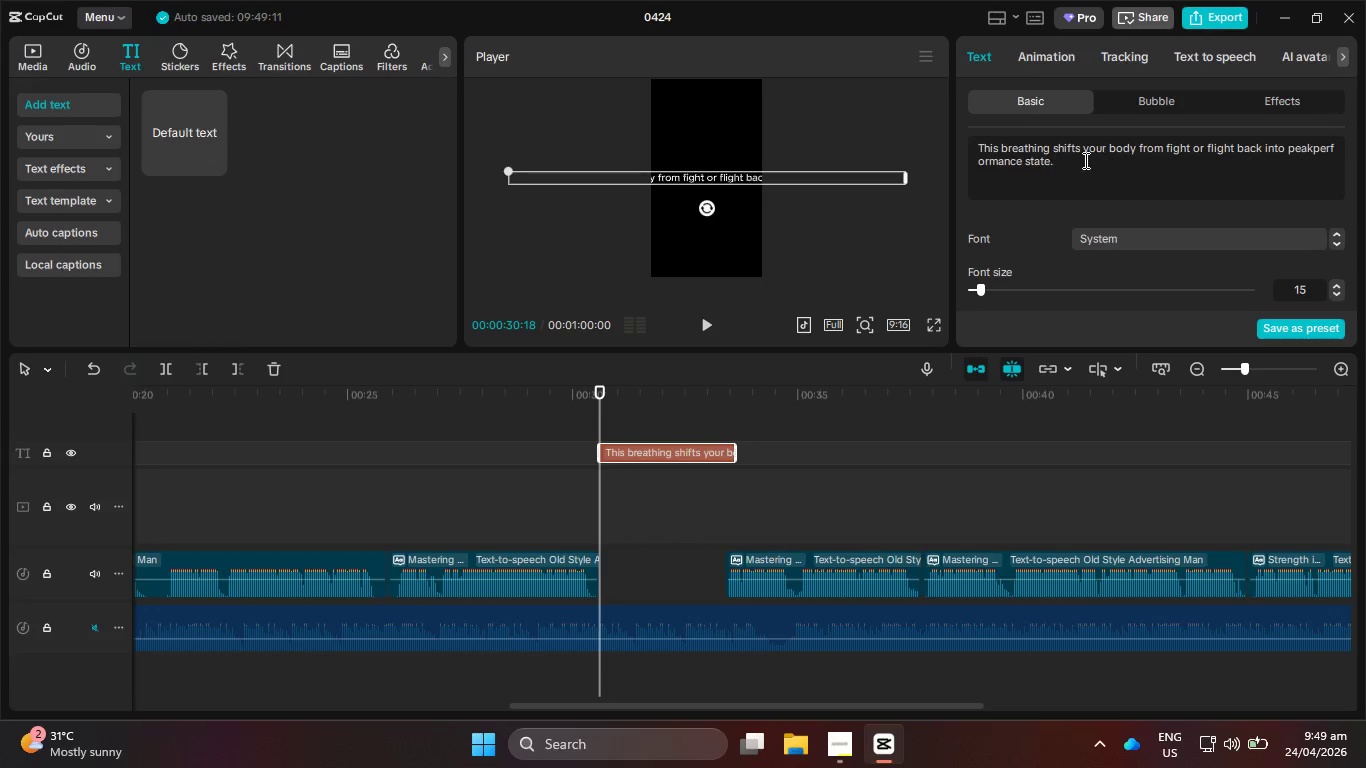 
key(Space)
 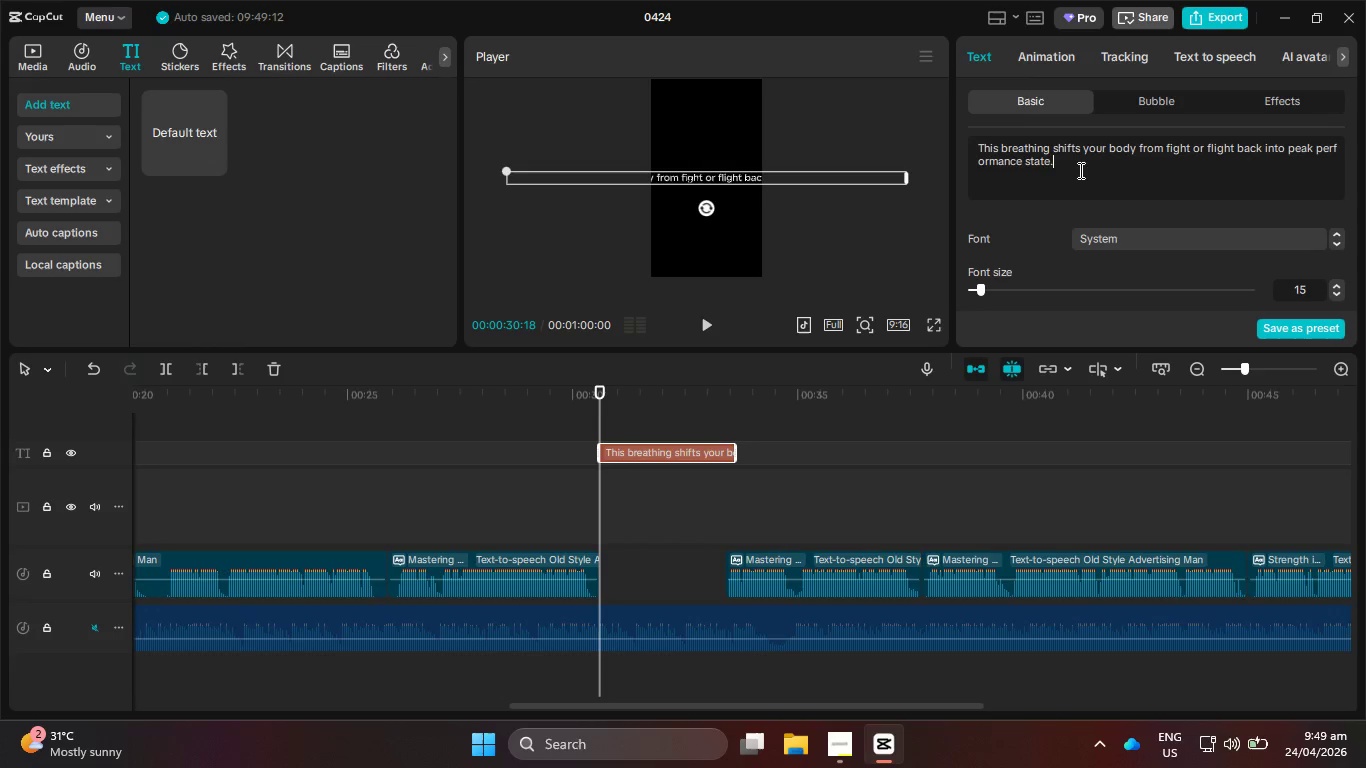 
key(Backspace)
 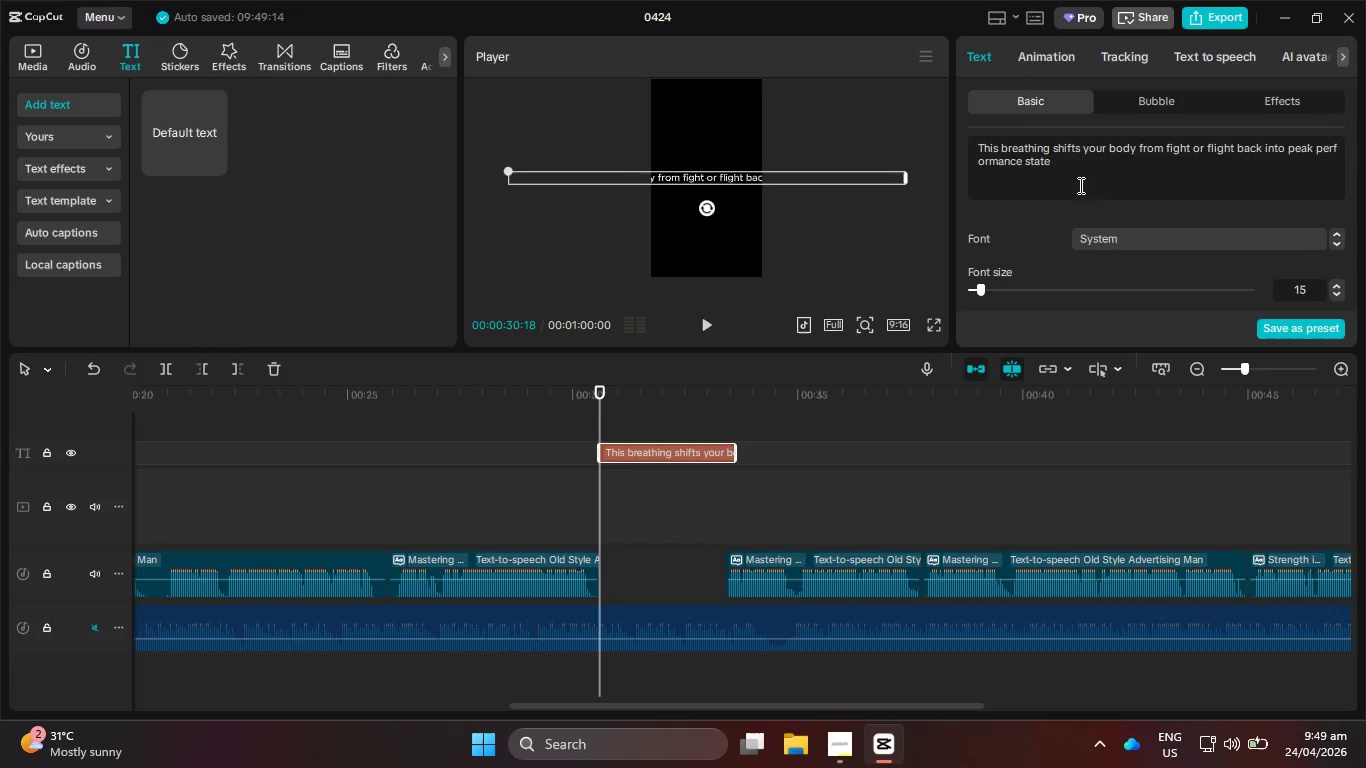 
key(Backspace)
 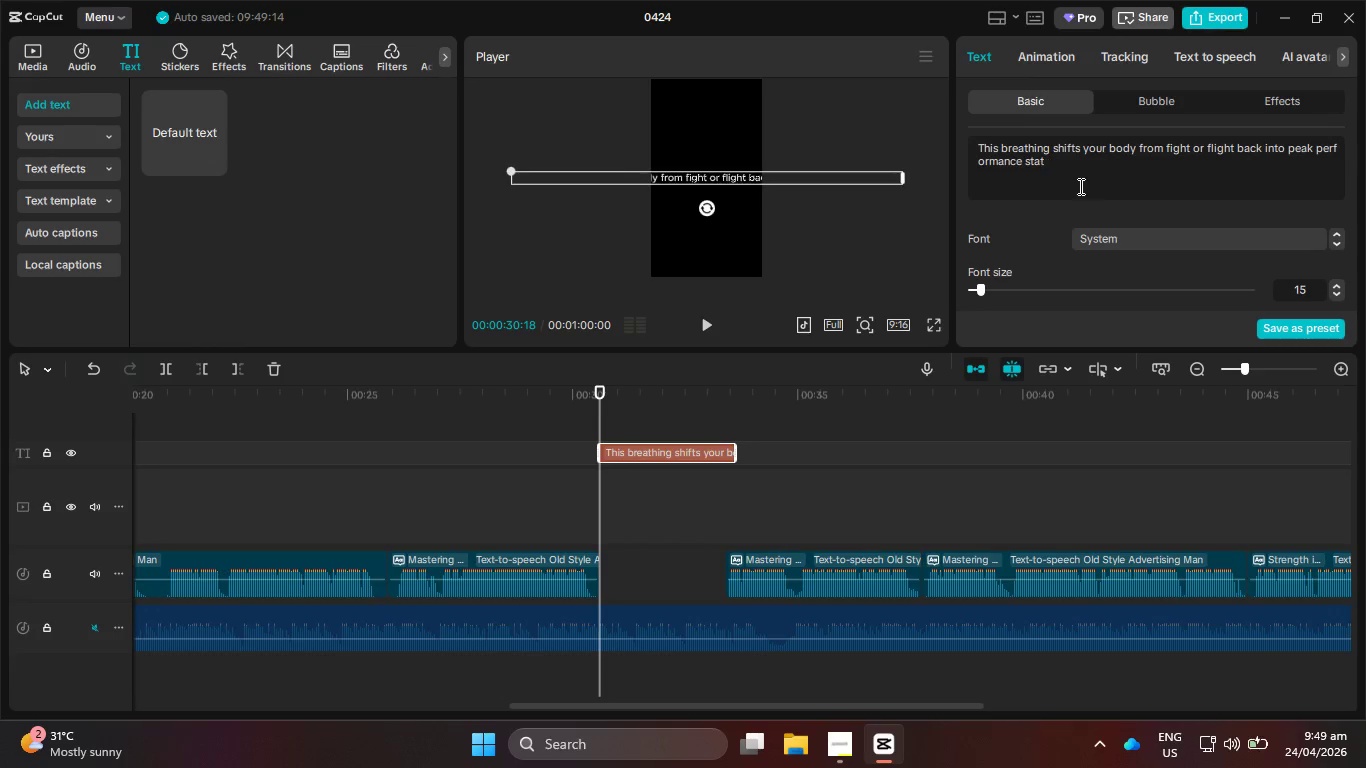 
key(Backspace)
 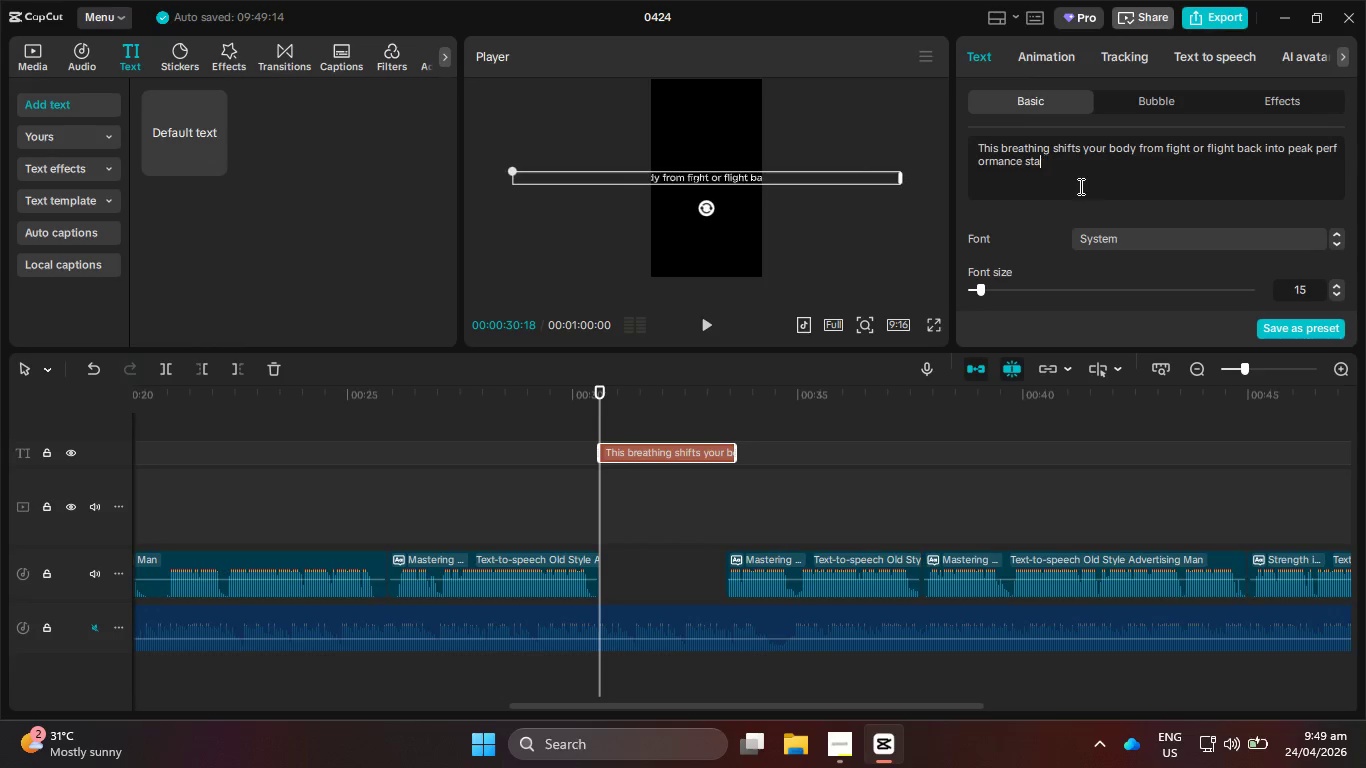 
key(Backspace)
 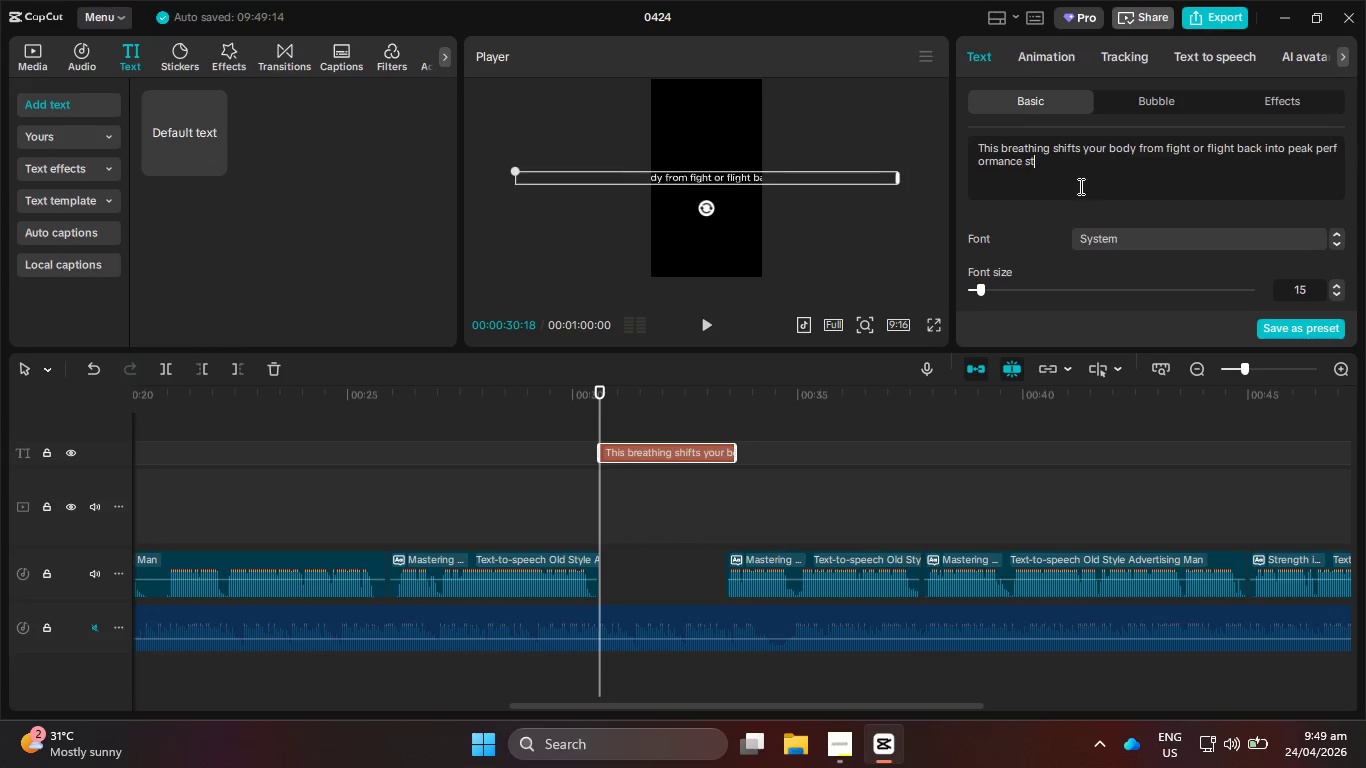 
key(Backspace)
 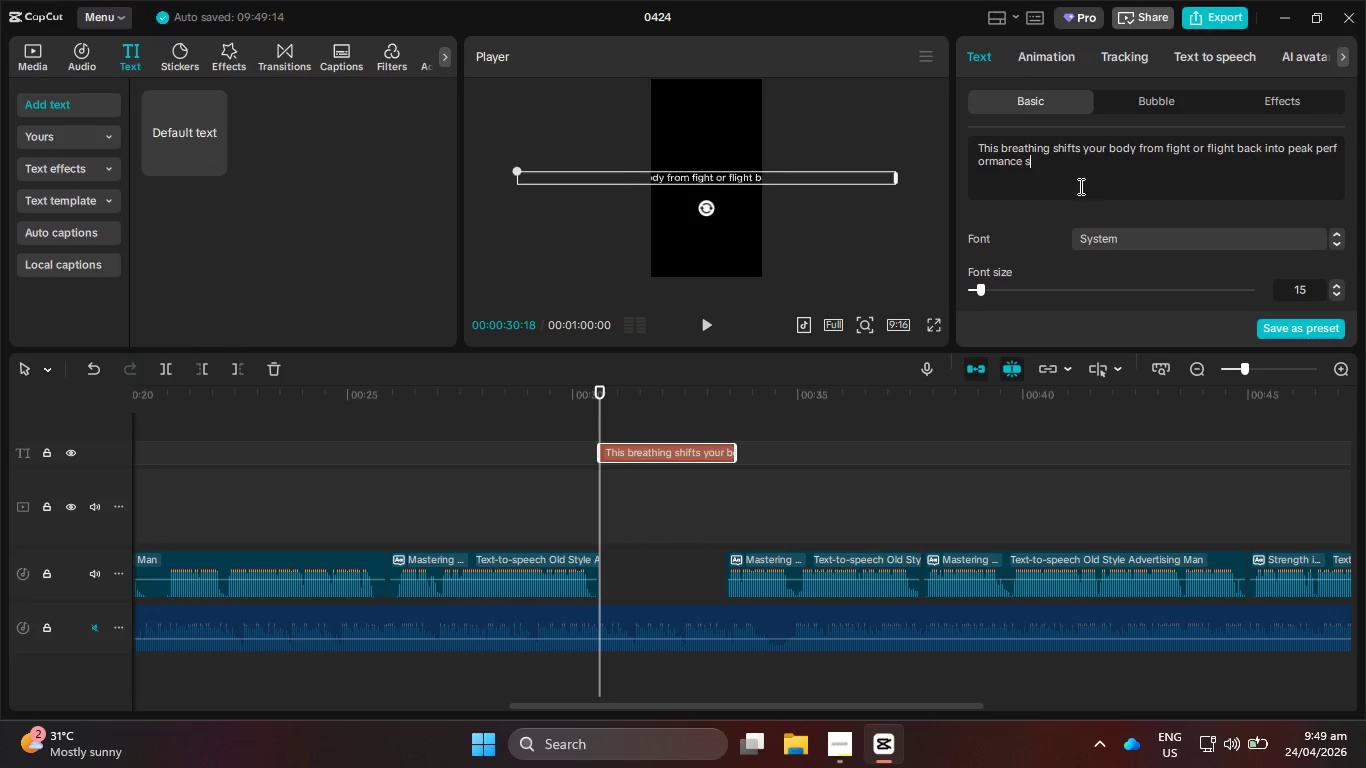 
key(Backspace)
 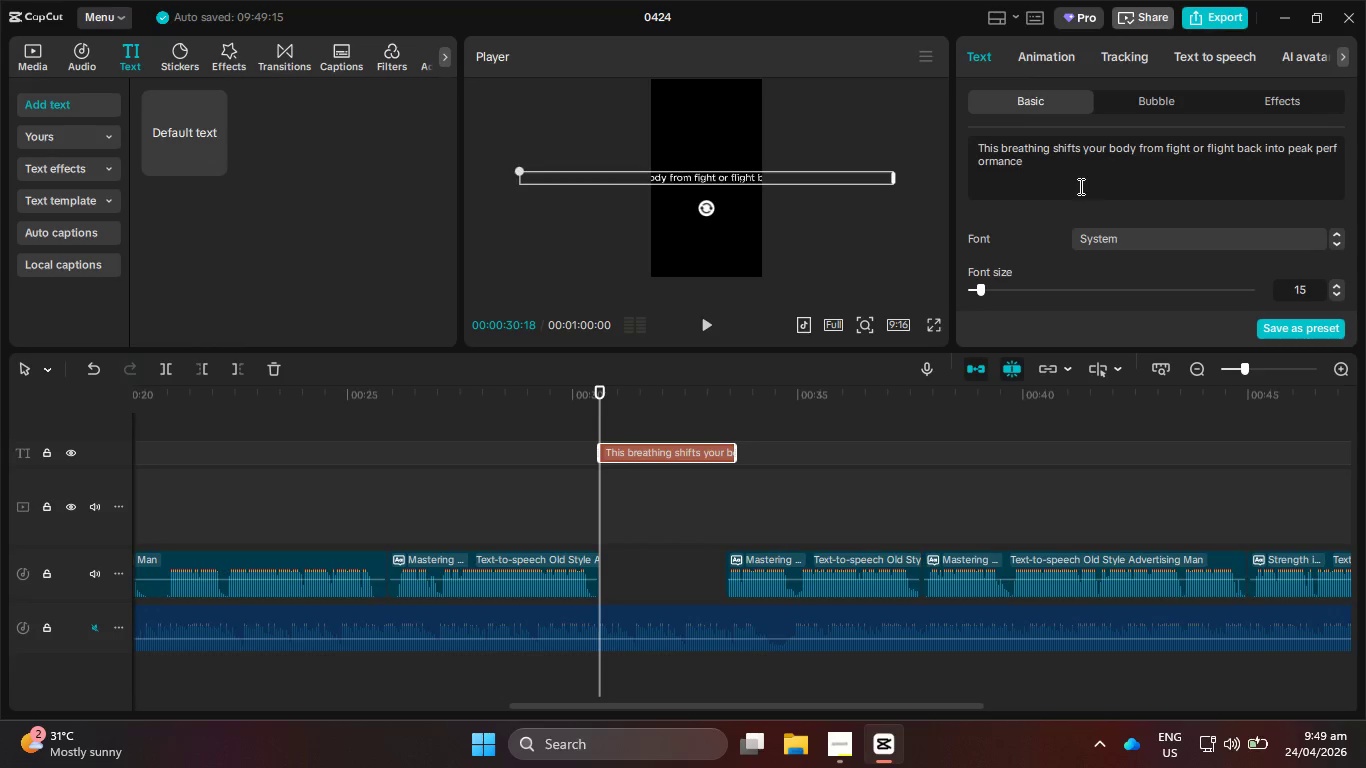 
key(Backspace)
 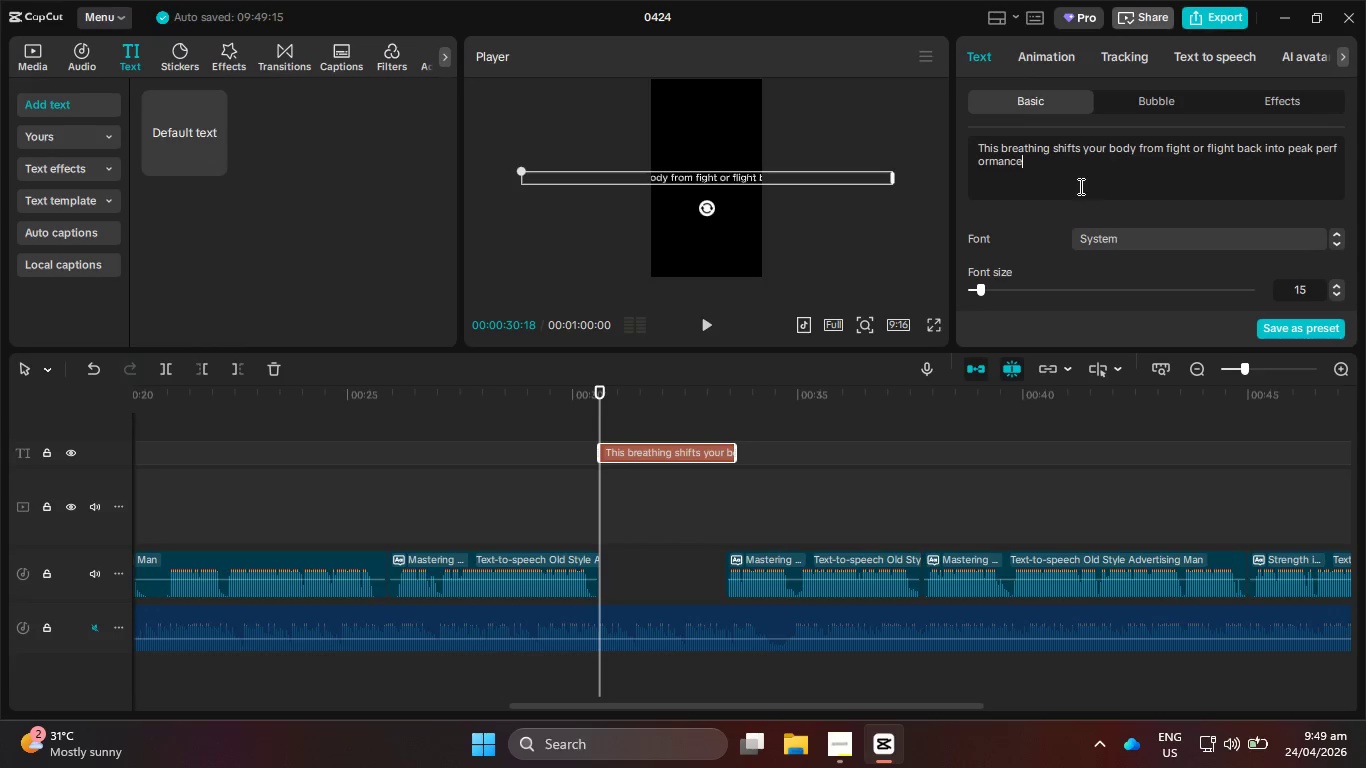 
key(Period)
 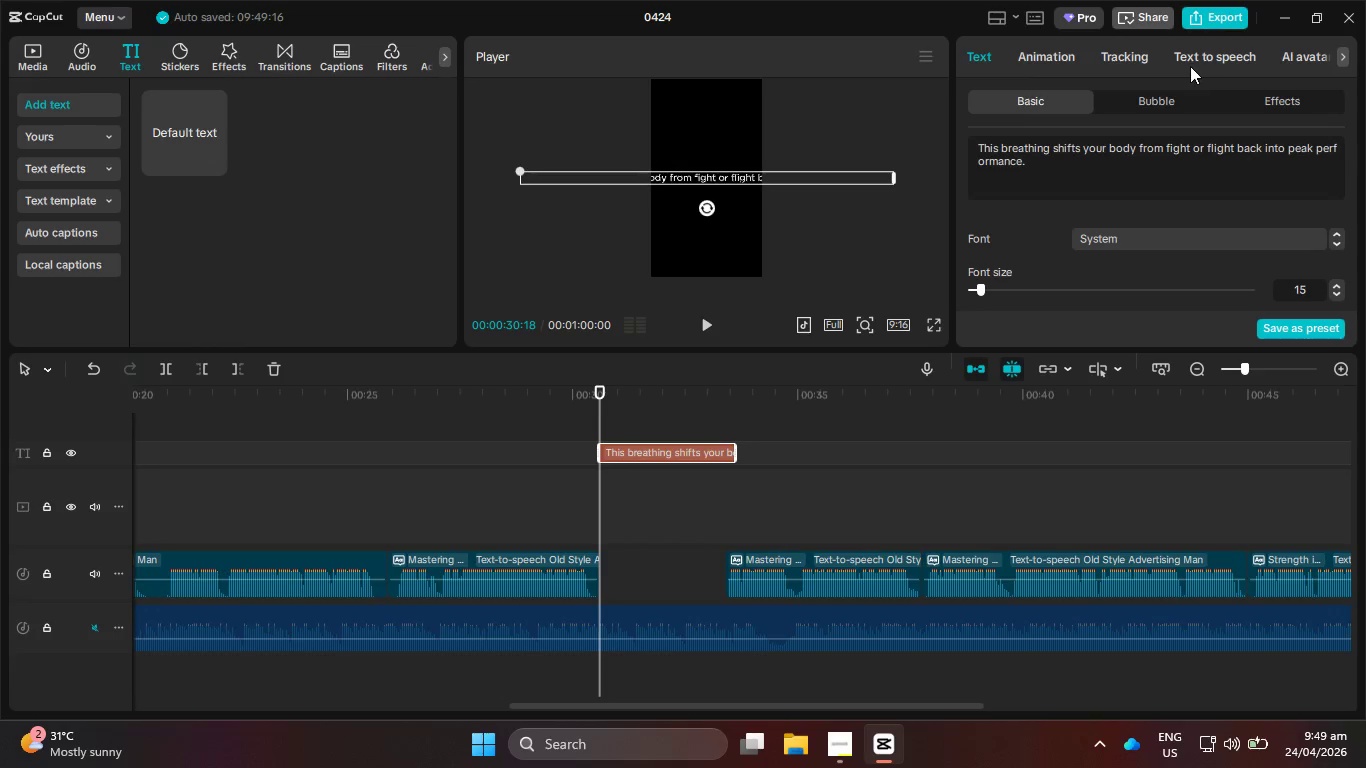 
left_click([1187, 62])
 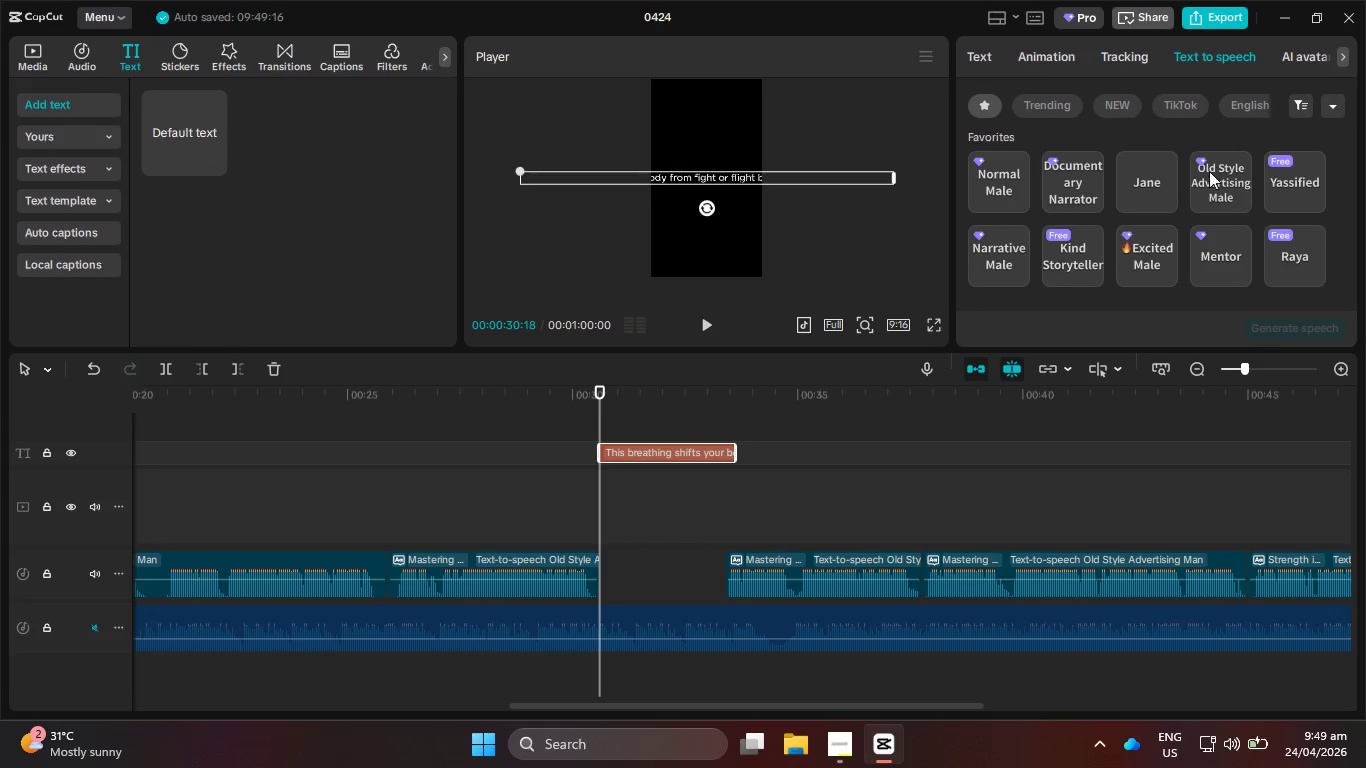 
left_click([1217, 175])
 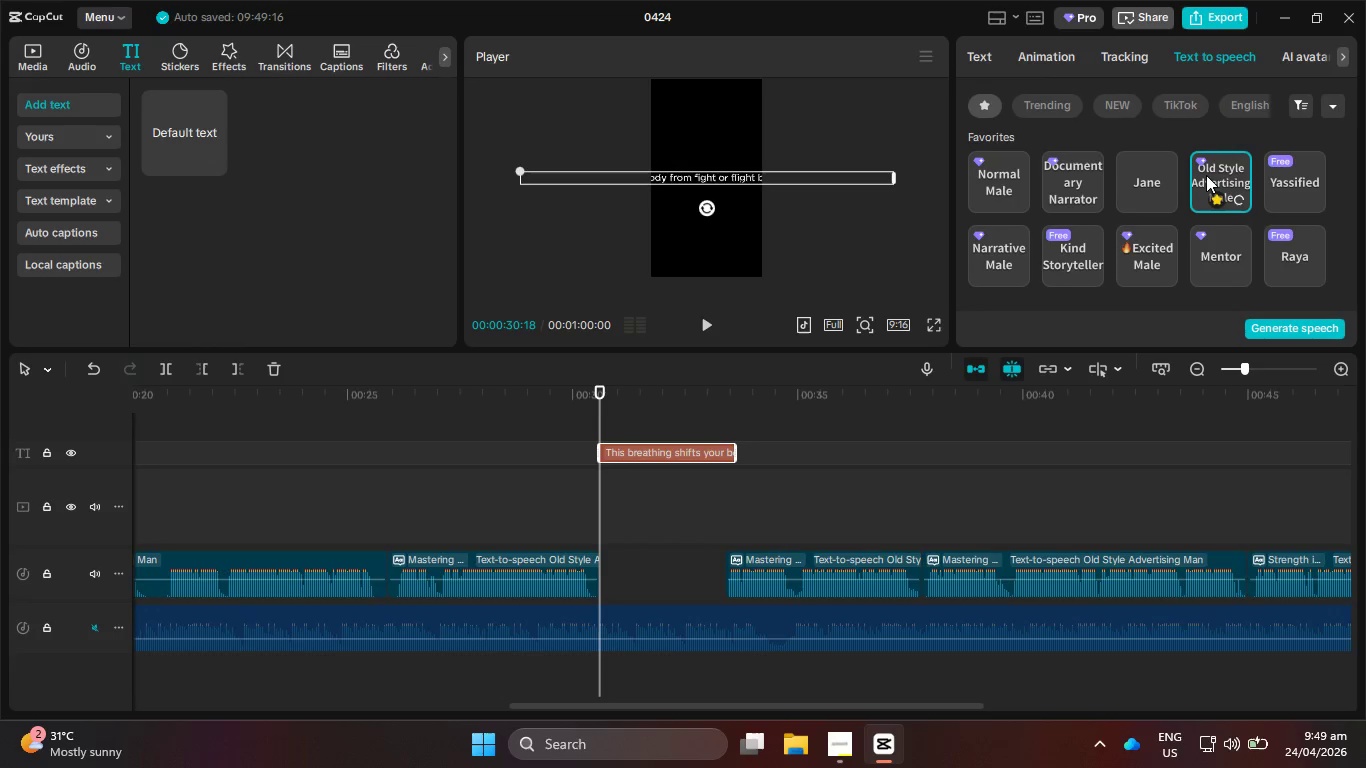 
mouse_move([1223, 202])
 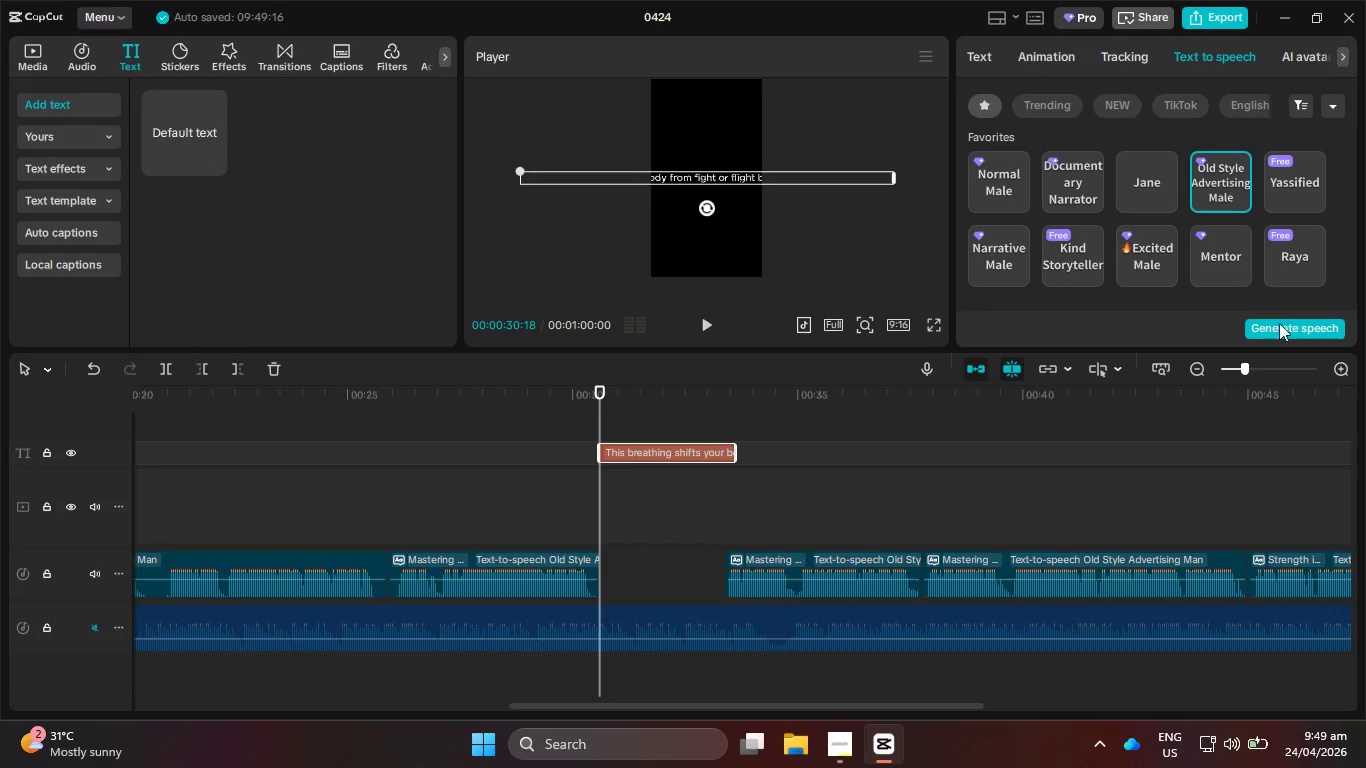 
left_click([1280, 332])
 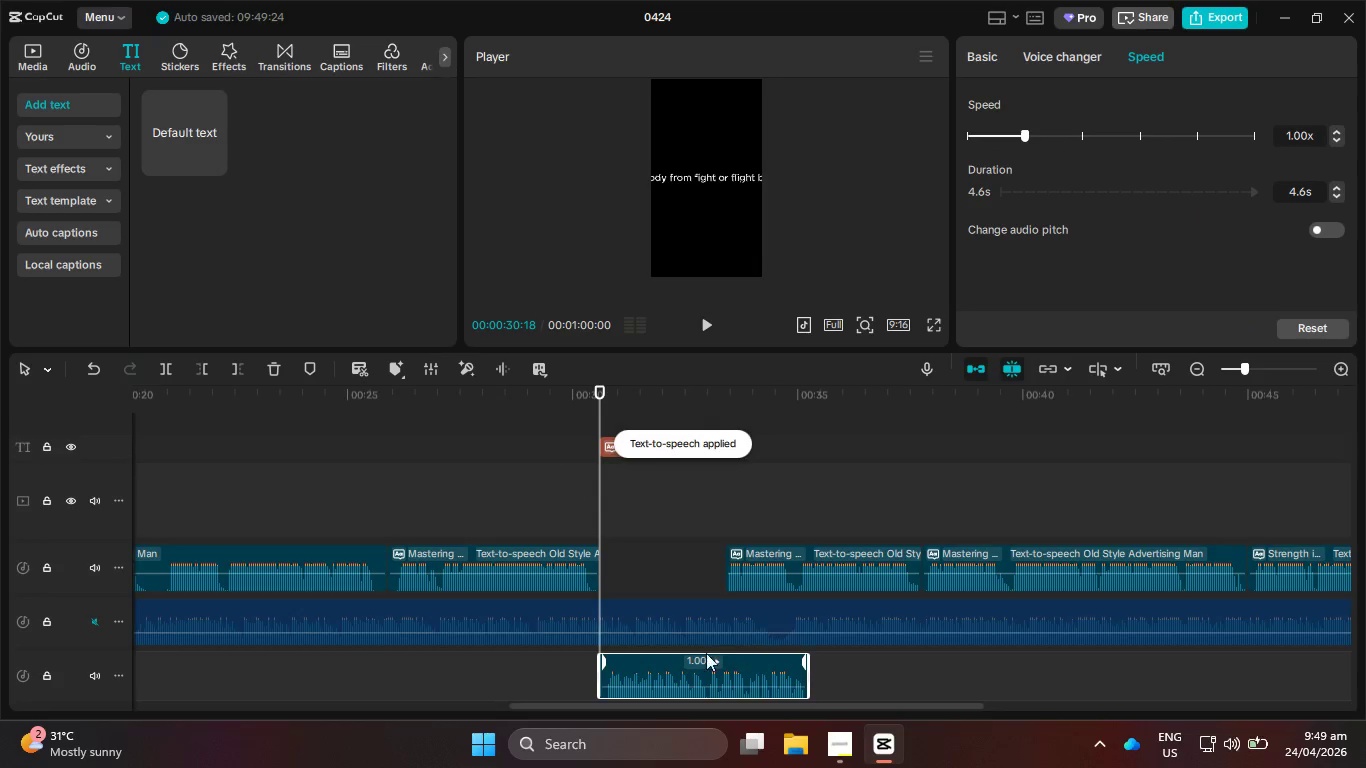 
hold_key(key=ControlLeft, duration=0.86)
scroll: coordinate [487, 596], scroll_direction: up, amount: 10.0
 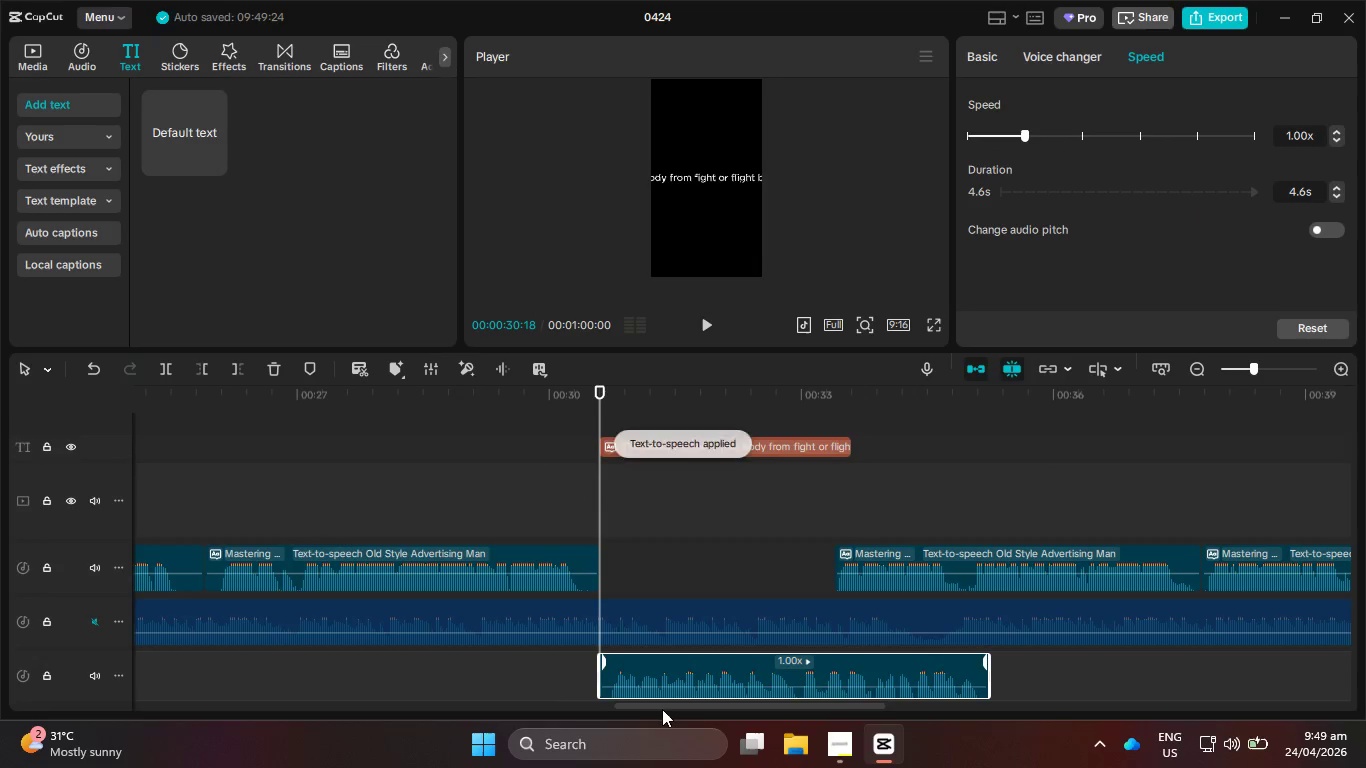 
left_click_drag(start_coordinate=[660, 705], to_coordinate=[573, 693])
 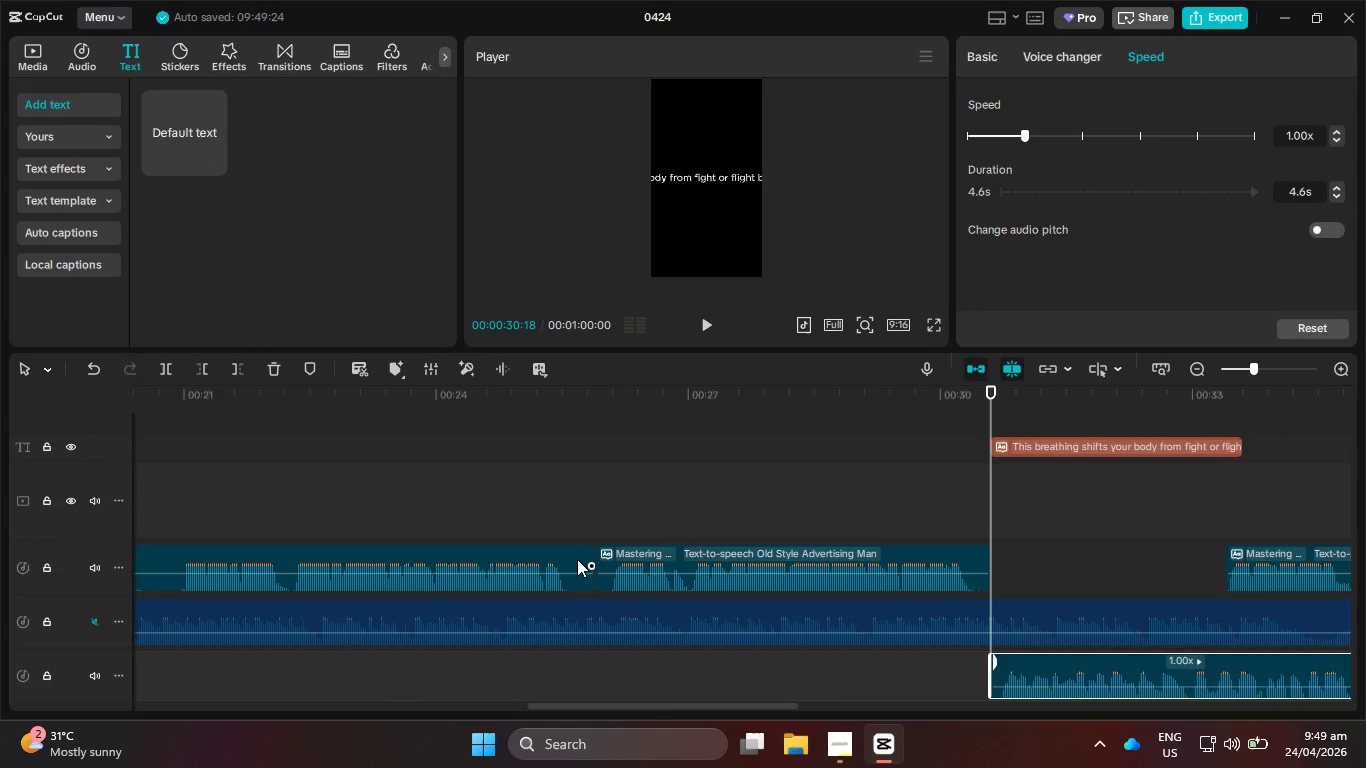 
left_click([575, 557])
 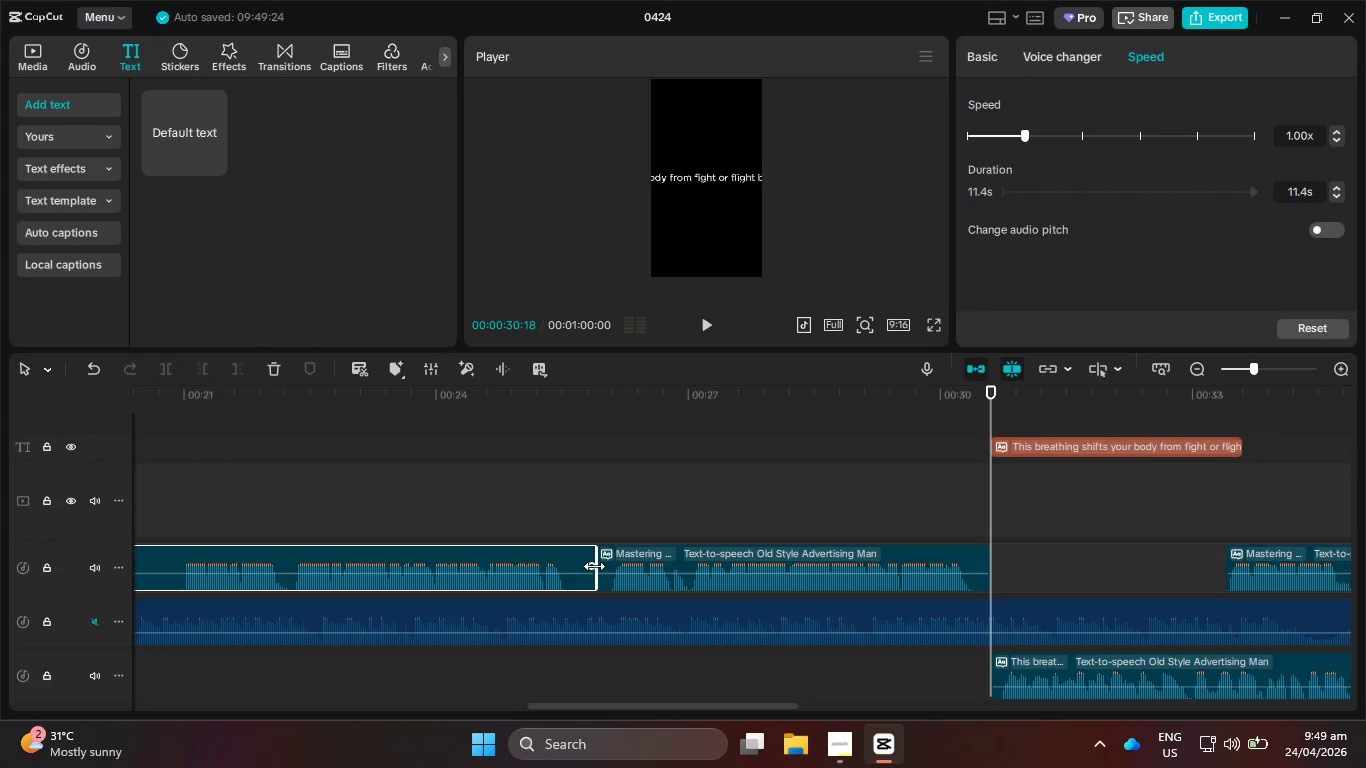 
left_click_drag(start_coordinate=[595, 560], to_coordinate=[579, 560])
 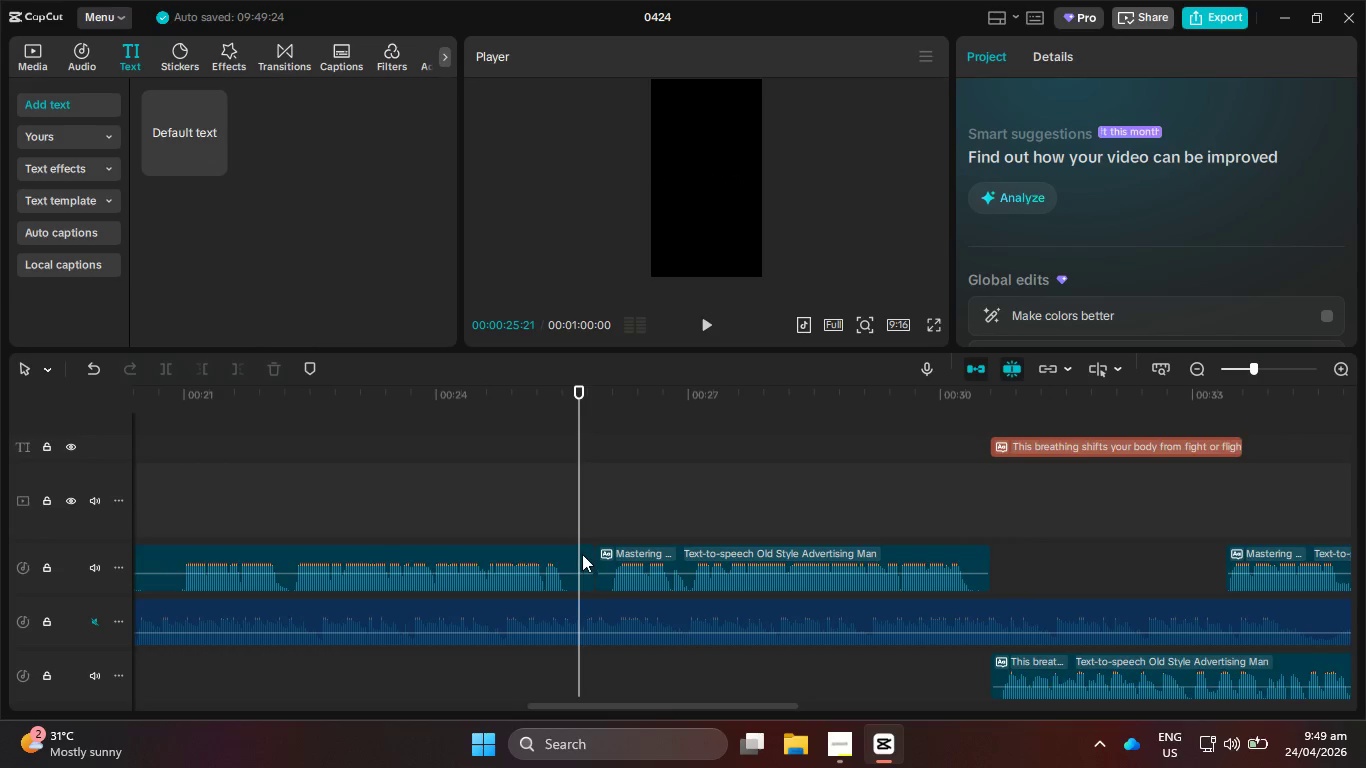 
left_click([582, 554])
 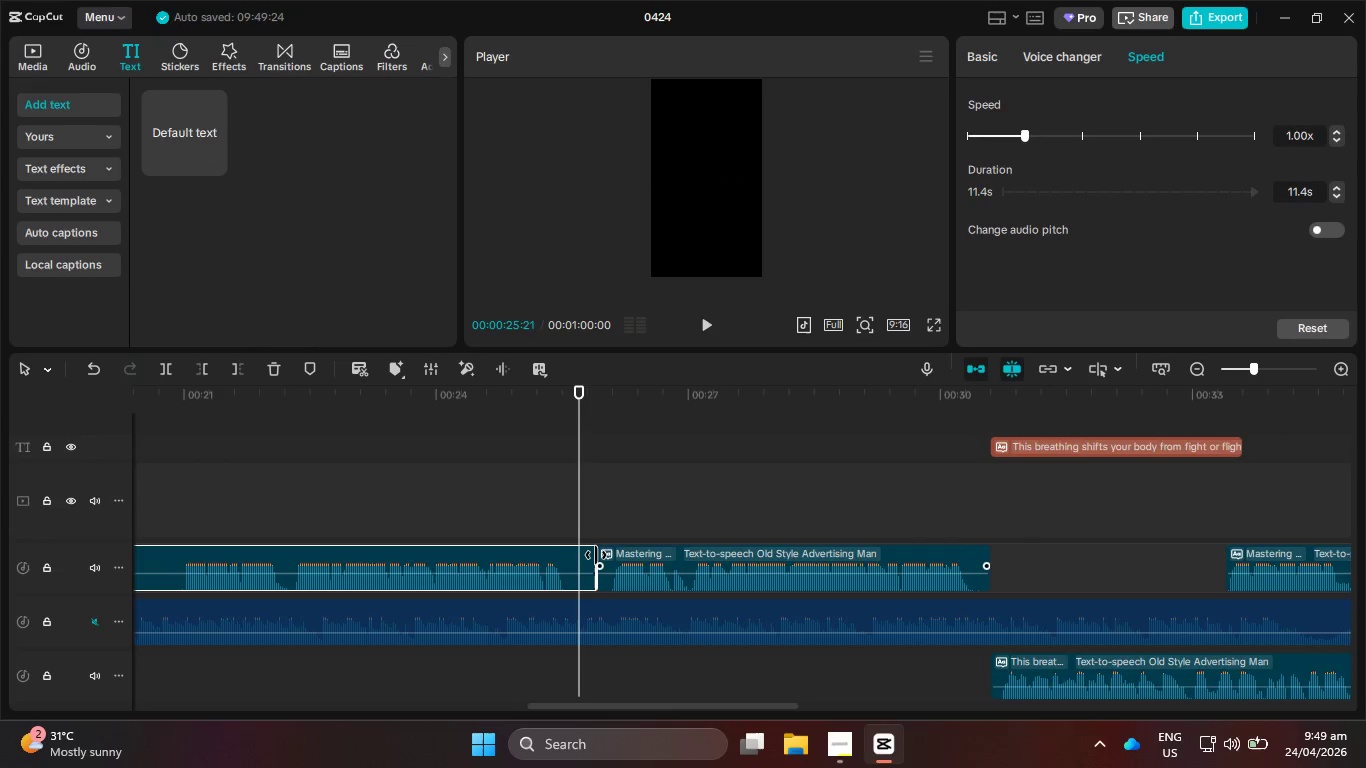 
left_click_drag(start_coordinate=[597, 555], to_coordinate=[578, 556])
 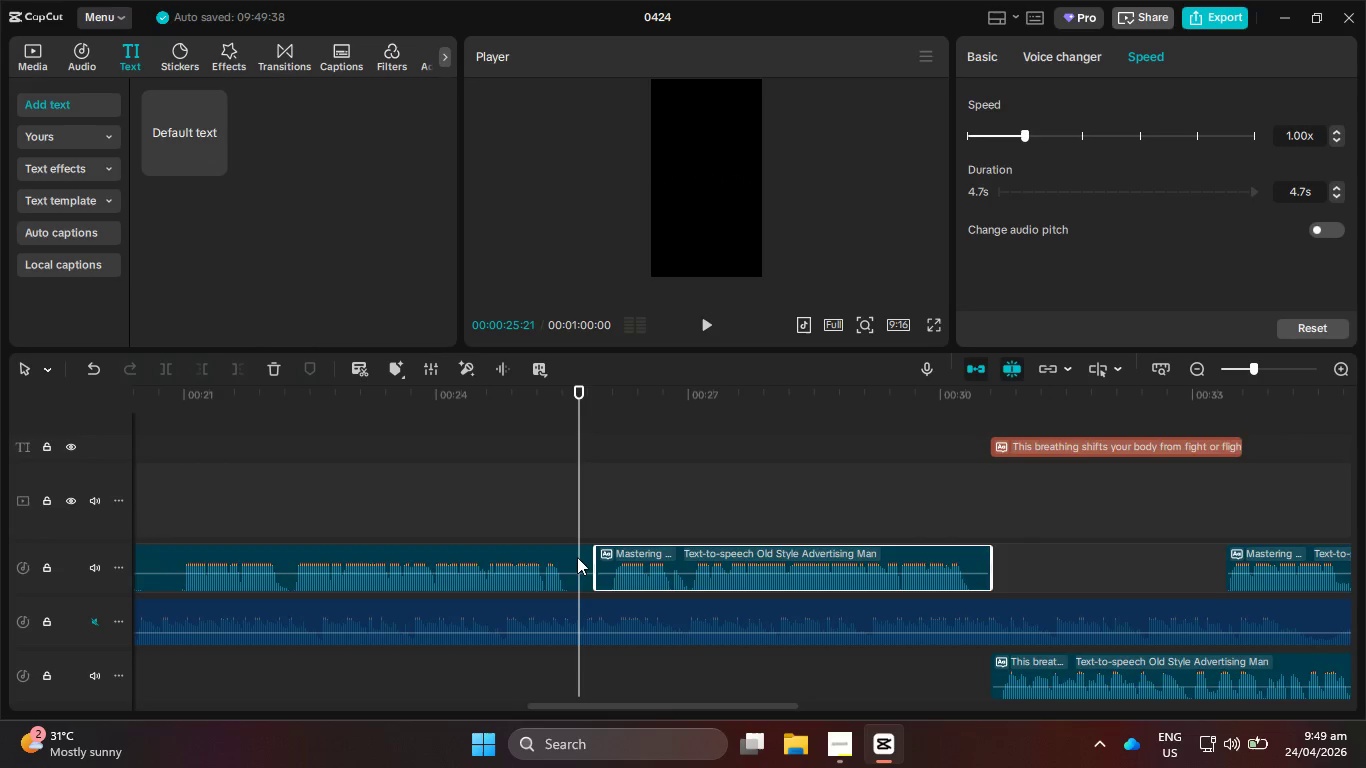 
left_click([577, 557])
 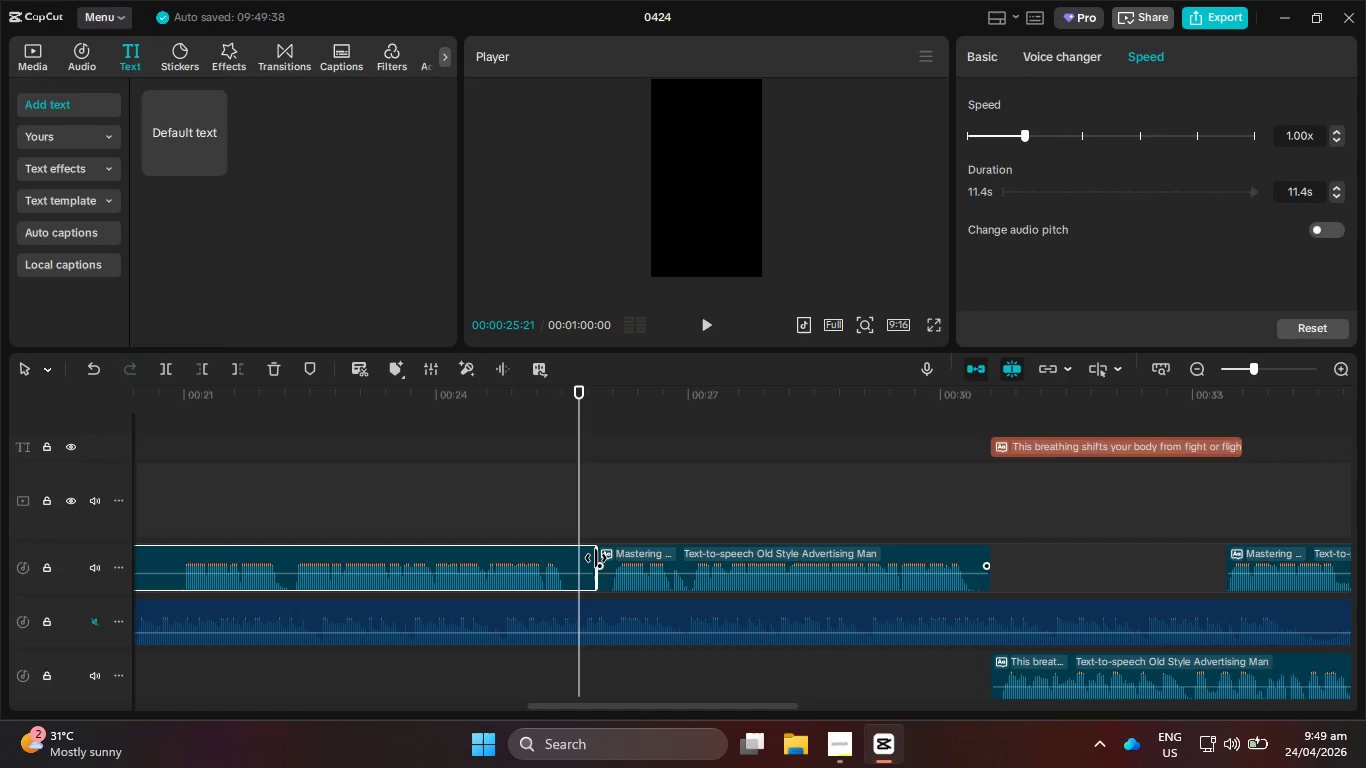 
left_click_drag(start_coordinate=[596, 558], to_coordinate=[580, 557])
 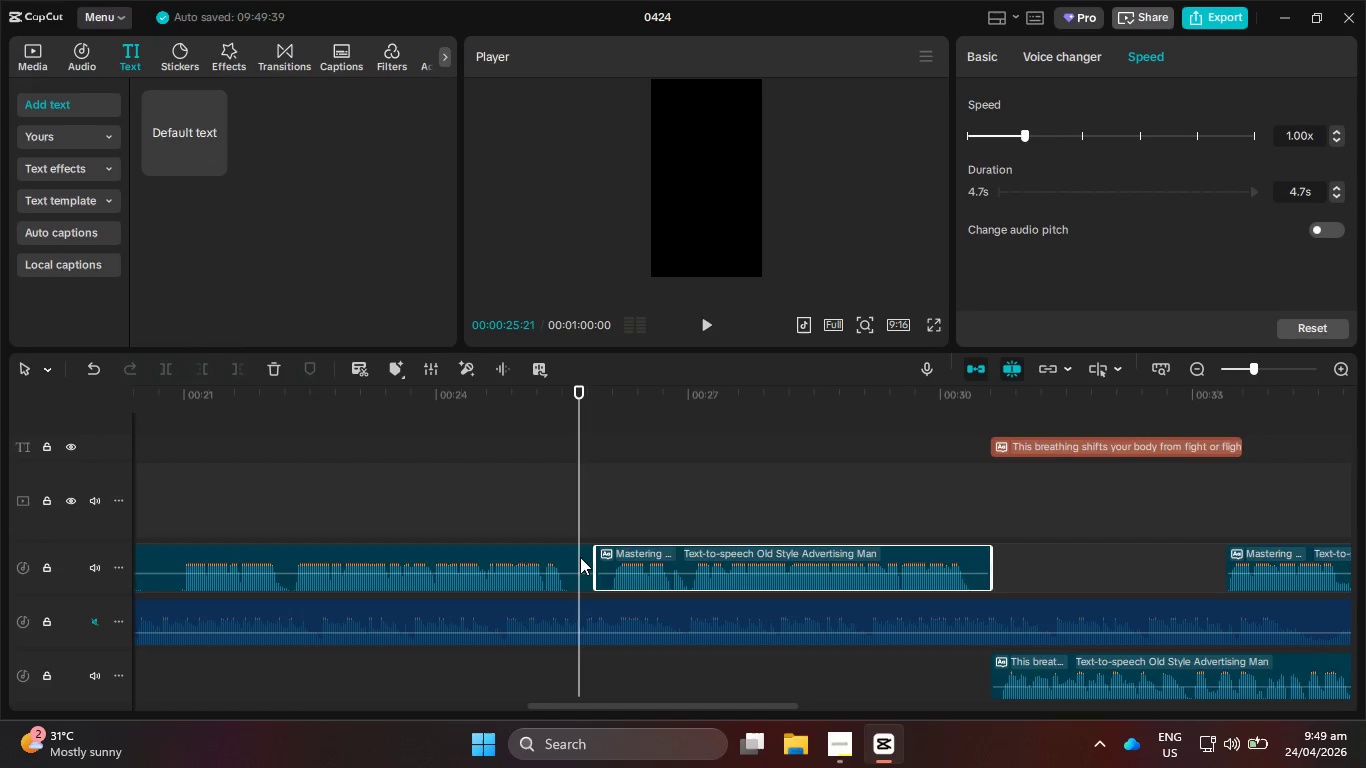 
left_click([580, 557])
 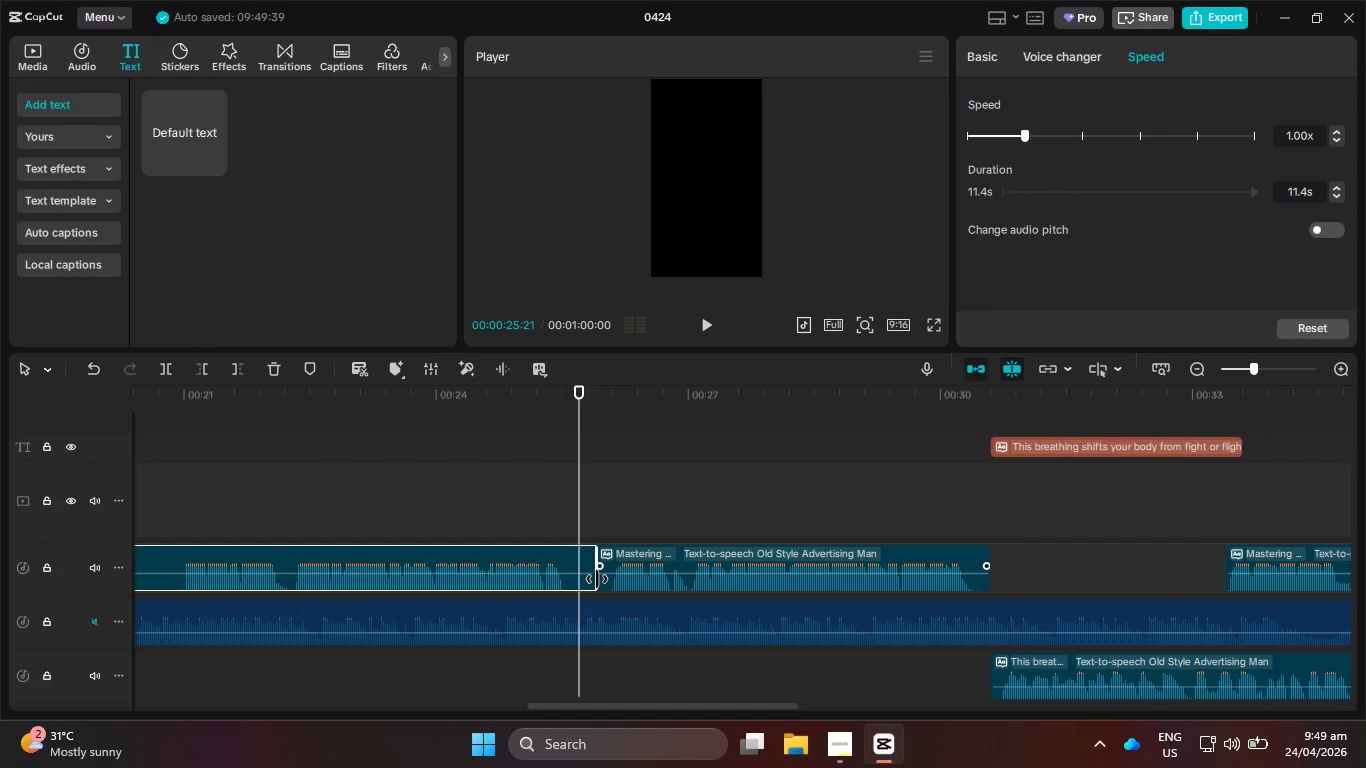 
left_click_drag(start_coordinate=[597, 579], to_coordinate=[566, 574])
 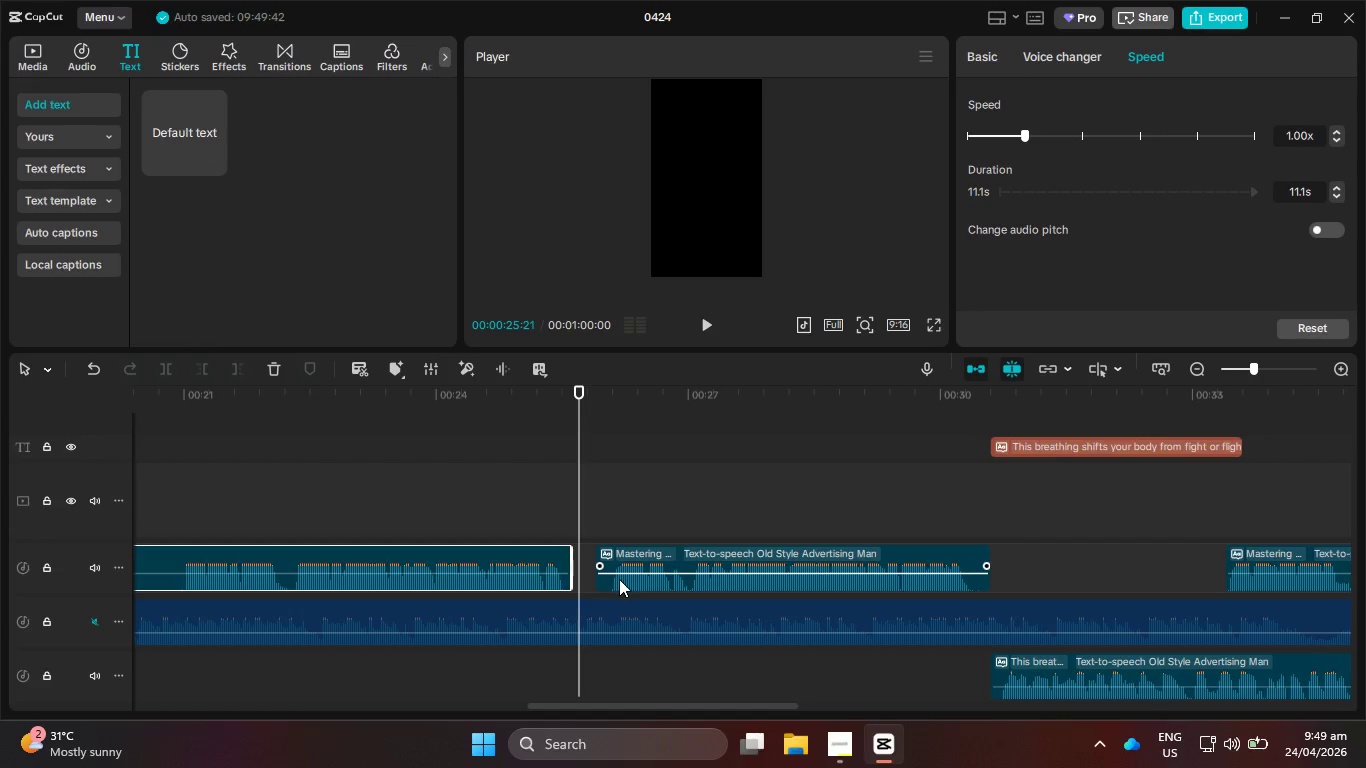 
left_click([619, 579])
 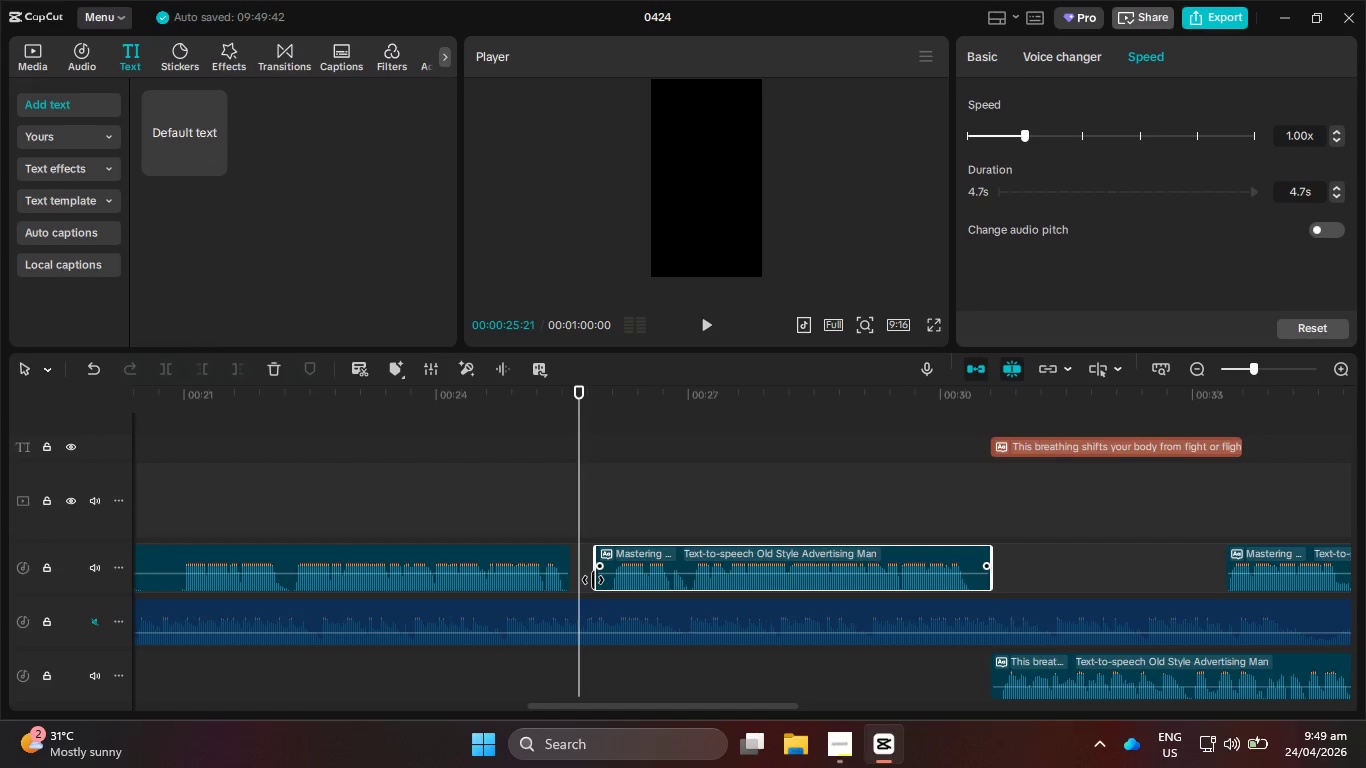 
left_click_drag(start_coordinate=[593, 580], to_coordinate=[606, 582])
 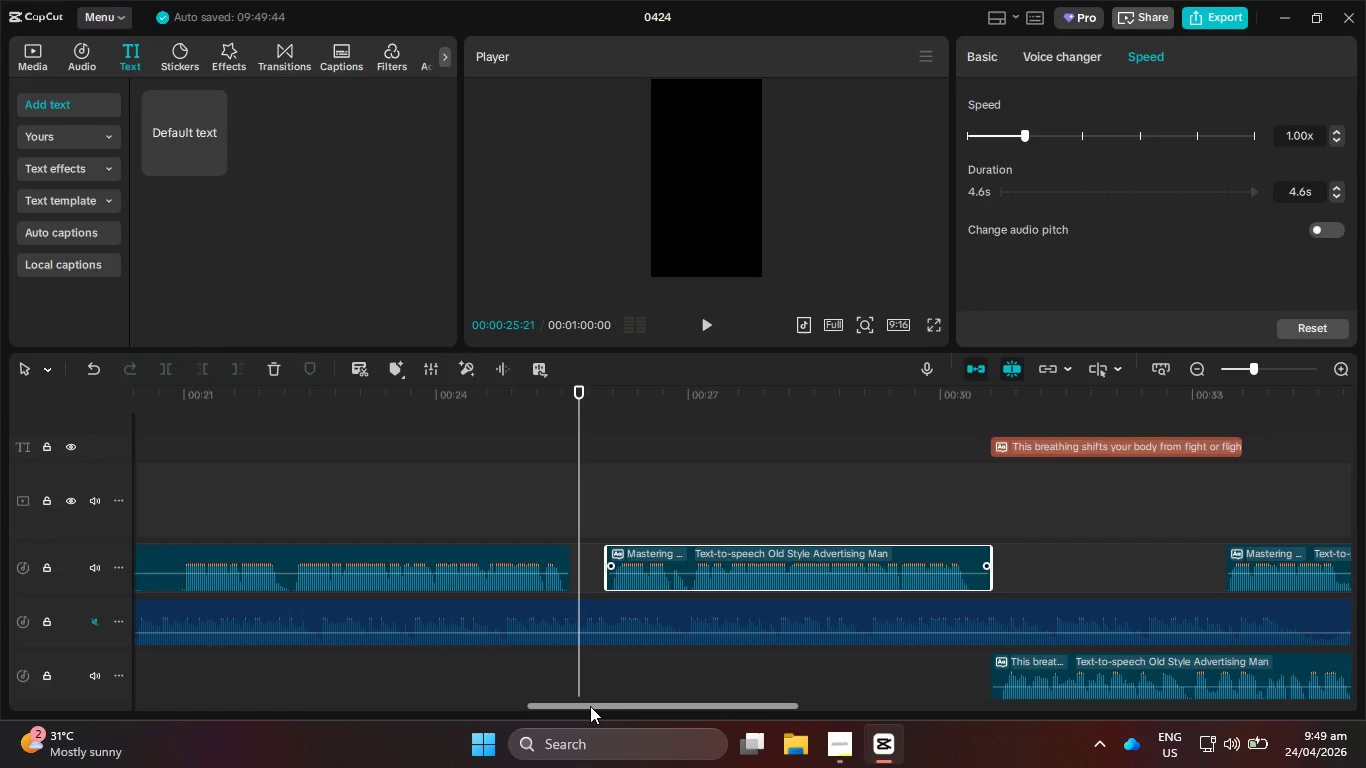 
left_click_drag(start_coordinate=[589, 706], to_coordinate=[486, 698])
 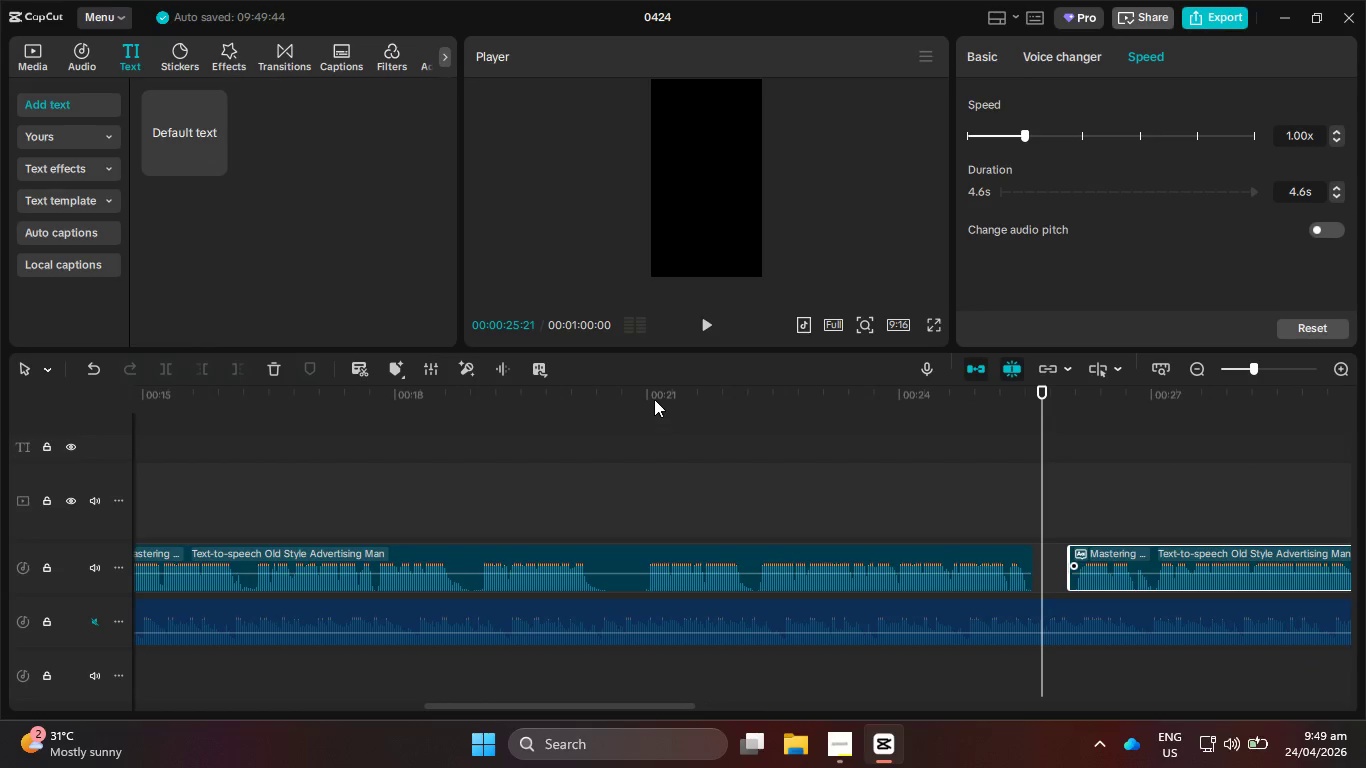 
left_click_drag(start_coordinate=[651, 398], to_coordinate=[619, 401])
 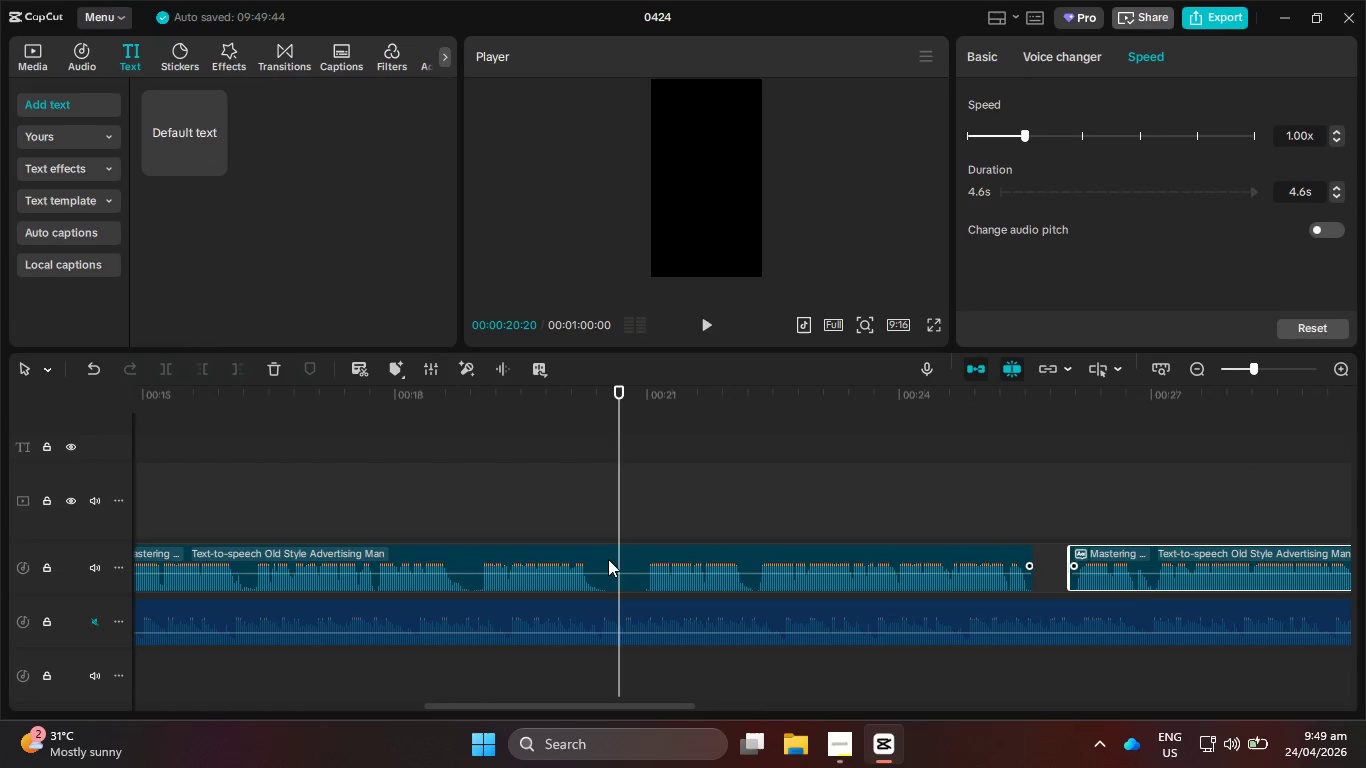 
left_click([607, 558])
 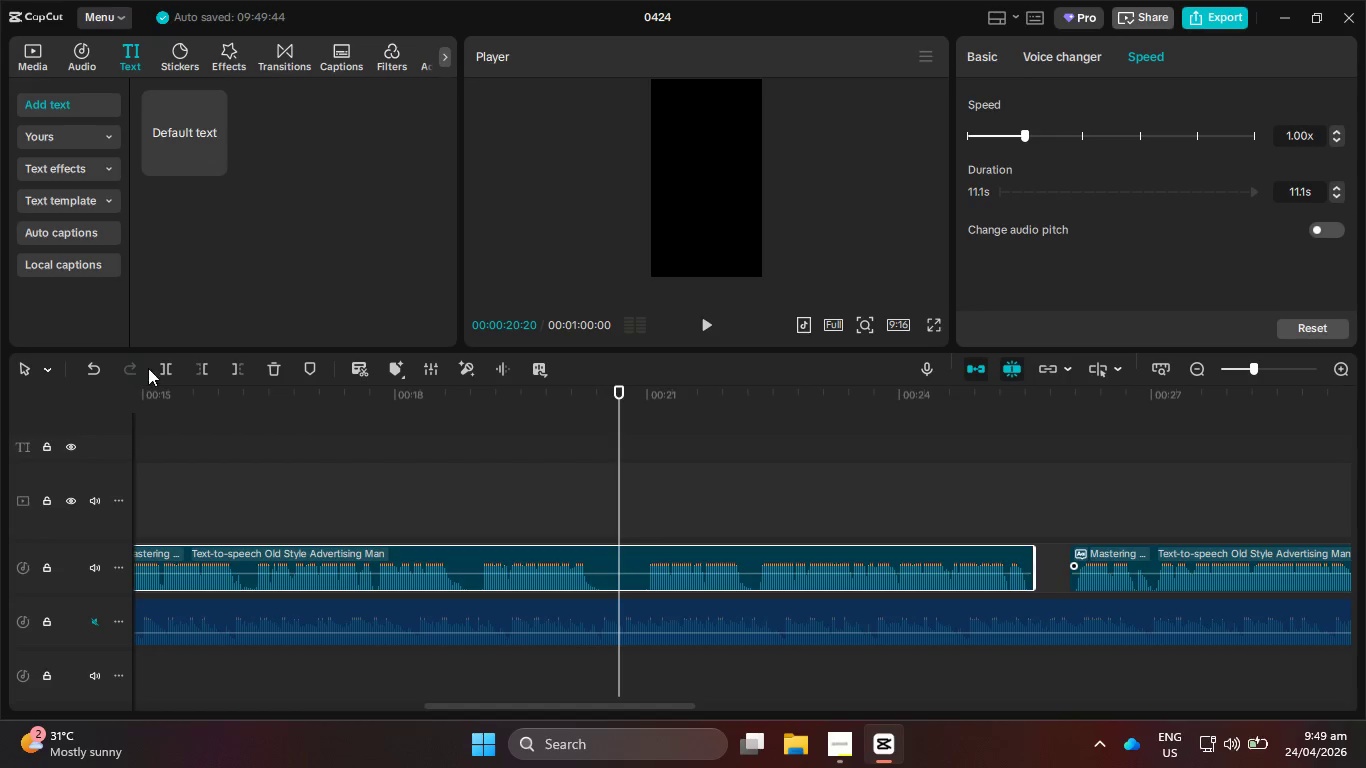 
left_click([170, 368])
 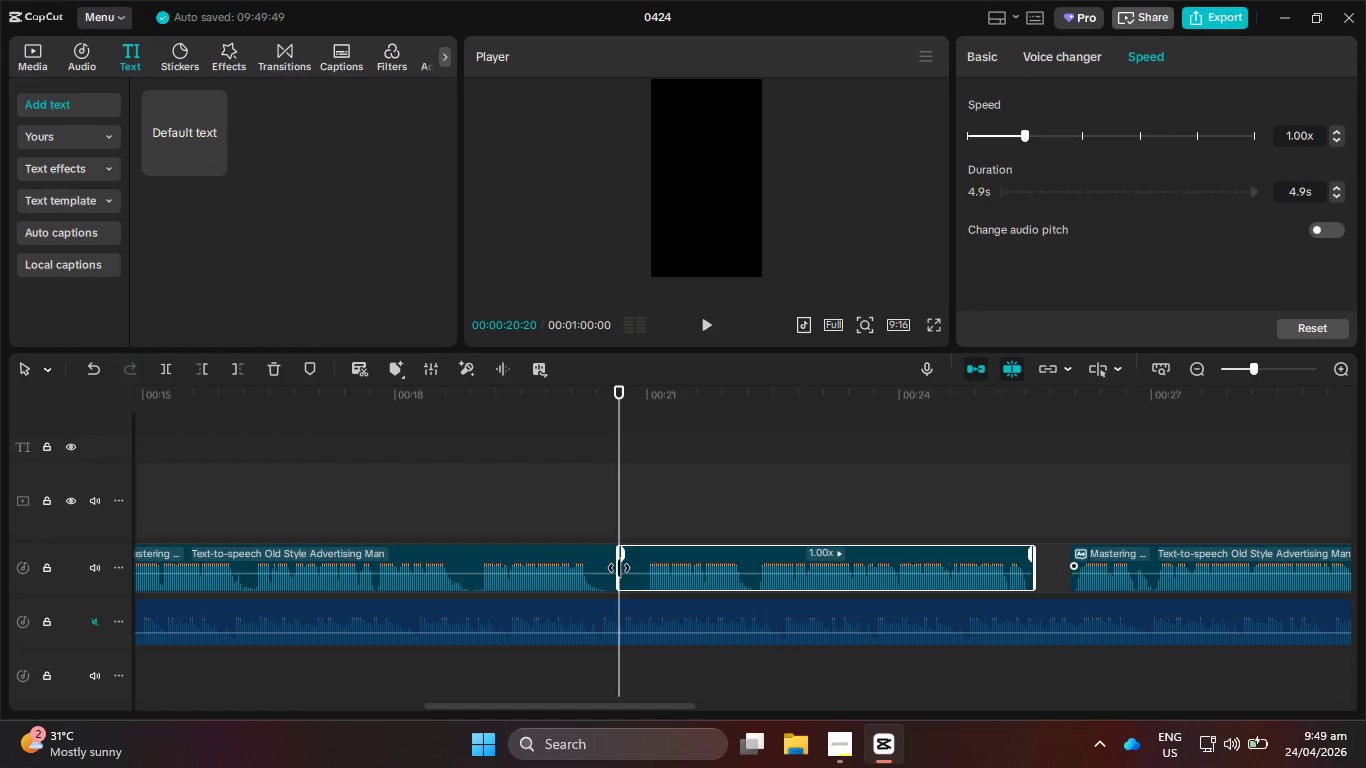 
left_click_drag(start_coordinate=[619, 568], to_coordinate=[632, 568])
 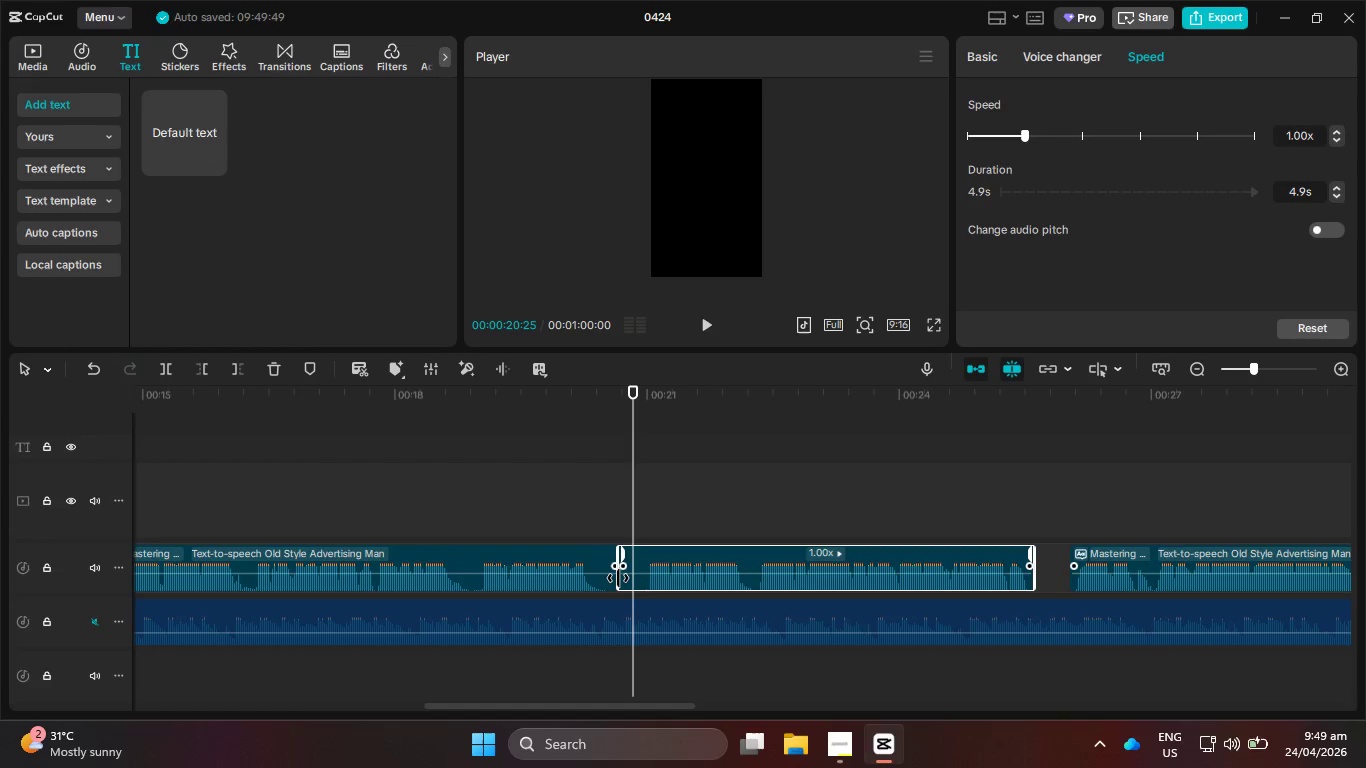 
left_click_drag(start_coordinate=[618, 578], to_coordinate=[644, 584])
 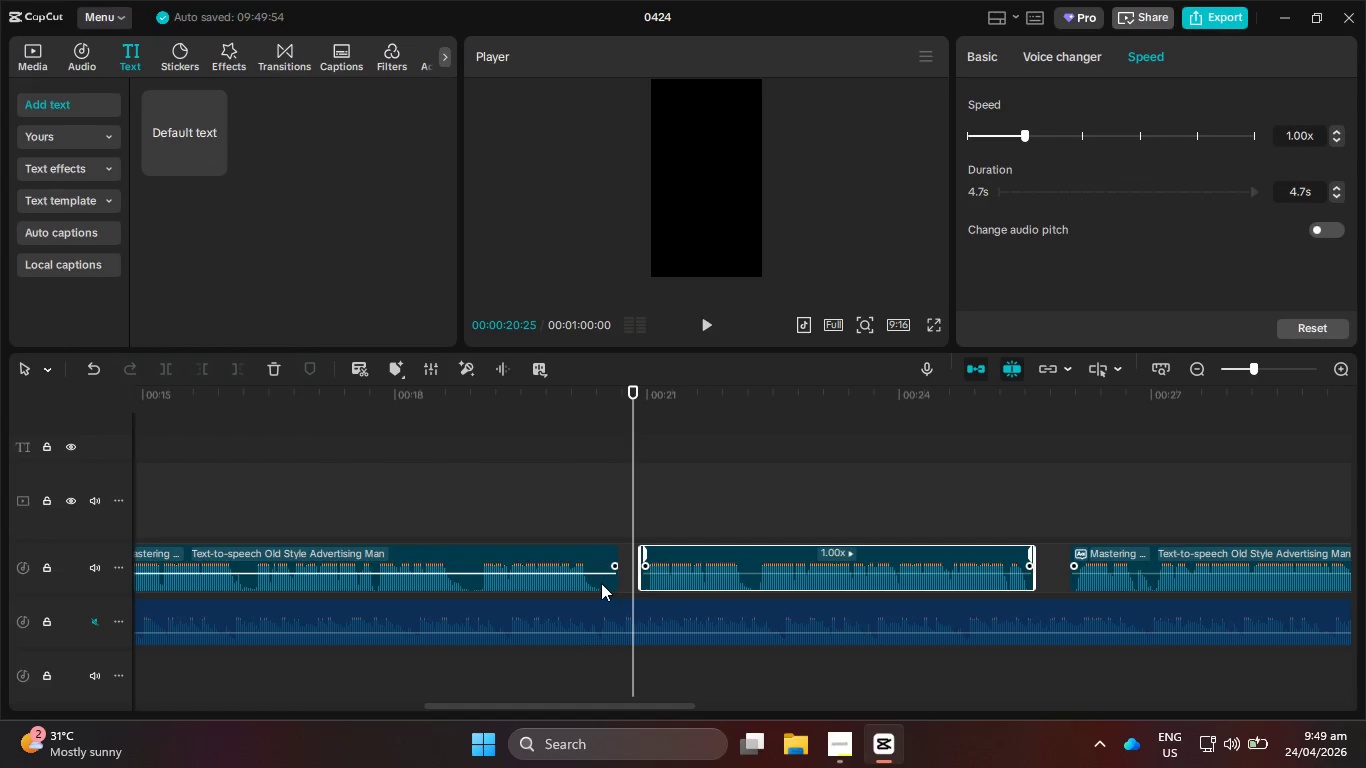 
left_click([601, 583])
 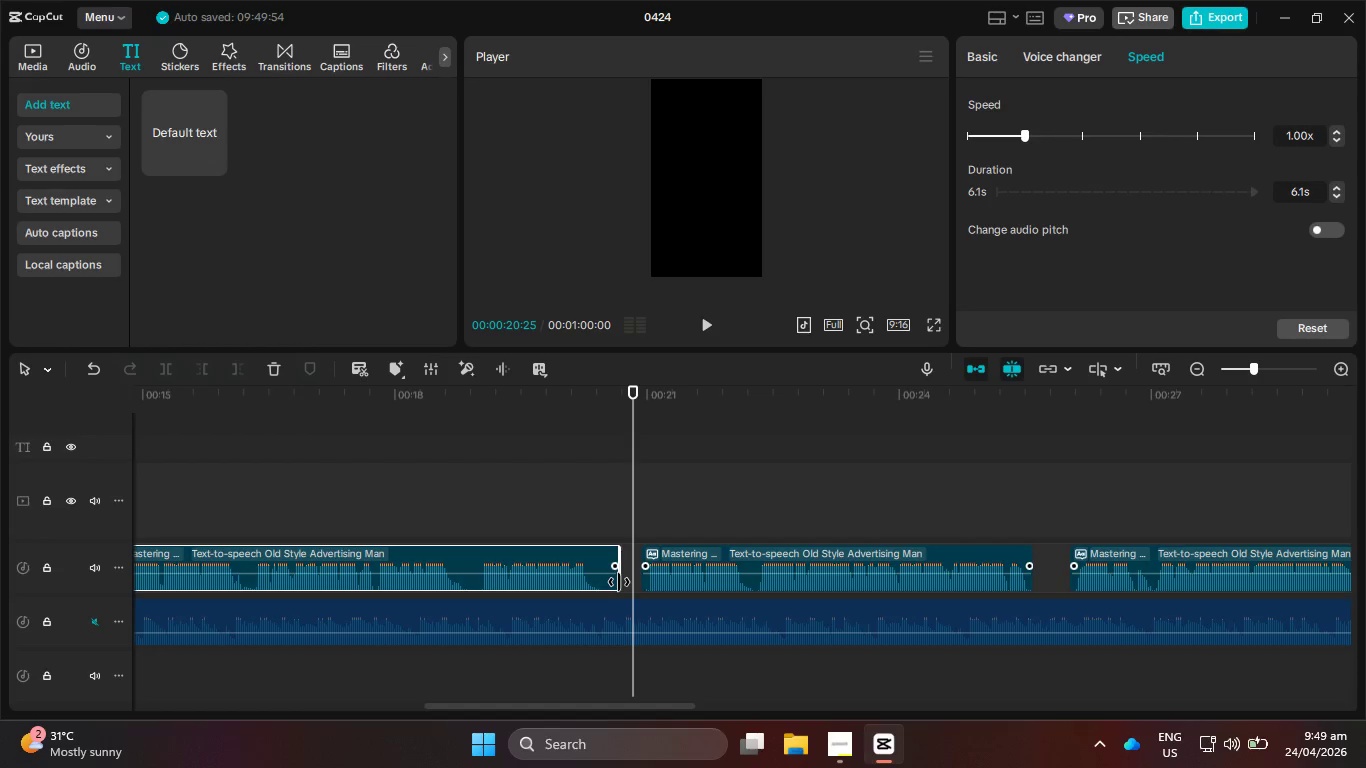 
left_click_drag(start_coordinate=[619, 582], to_coordinate=[604, 579])
 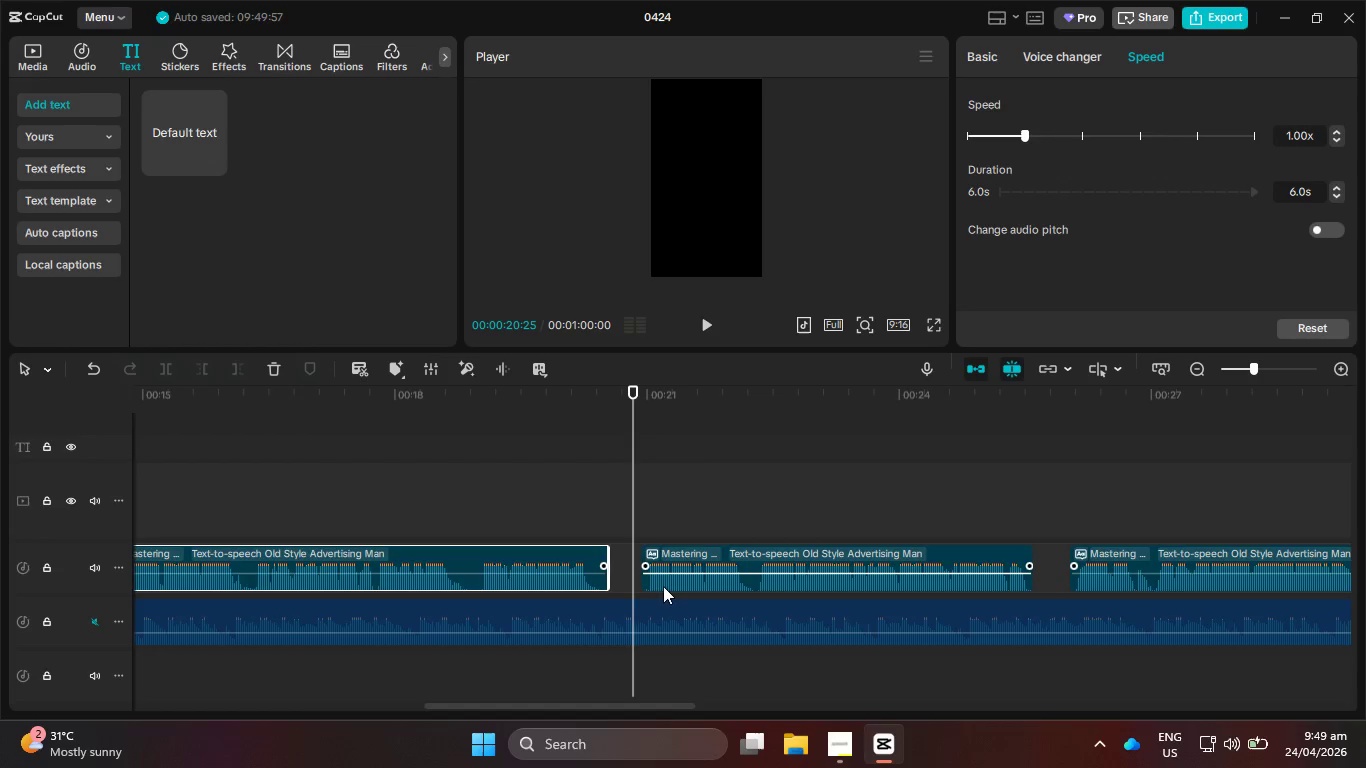 
left_click_drag(start_coordinate=[663, 586], to_coordinate=[635, 585])
 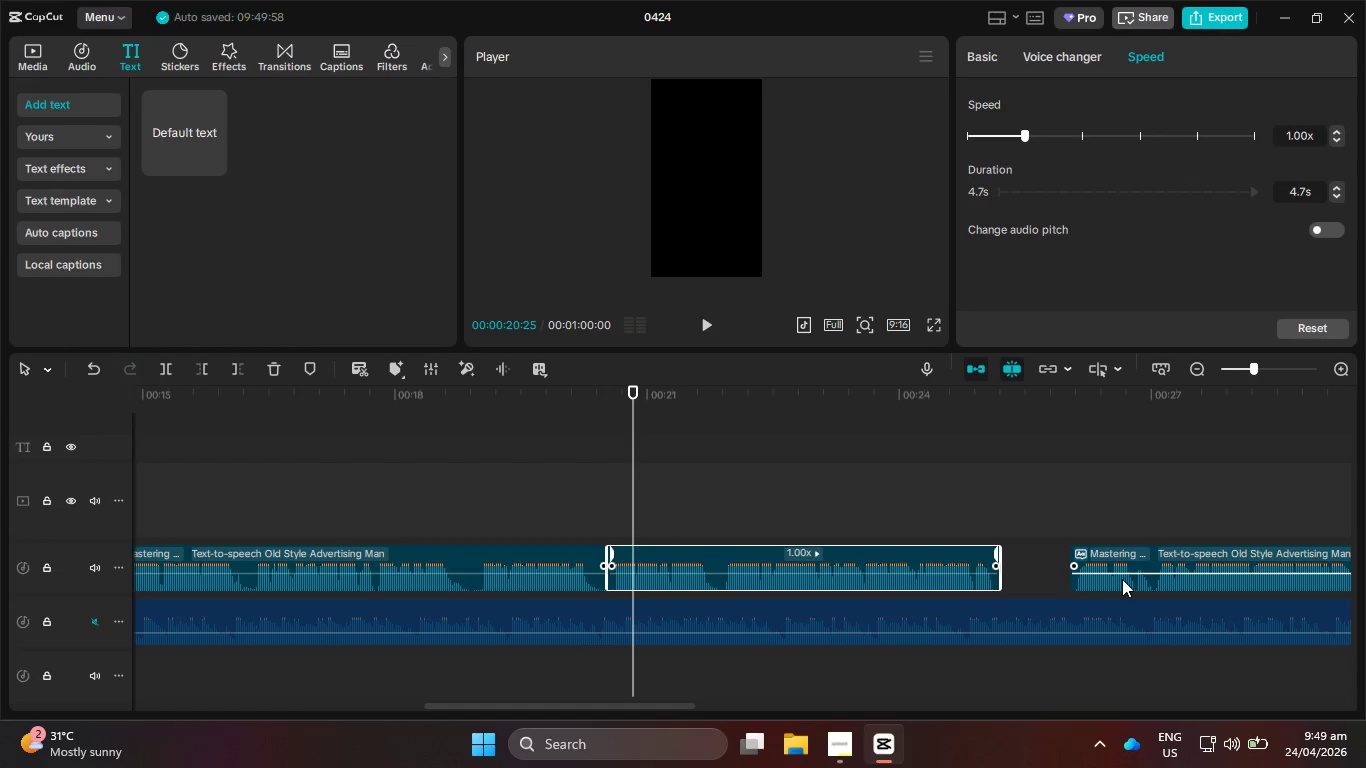 
left_click_drag(start_coordinate=[1122, 579], to_coordinate=[1047, 585])
 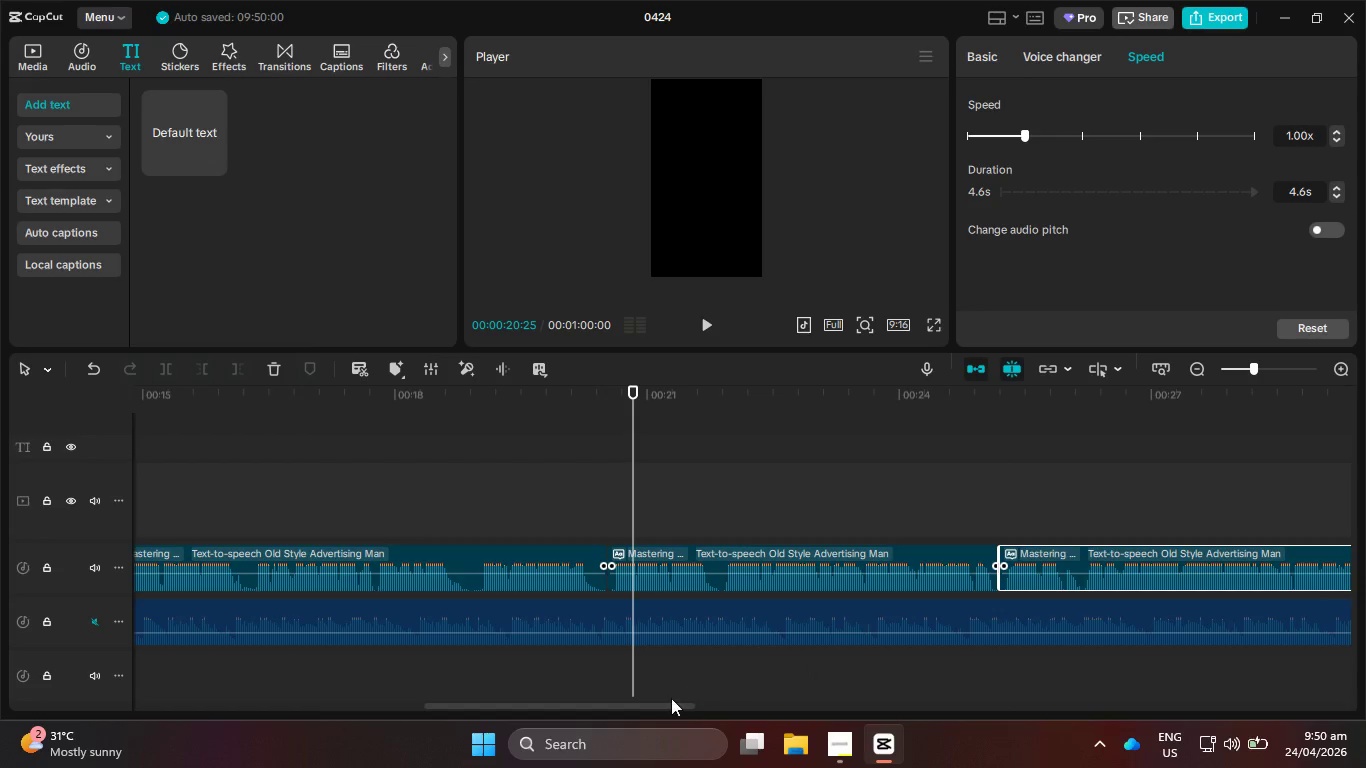 
left_click_drag(start_coordinate=[671, 698], to_coordinate=[884, 705])
 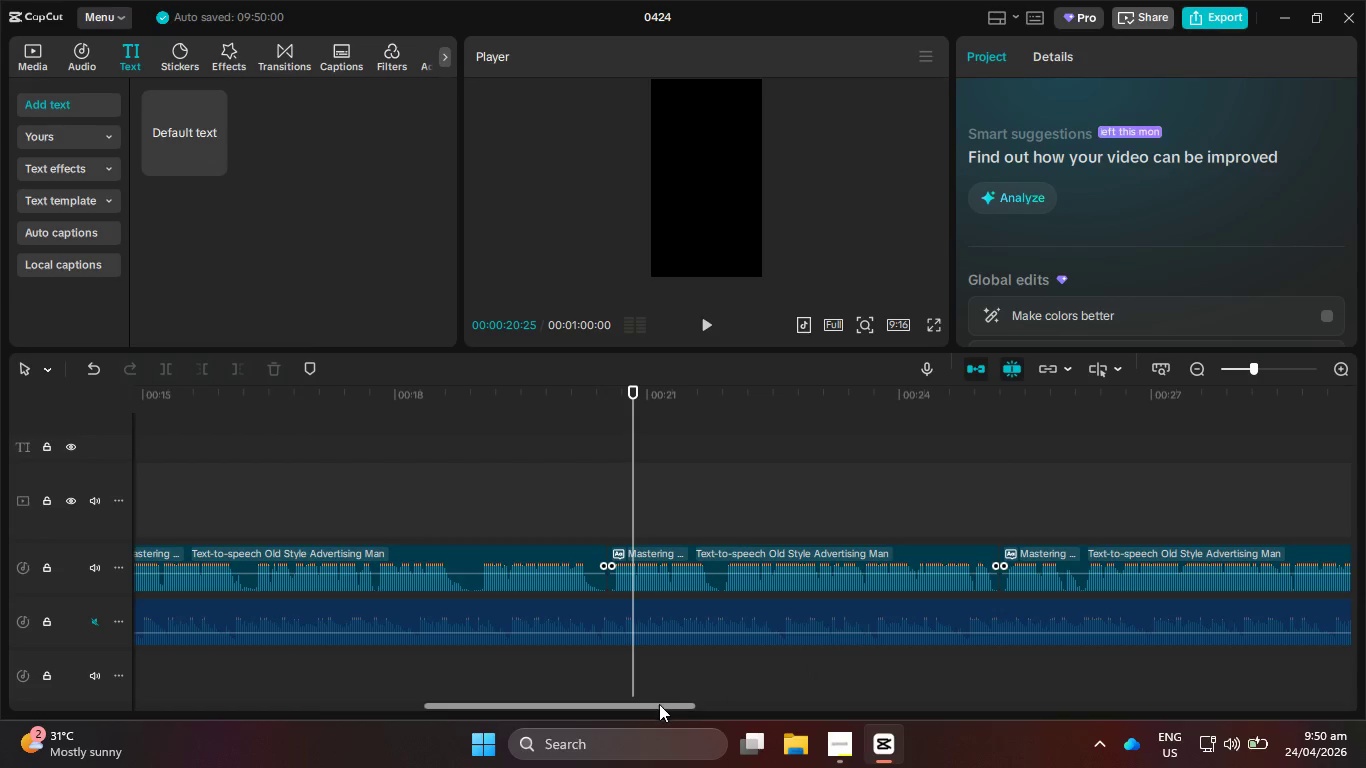 
left_click_drag(start_coordinate=[659, 706], to_coordinate=[856, 719])
 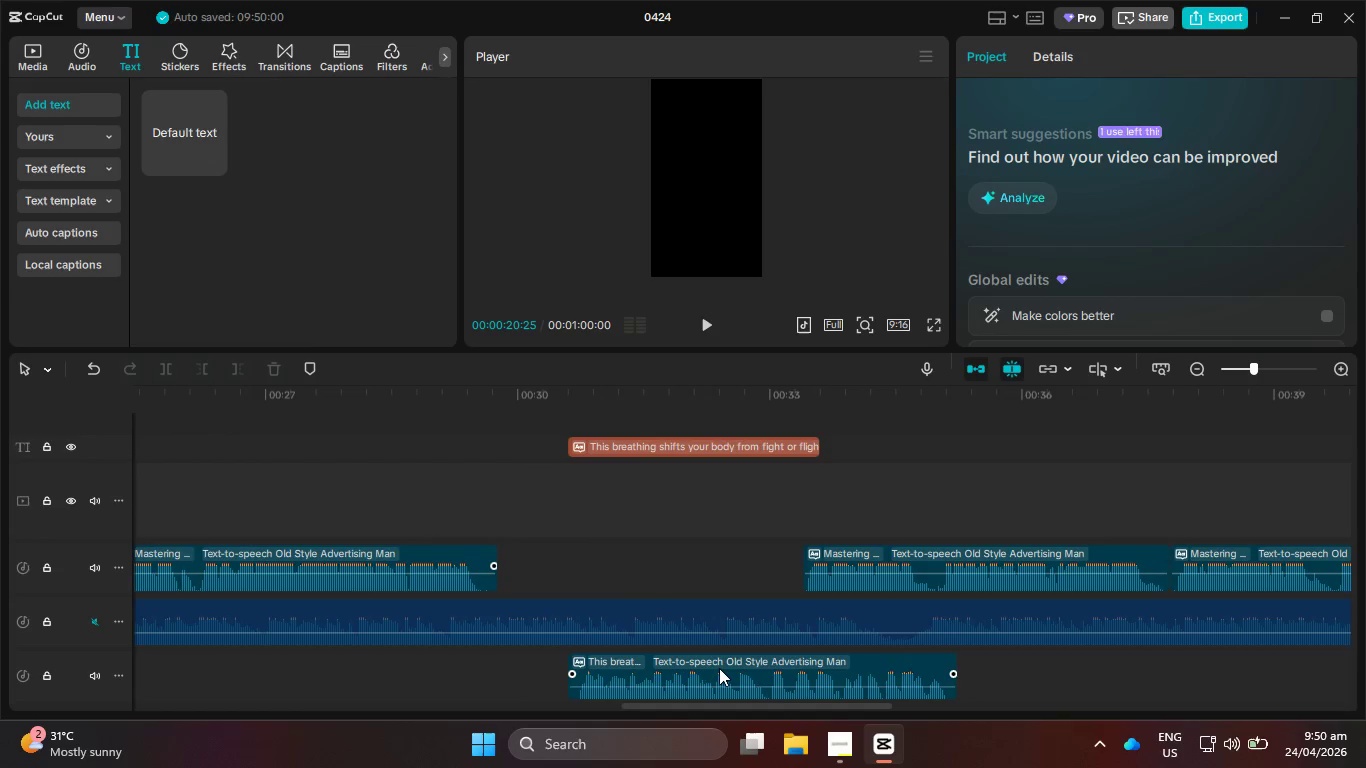 
left_click([719, 669])
 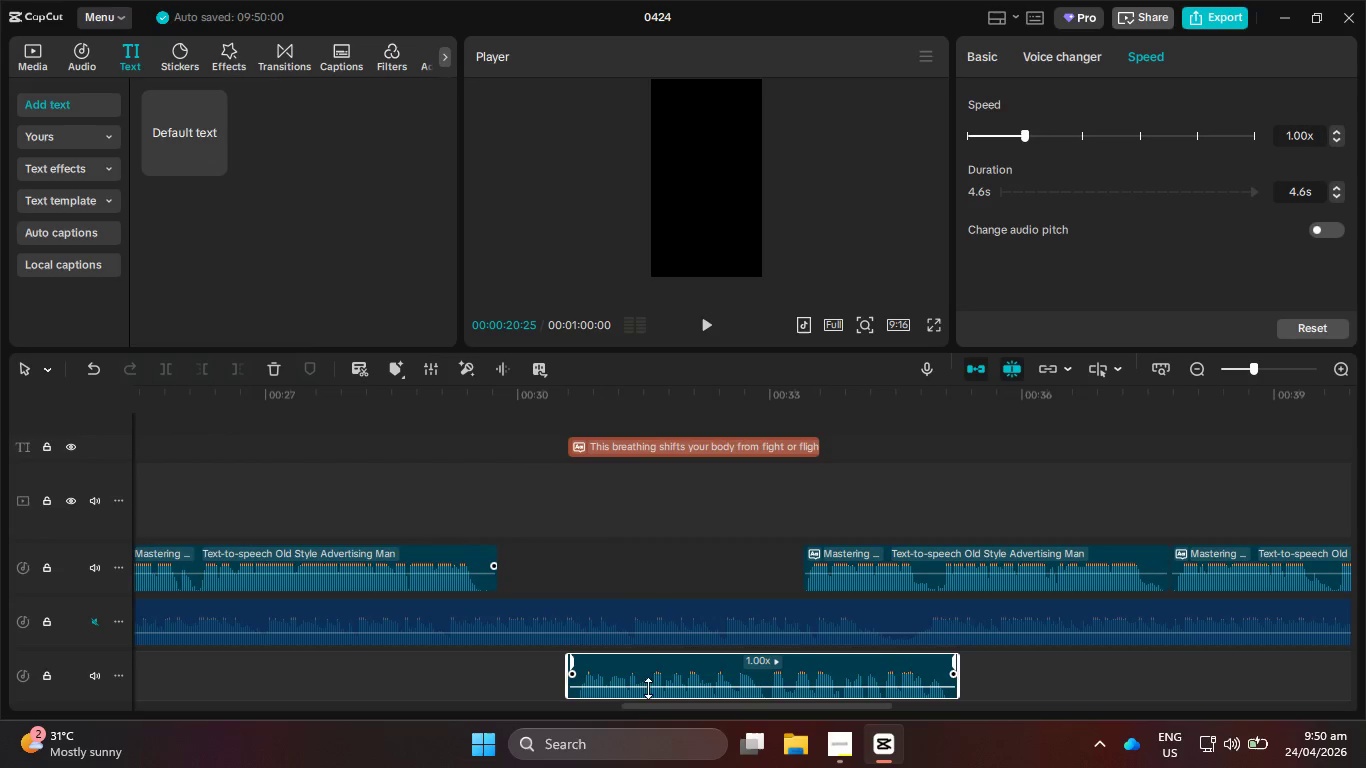 
hold_key(key=ControlLeft, duration=0.73)
scroll: coordinate [878, 687], scroll_direction: up, amount: 12.0
 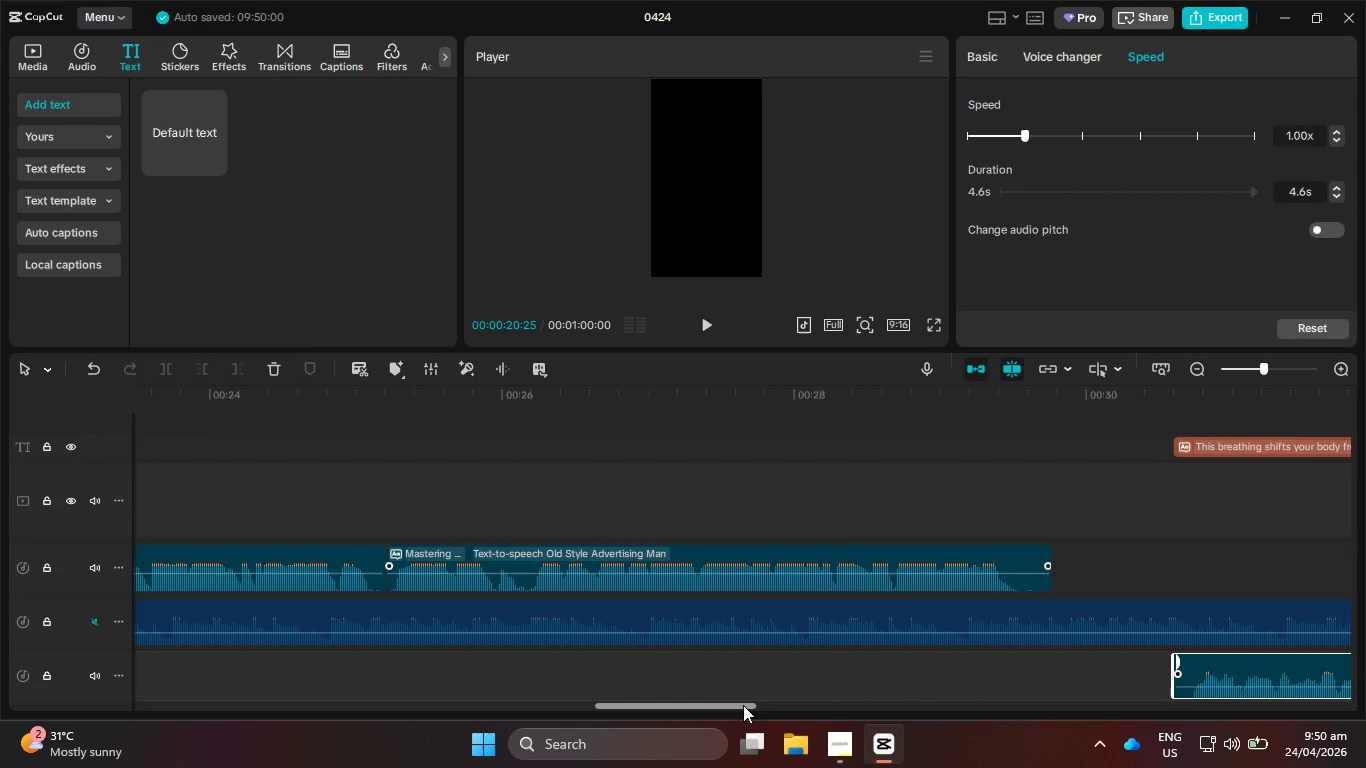 
left_click_drag(start_coordinate=[738, 705], to_coordinate=[834, 703])
 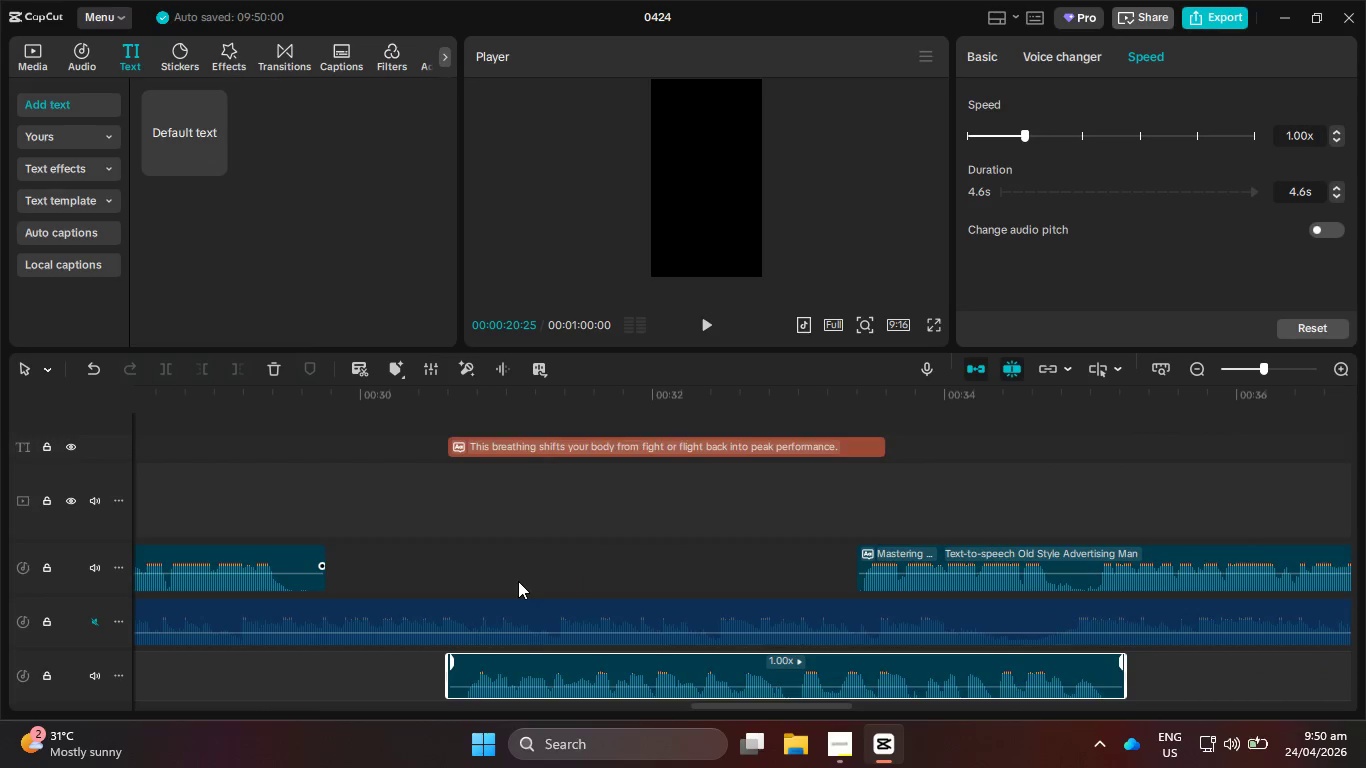 
scroll: coordinate [518, 582], scroll_direction: down, amount: 6.0
 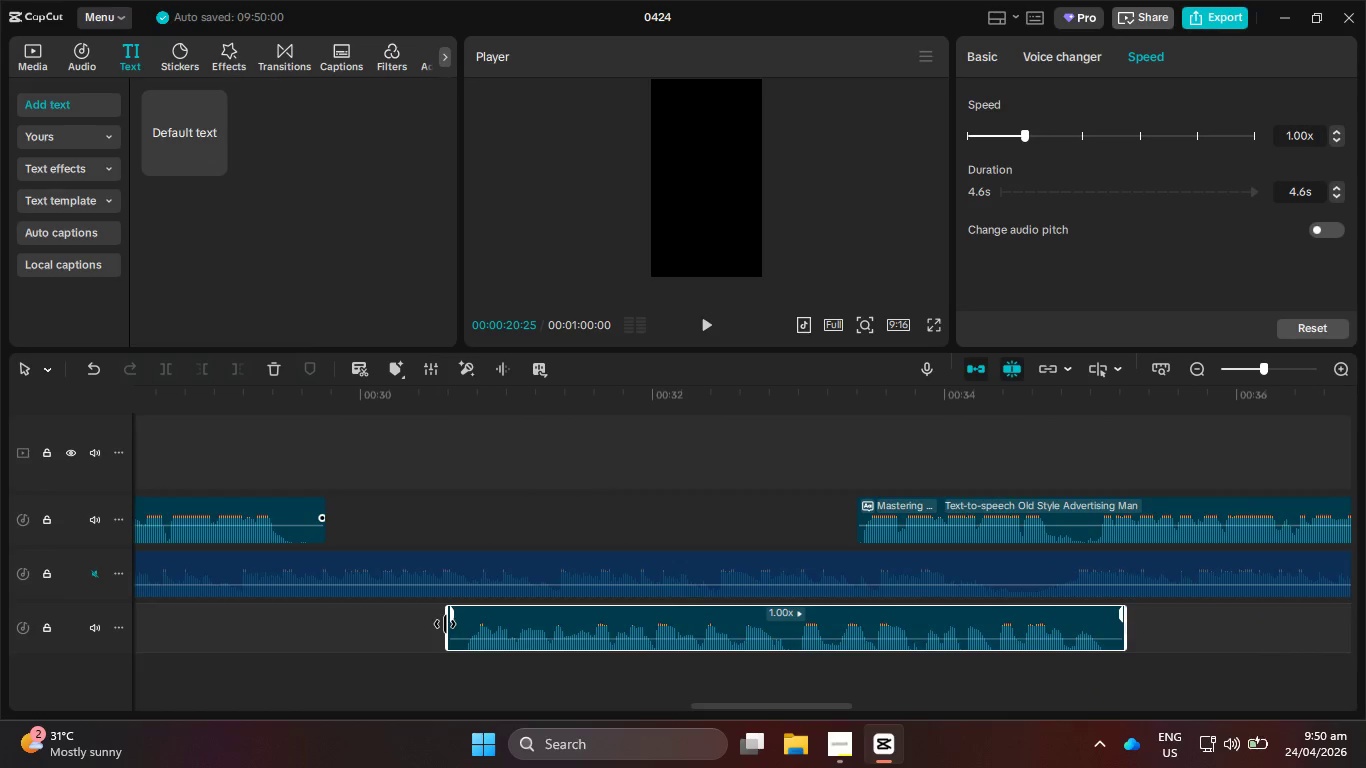 
left_click_drag(start_coordinate=[445, 624], to_coordinate=[462, 627])
 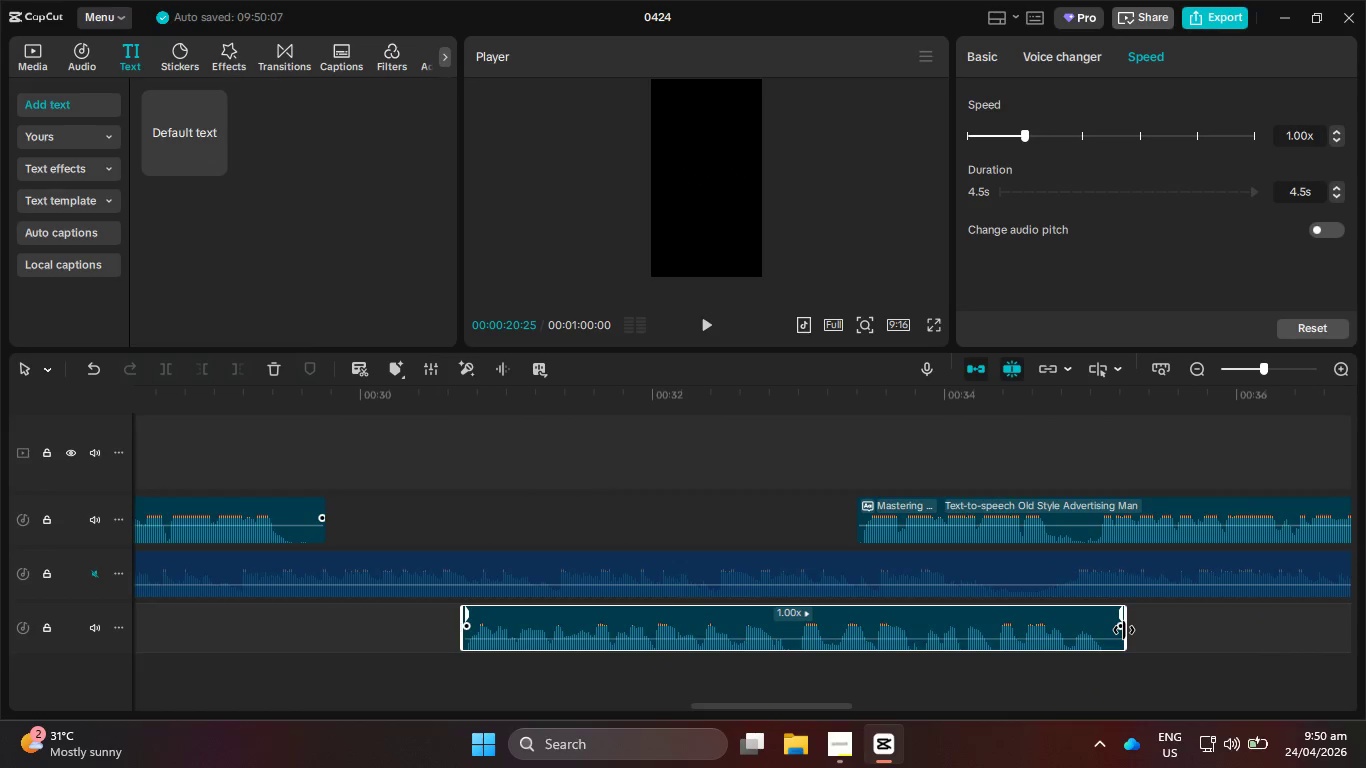 
left_click_drag(start_coordinate=[1124, 630], to_coordinate=[1114, 630])
 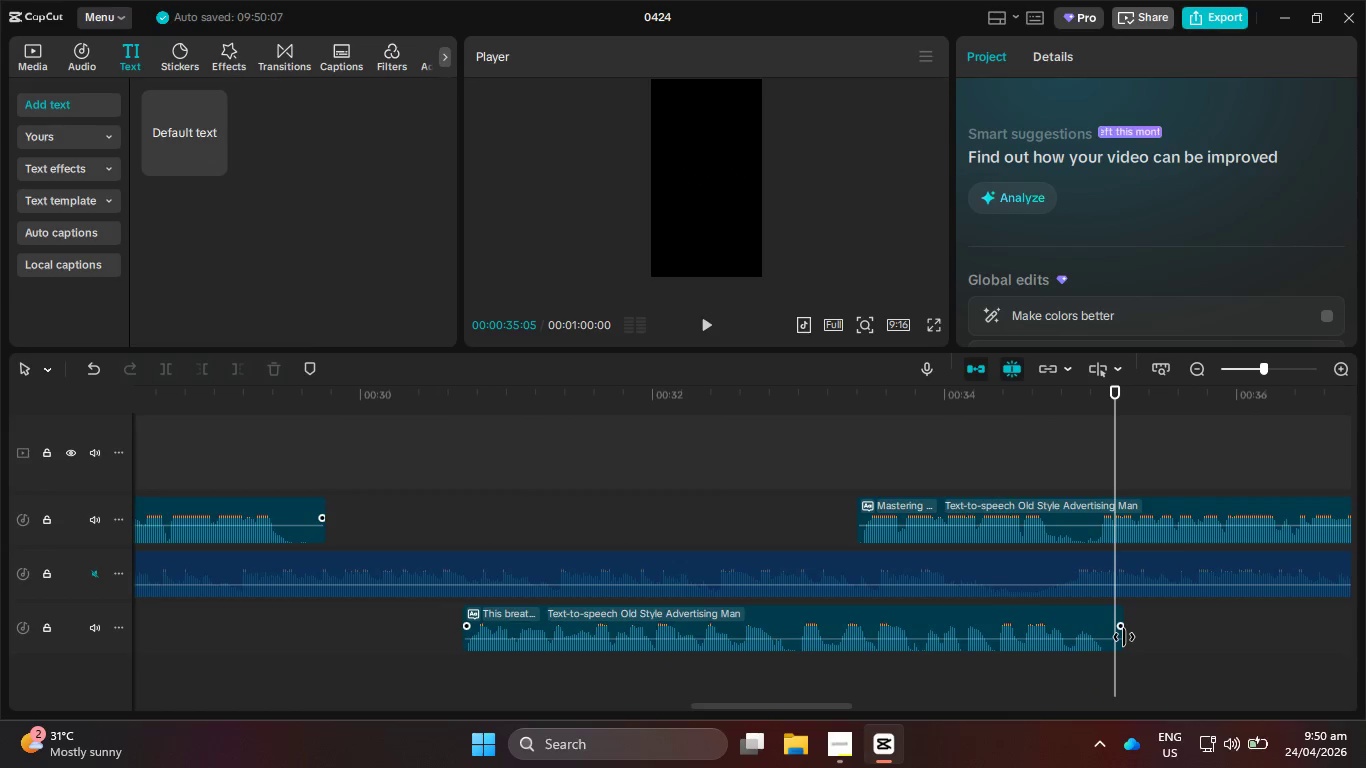 
left_click_drag(start_coordinate=[1124, 637], to_coordinate=[1104, 637])
 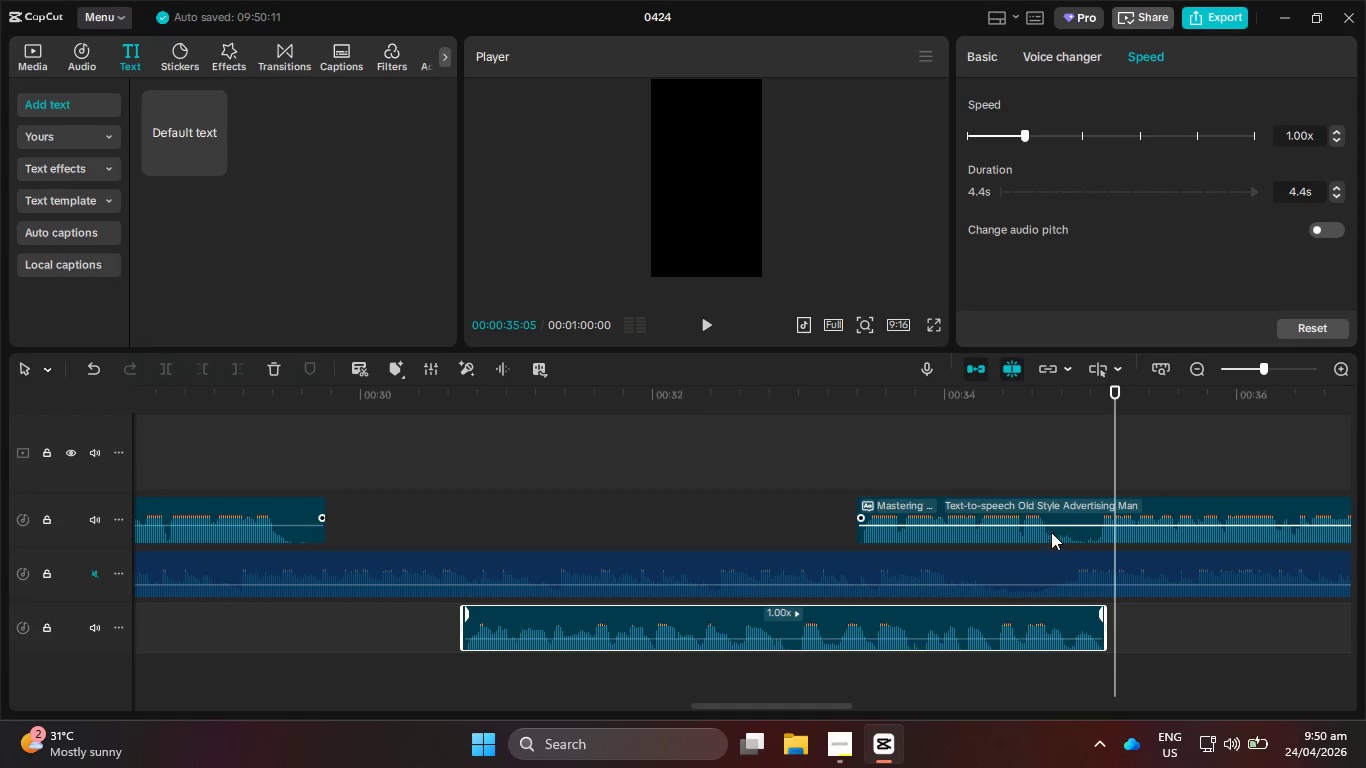 
left_click([1051, 530])
 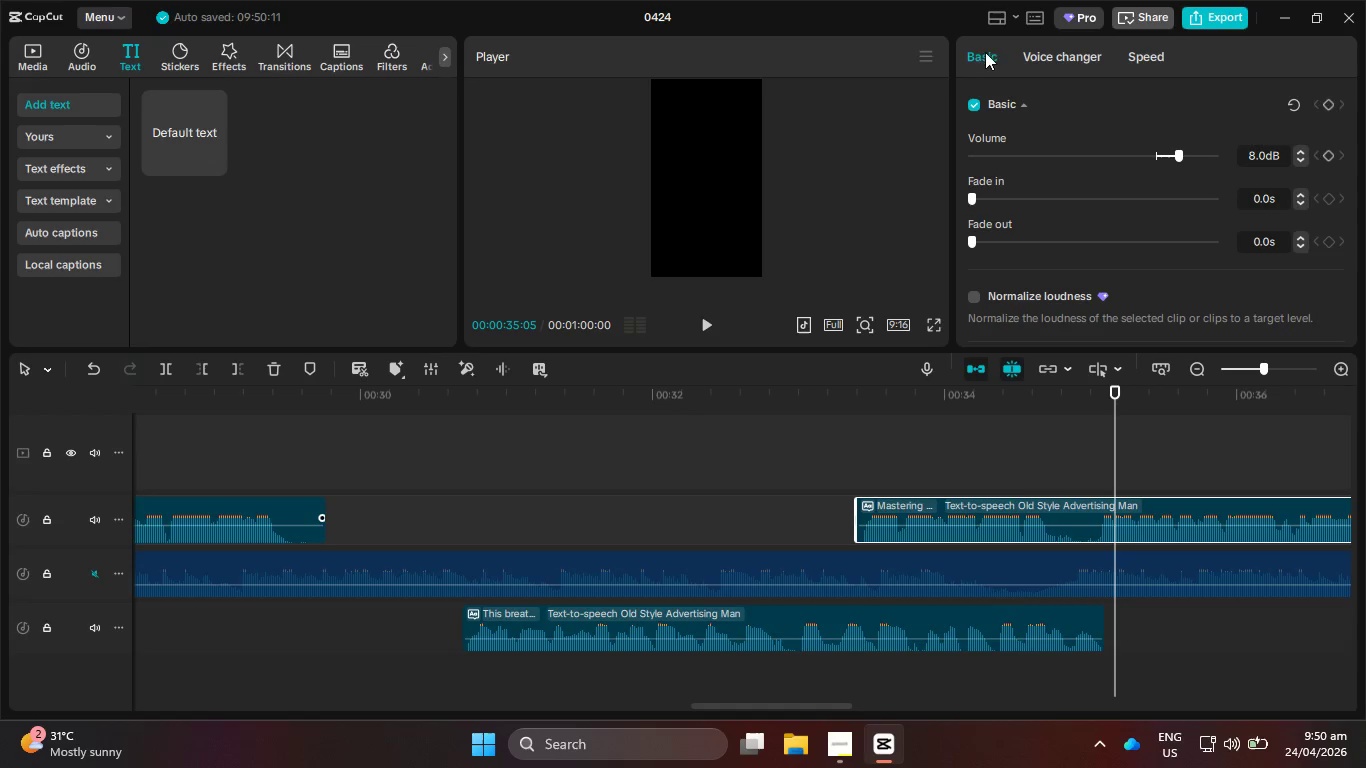 
left_click([1024, 620])
 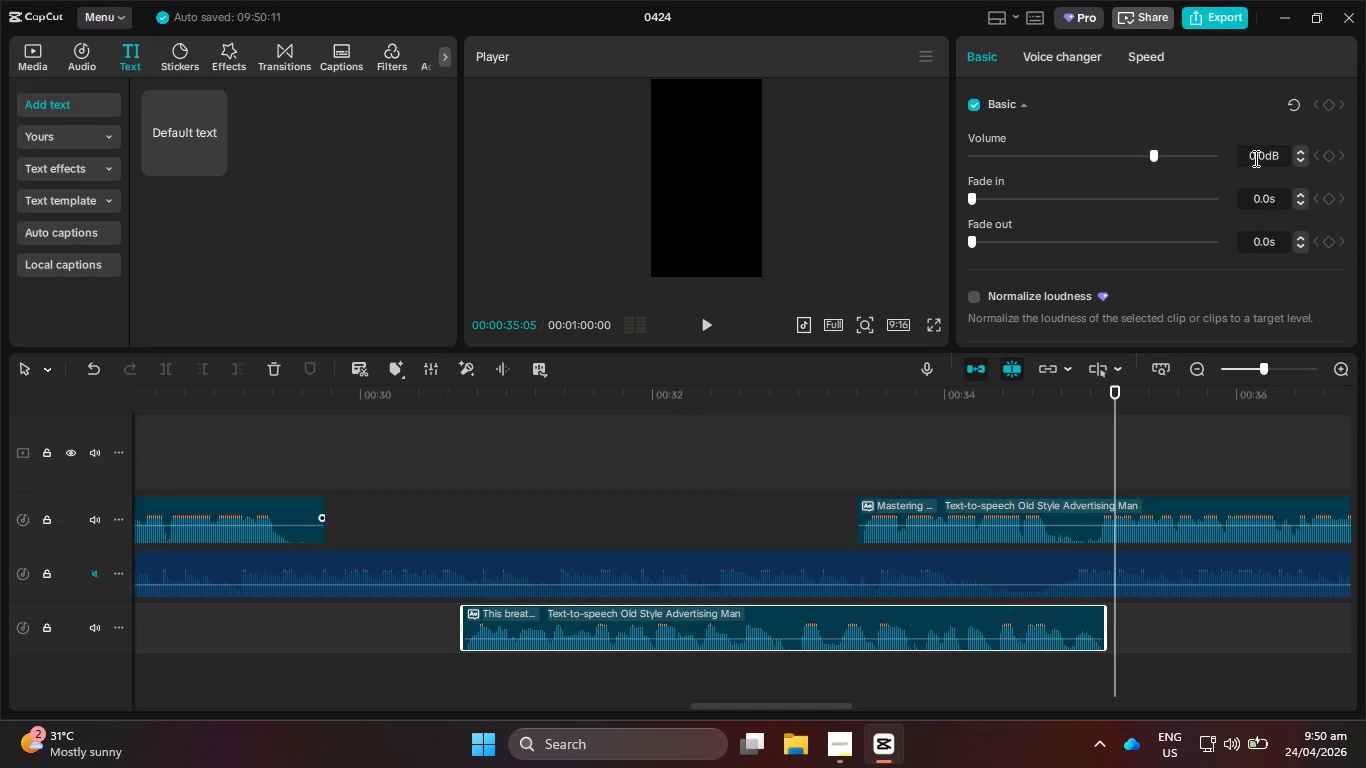 
left_click([1263, 156])
 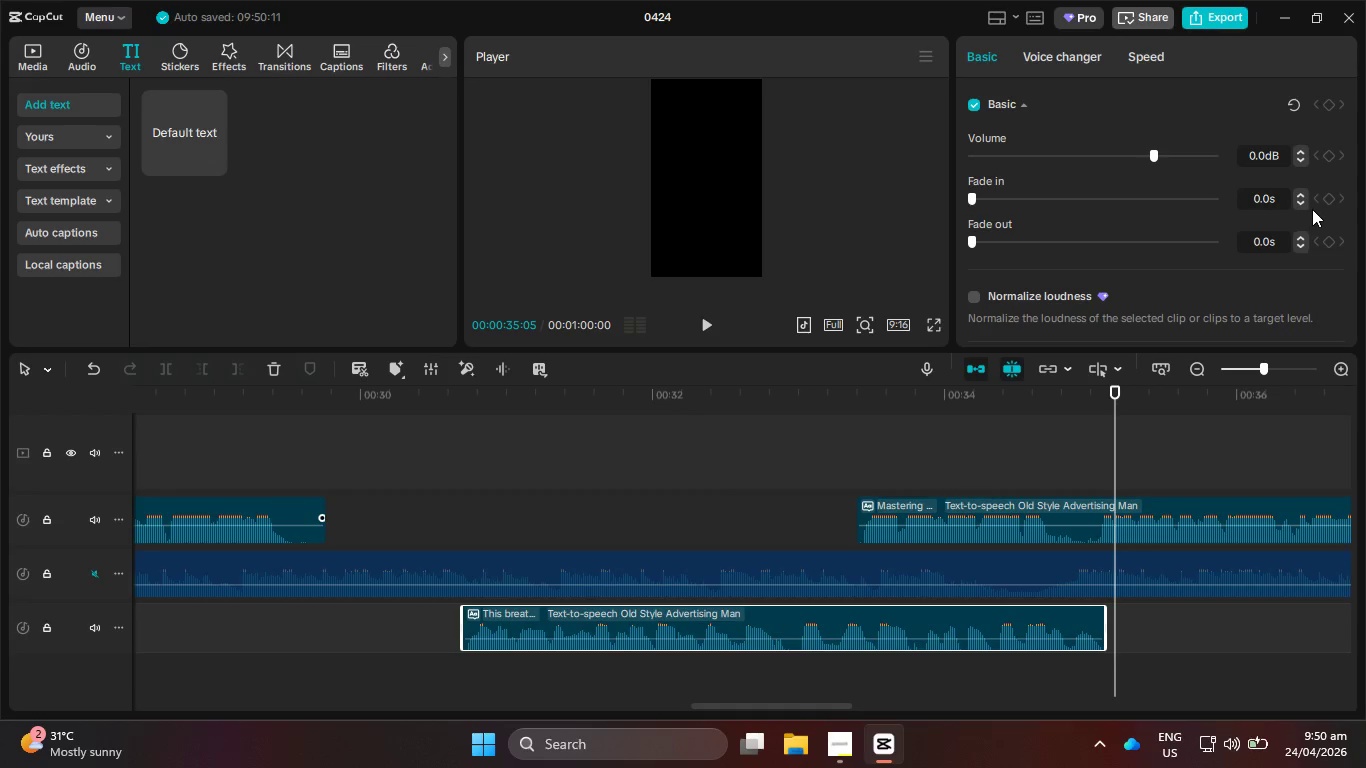 
key(Backspace)
 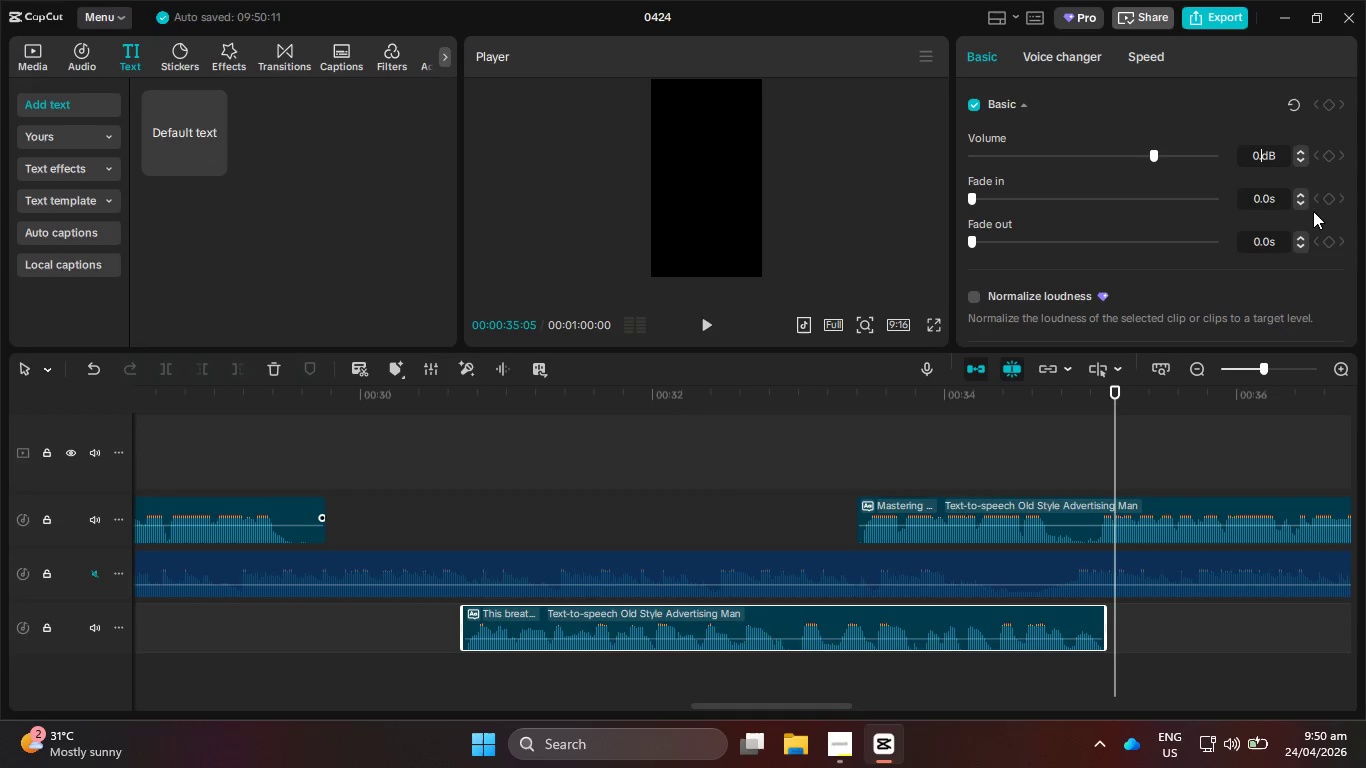 
key(Backspace)
 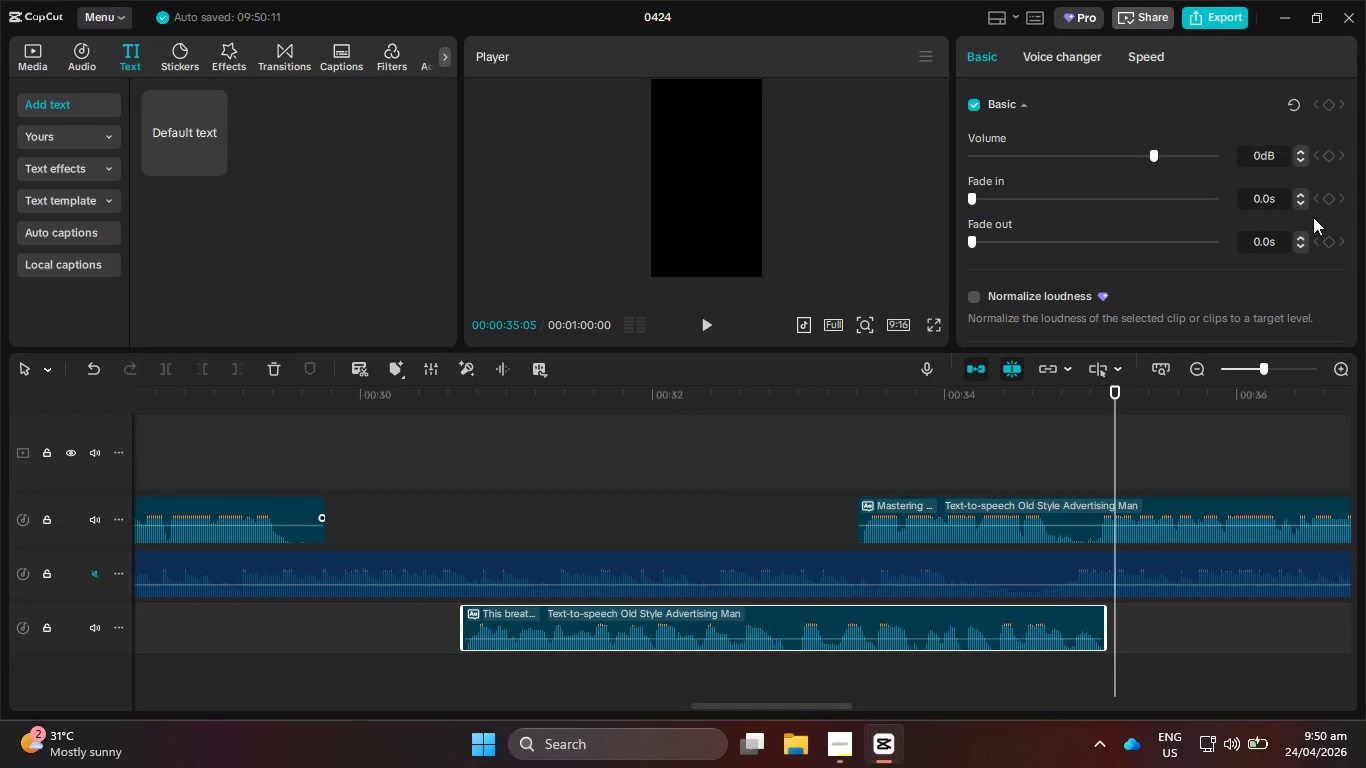 
key(Backspace)
 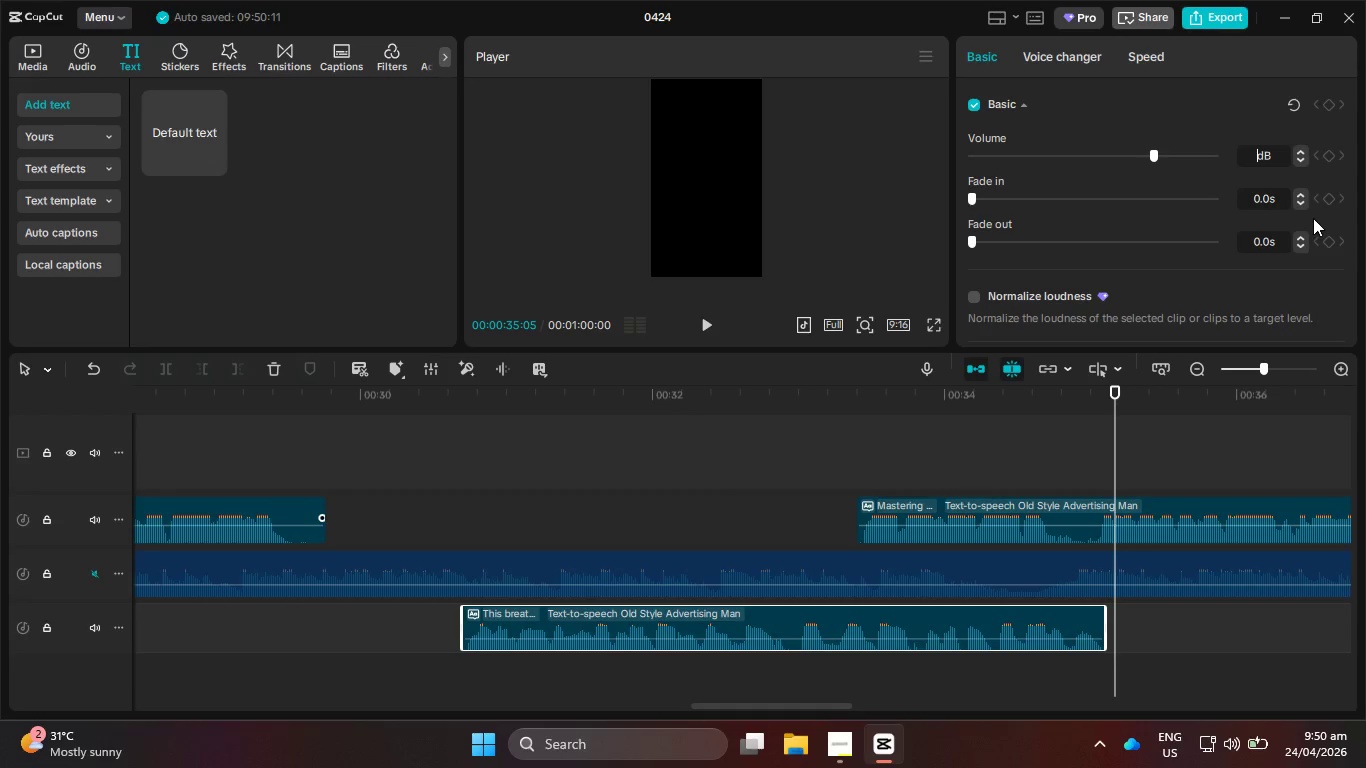 
key(Numpad8)
 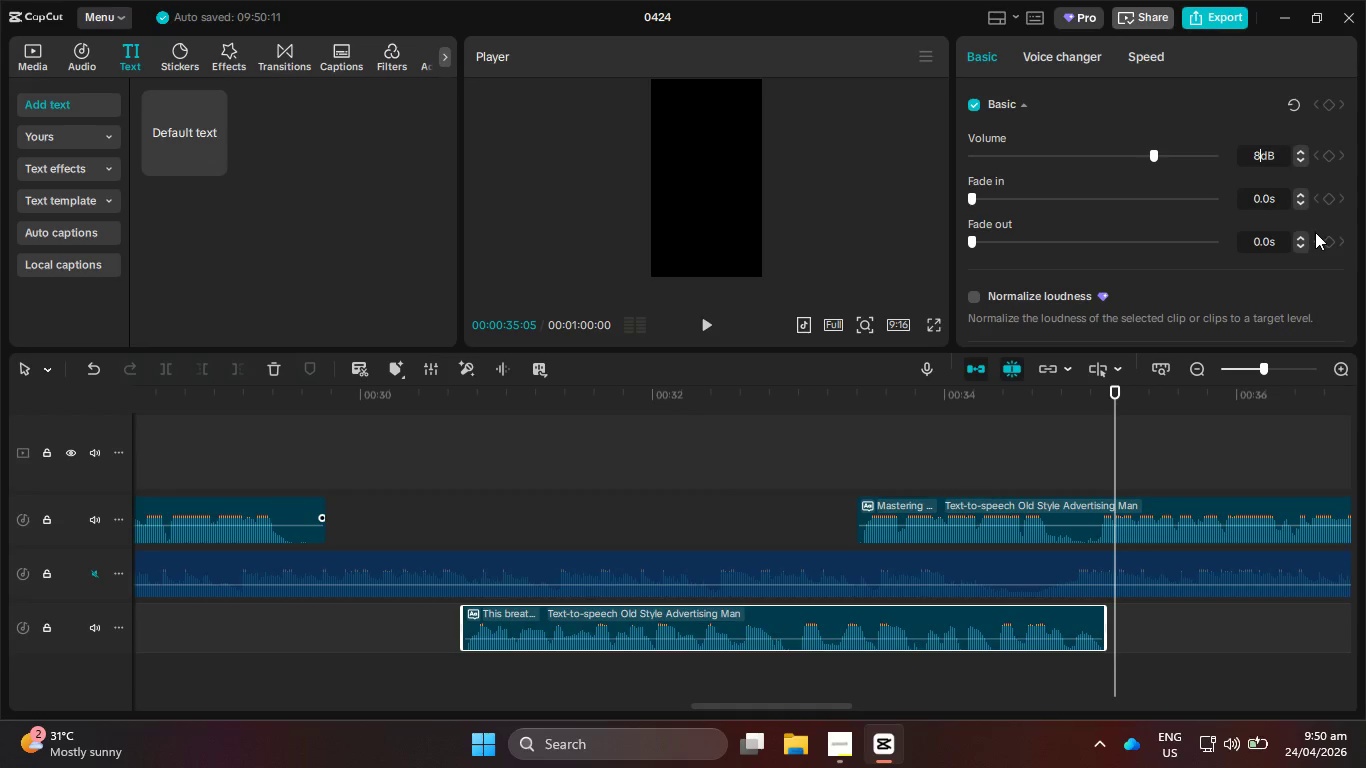 
key(NumpadEnter)
 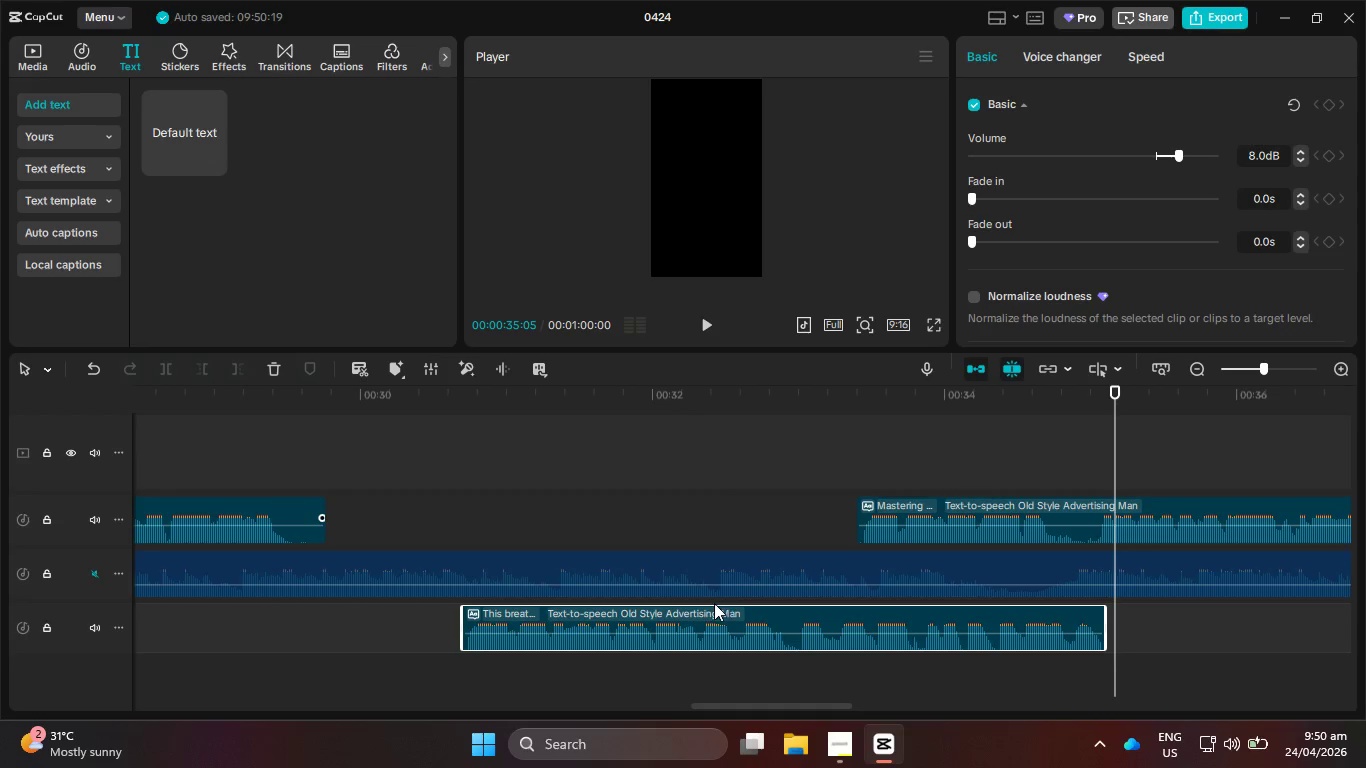 
left_click_drag(start_coordinate=[708, 617], to_coordinate=[557, 628])
 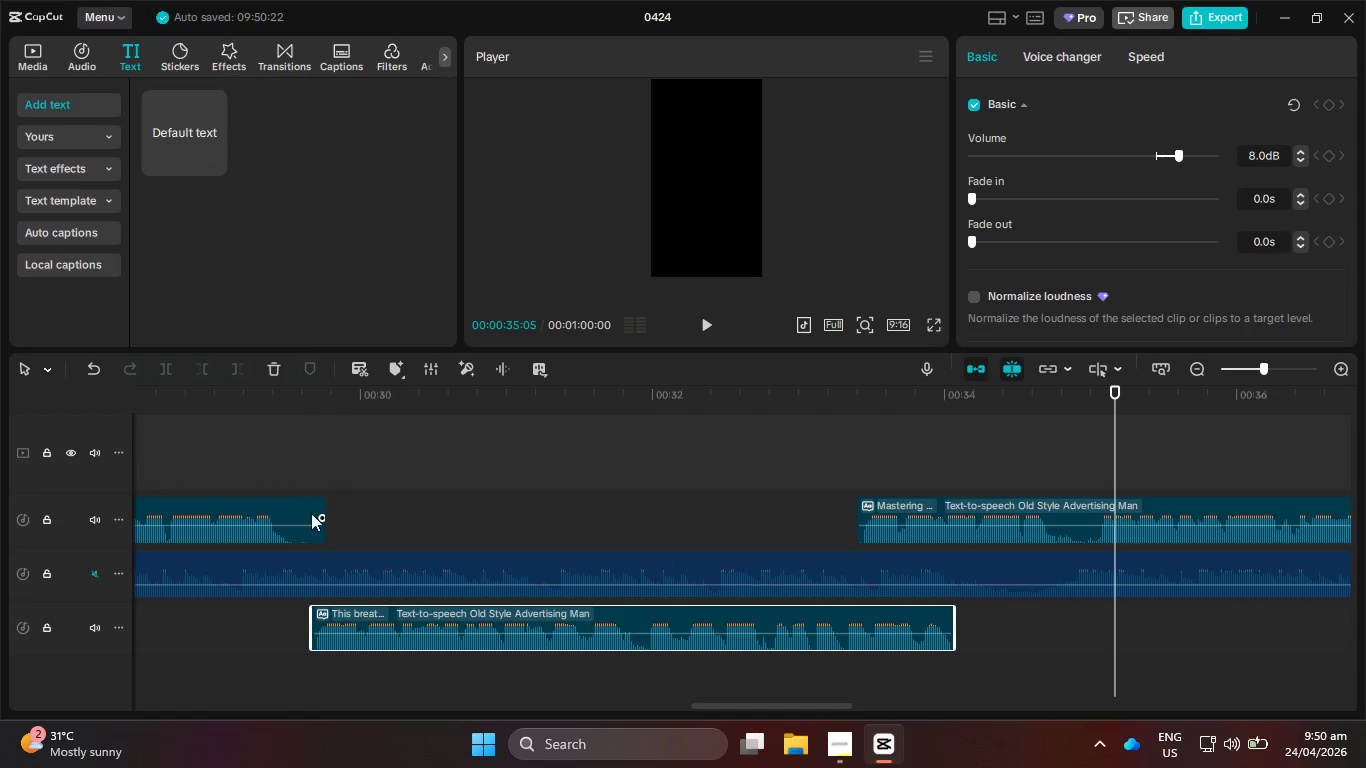 
left_click([311, 517])
 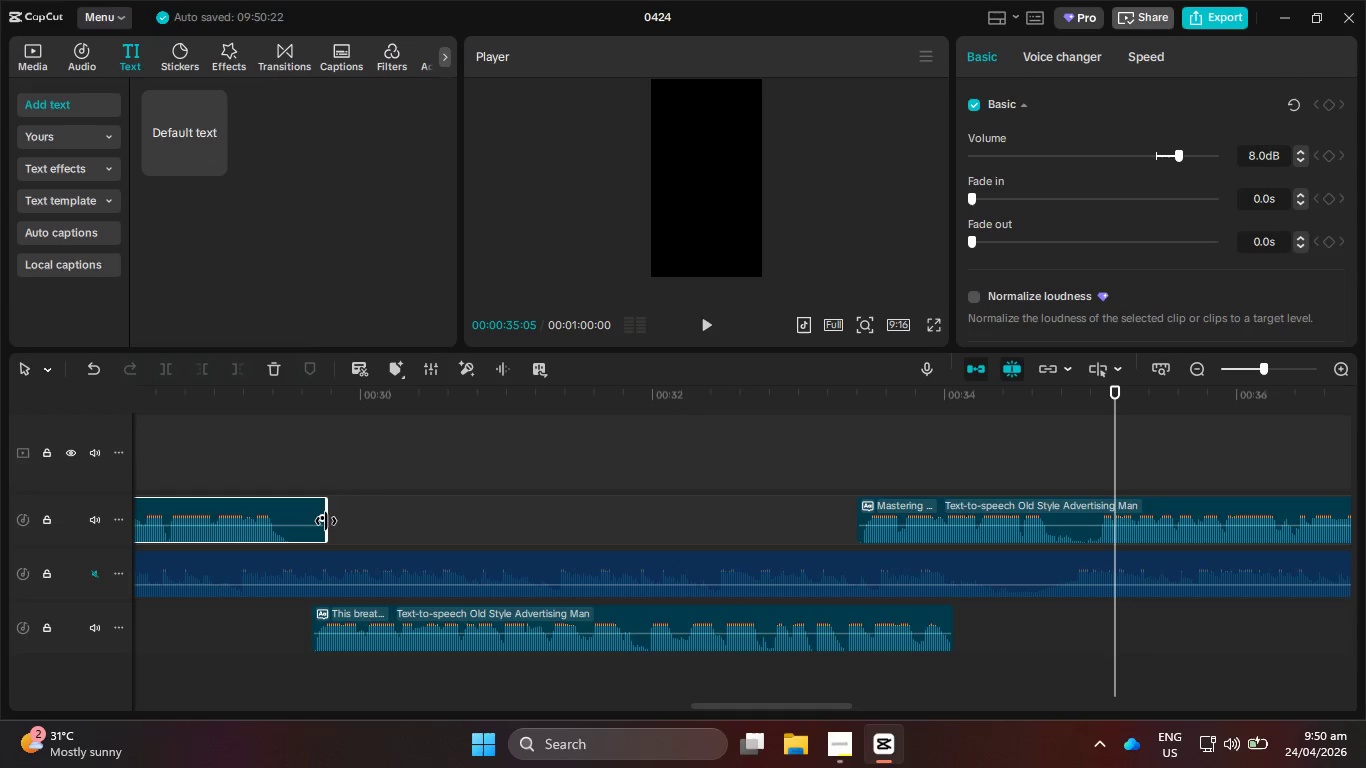 
left_click_drag(start_coordinate=[326, 521], to_coordinate=[312, 519])
 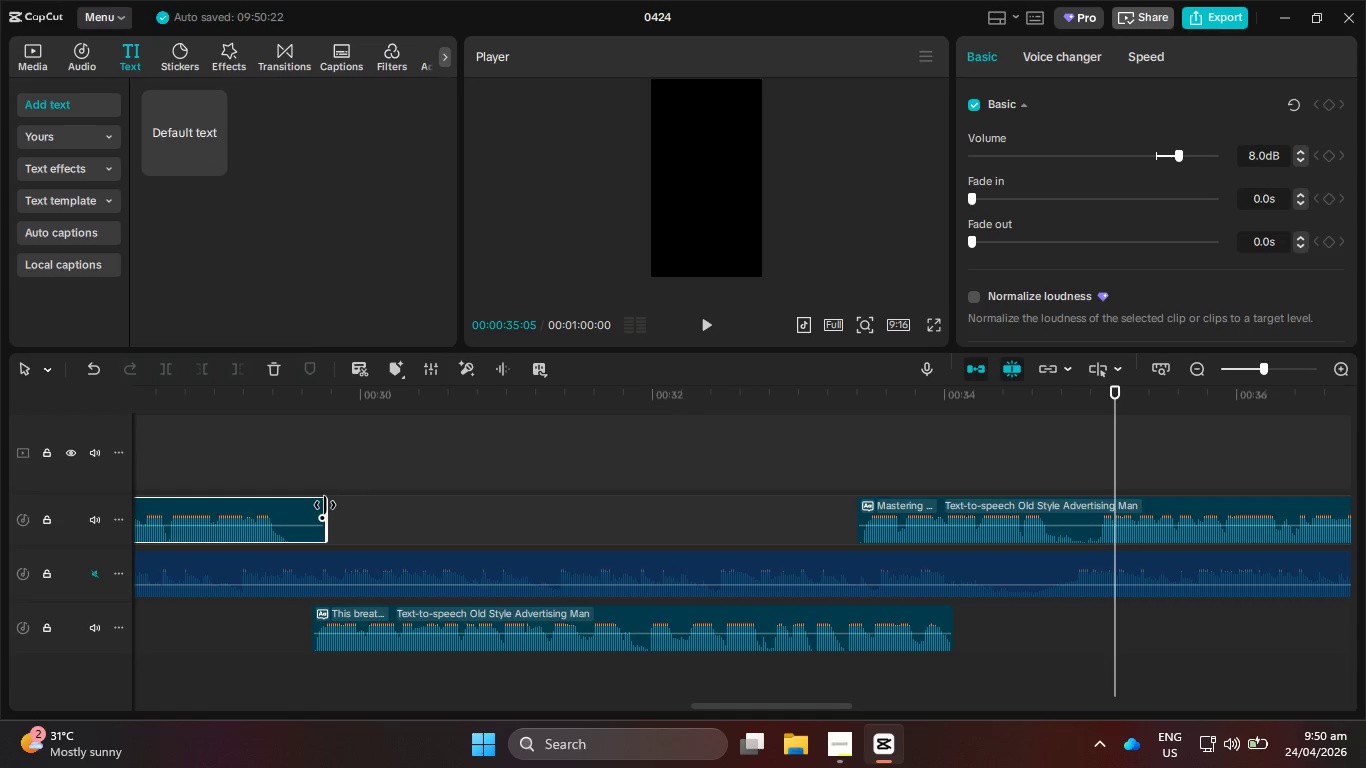 
left_click_drag(start_coordinate=[325, 505], to_coordinate=[294, 502])
 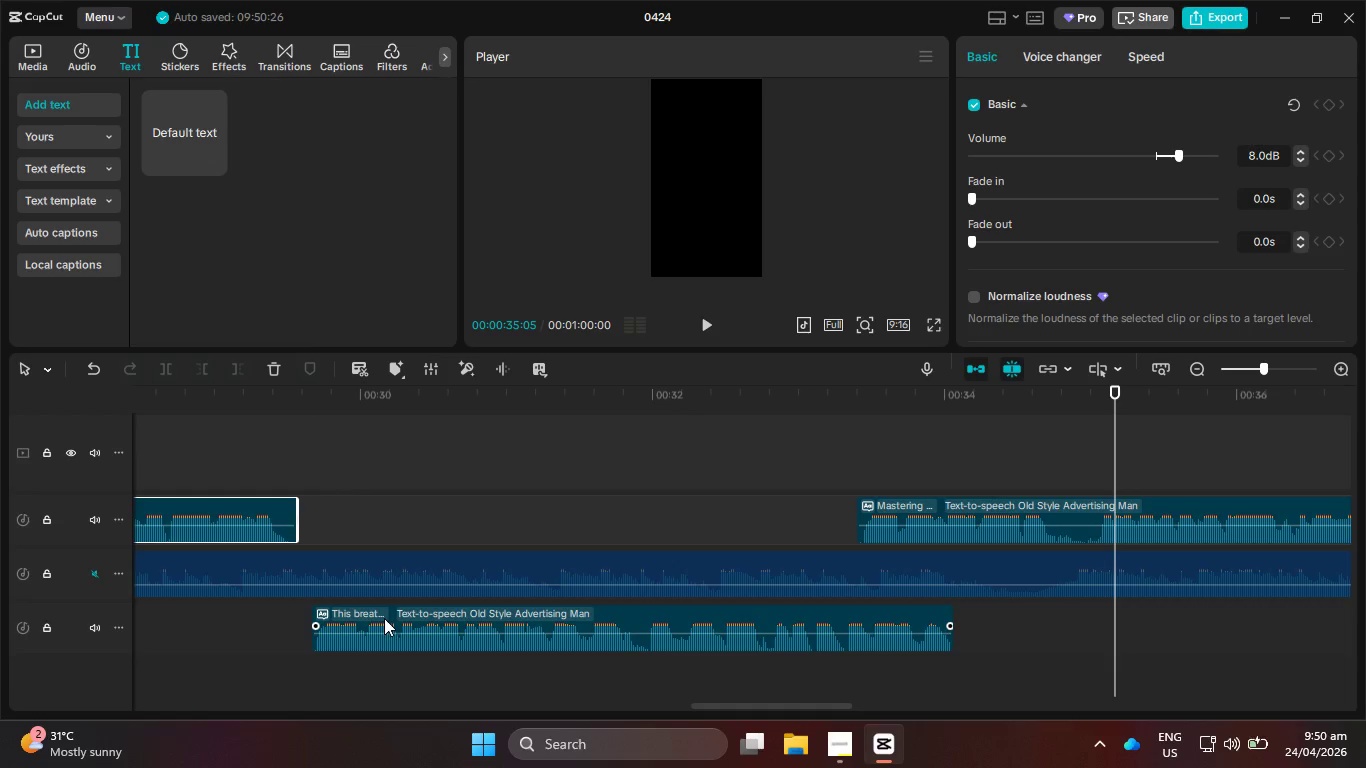 
left_click_drag(start_coordinate=[384, 619], to_coordinate=[369, 522])
 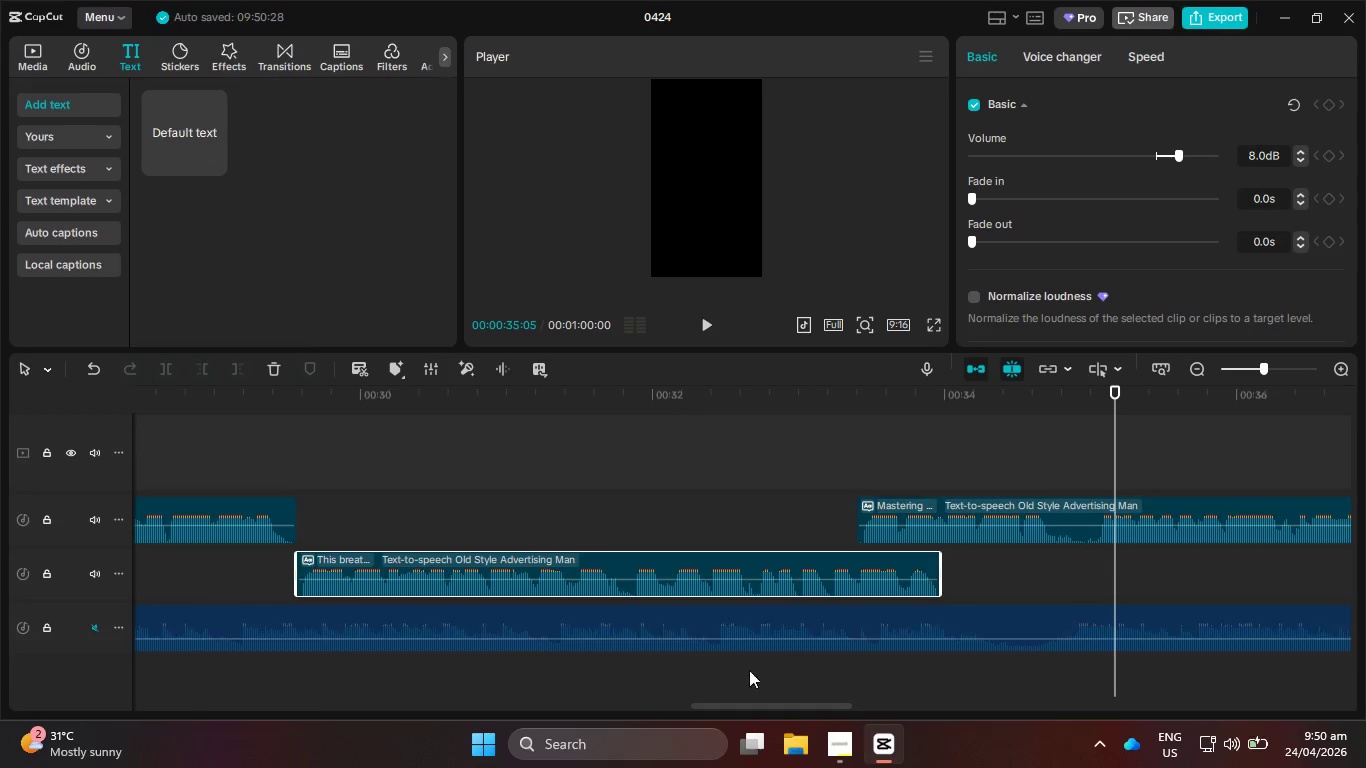 
hold_key(key=ControlLeft, duration=3.2)
scroll: coordinate [433, 545], scroll_direction: down, amount: 26.0
 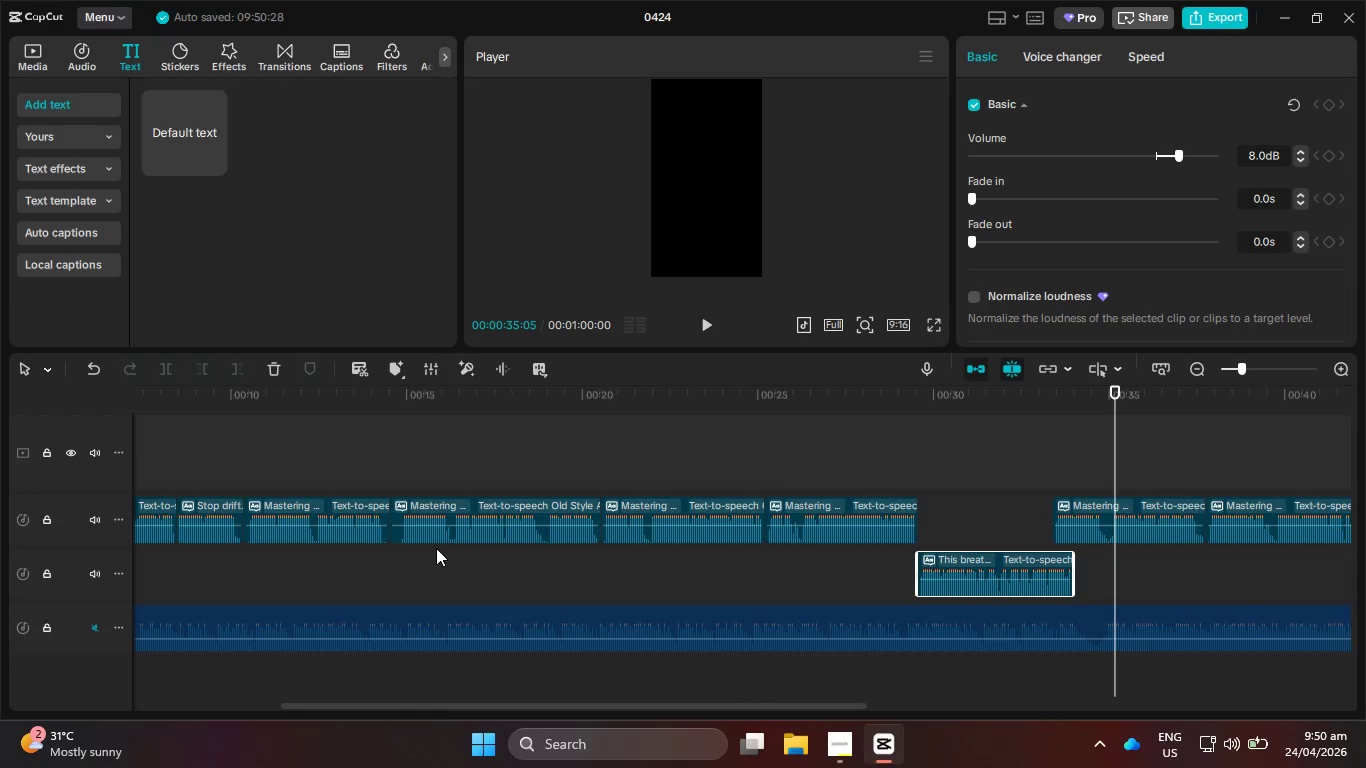 
scroll: coordinate [439, 548], scroll_direction: up, amount: 4.0
 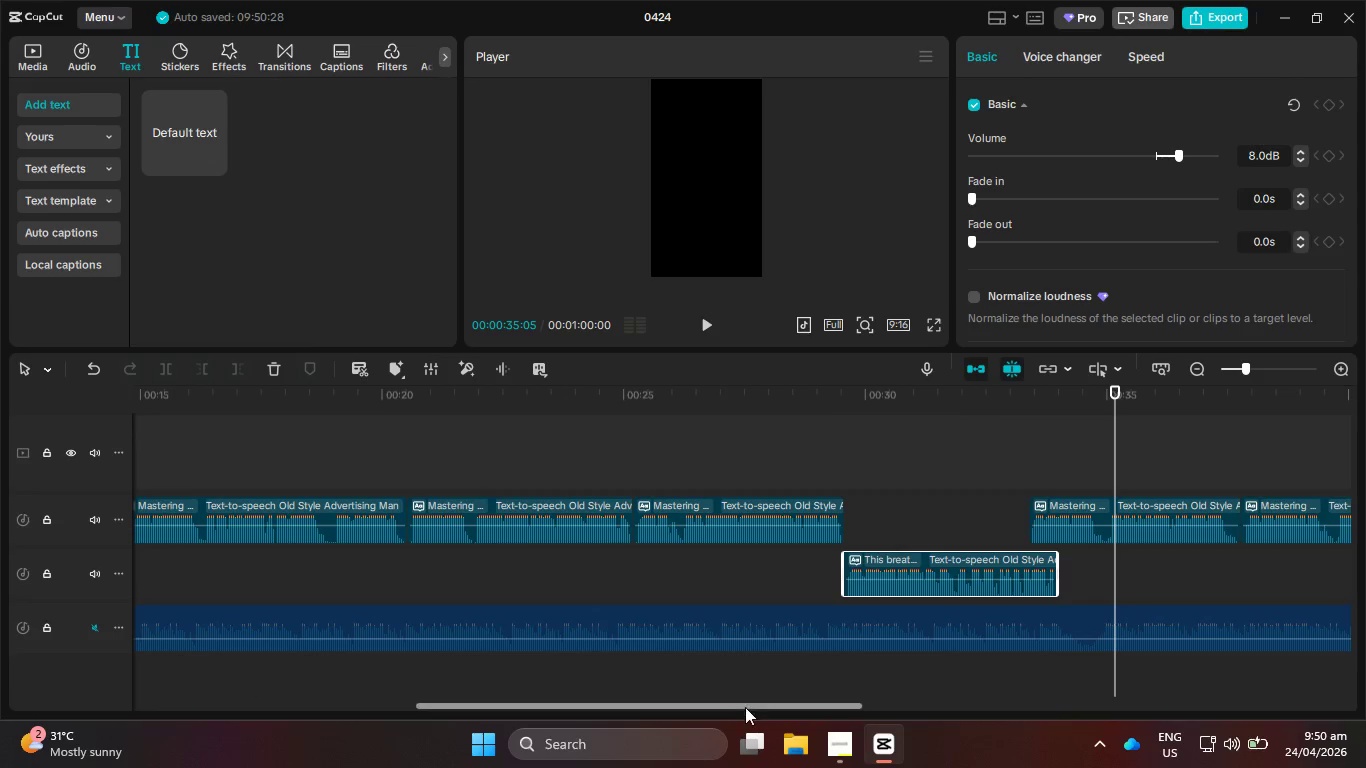 
left_click_drag(start_coordinate=[739, 702], to_coordinate=[488, 663])
 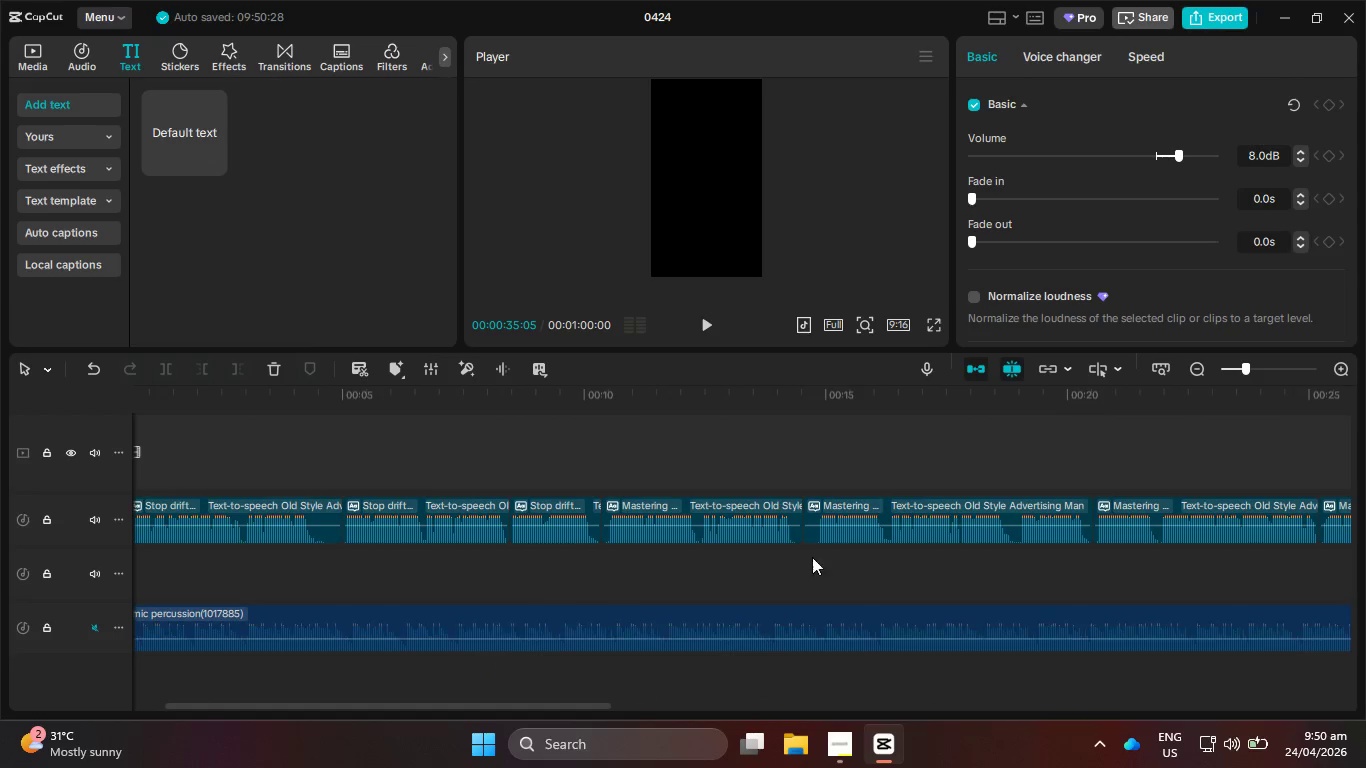 
hold_key(key=ControlLeft, duration=0.86)
scroll: coordinate [849, 512], scroll_direction: up, amount: 6.0
 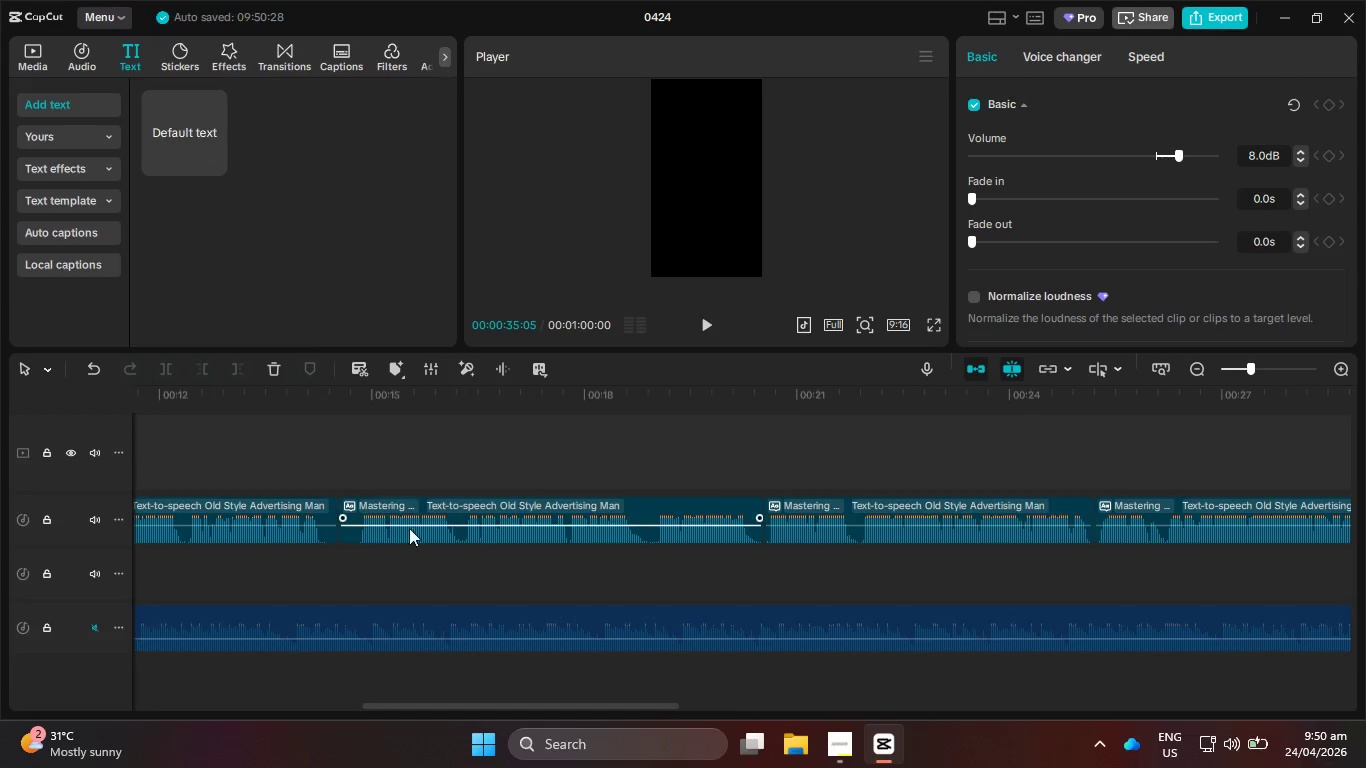 
left_click([383, 525])
 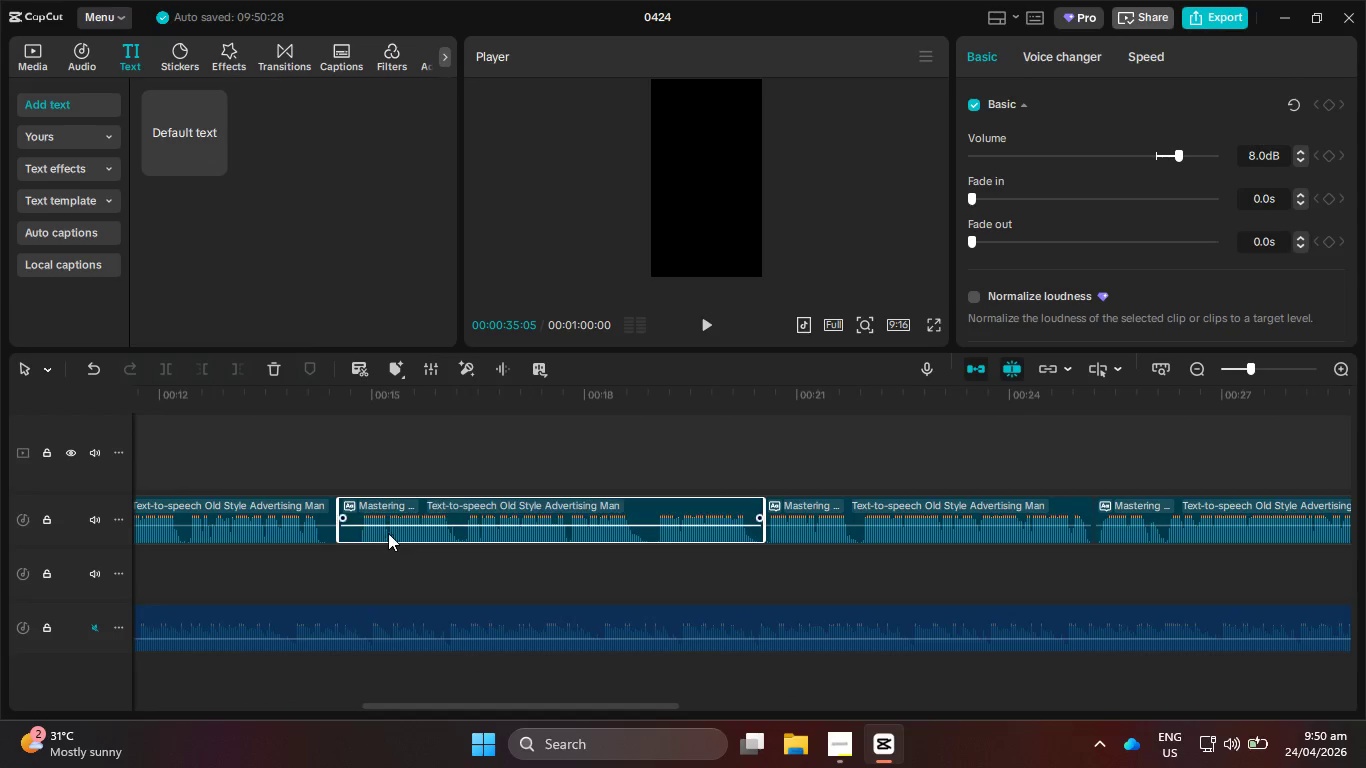 
hold_key(key=ControlLeft, duration=0.61)
scroll: coordinate [353, 542], scroll_direction: up, amount: 10.0
 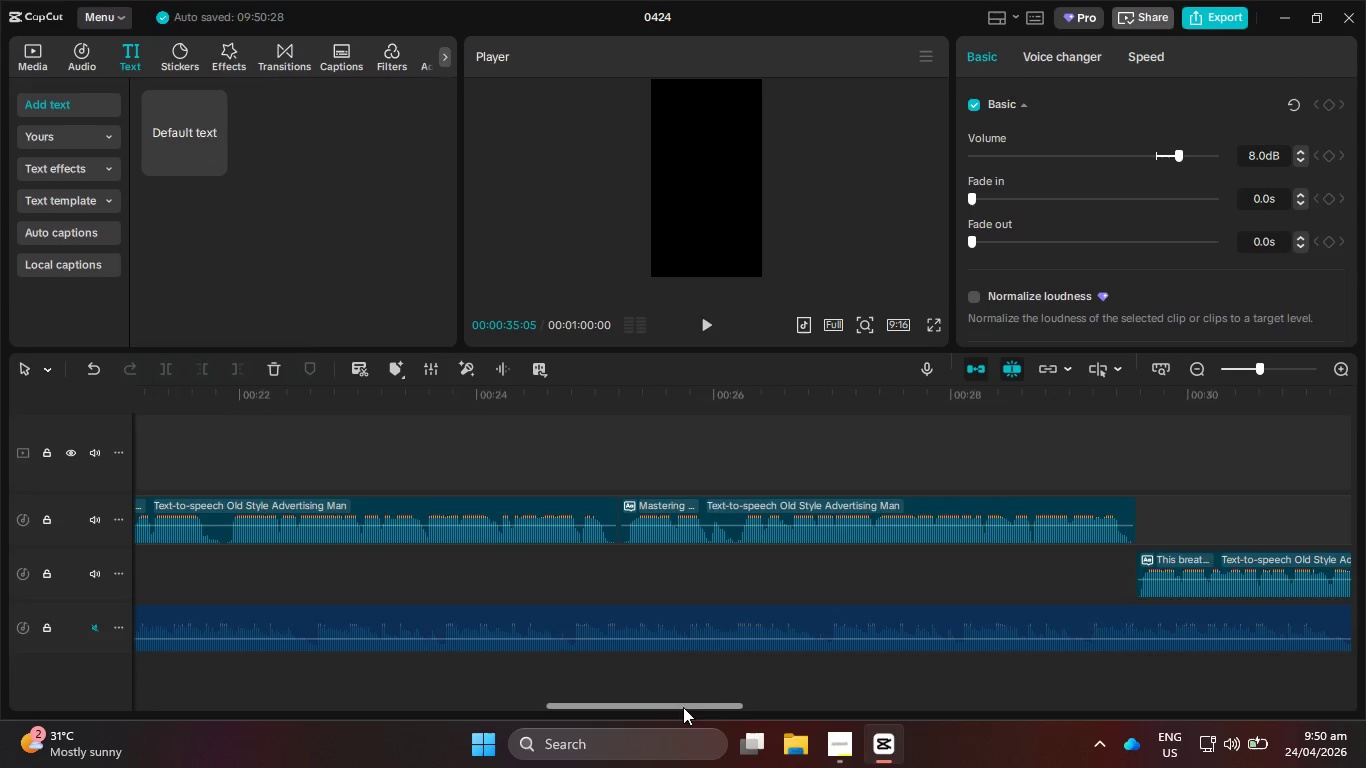 
left_click_drag(start_coordinate=[669, 704], to_coordinate=[467, 672])
 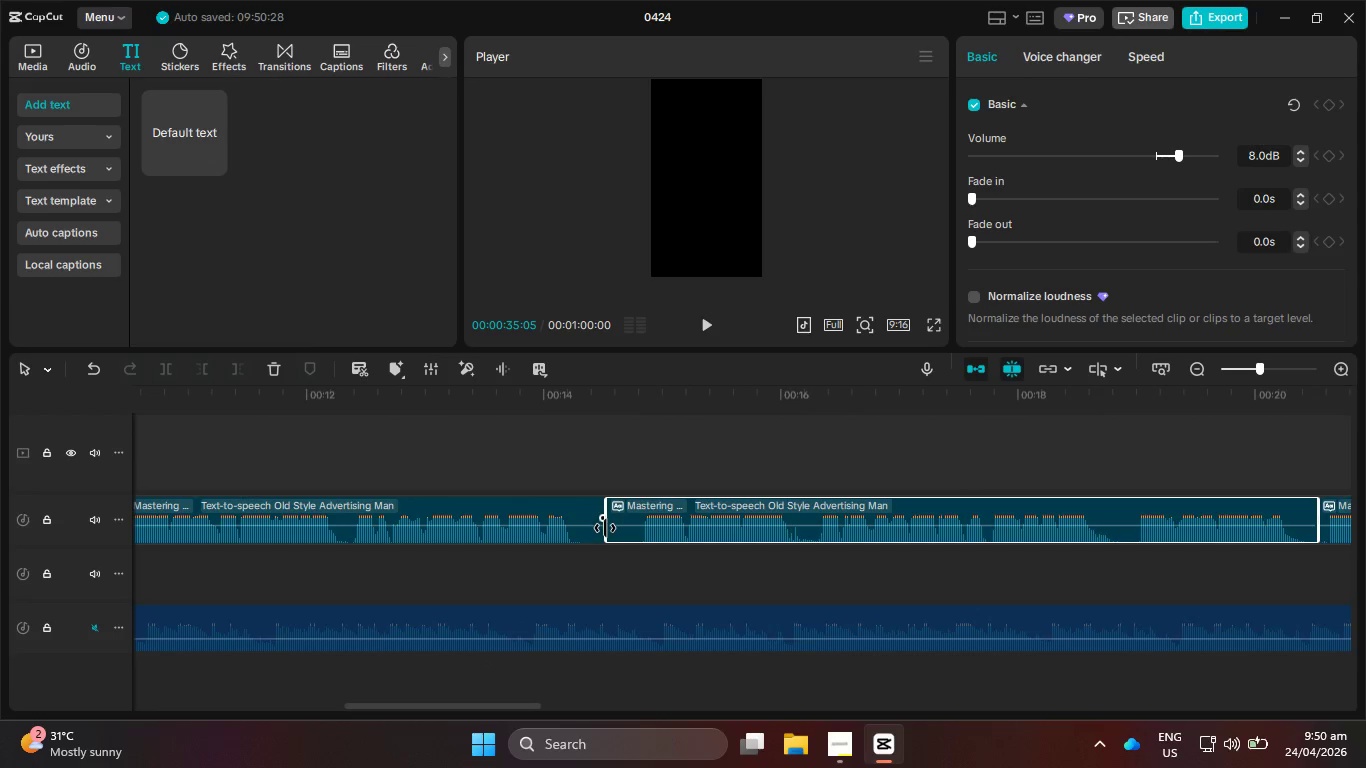 
left_click_drag(start_coordinate=[605, 528], to_coordinate=[638, 538])
 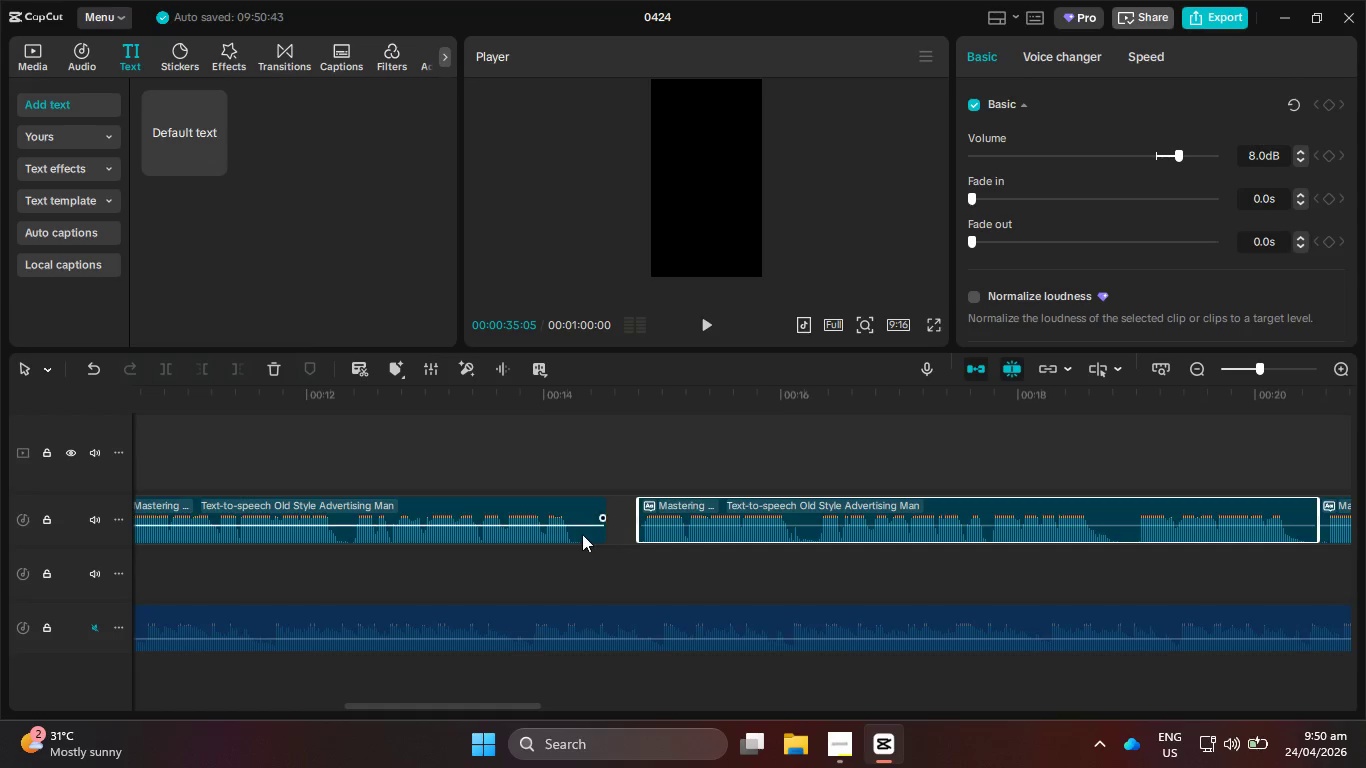 
left_click([582, 534])
 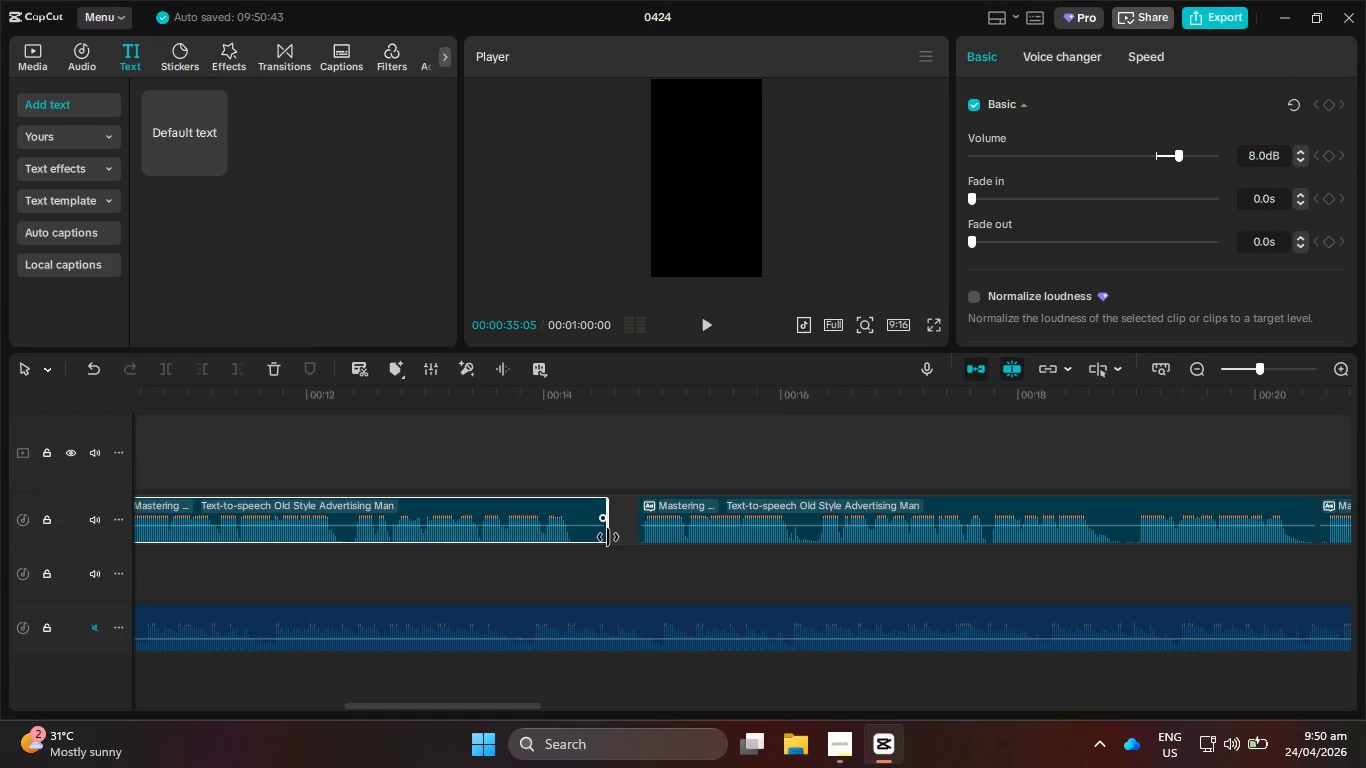 
left_click_drag(start_coordinate=[608, 537], to_coordinate=[581, 533])
 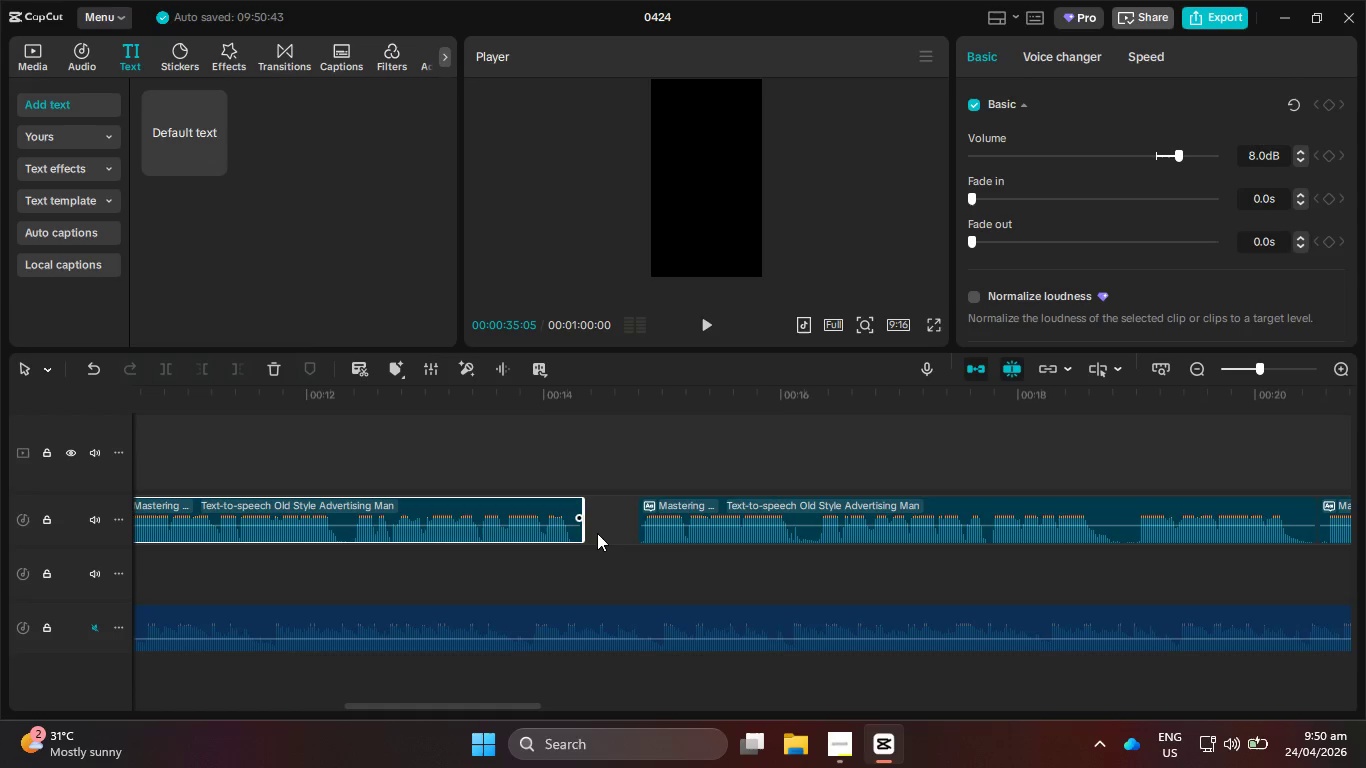 
key(Control+ControlLeft)
 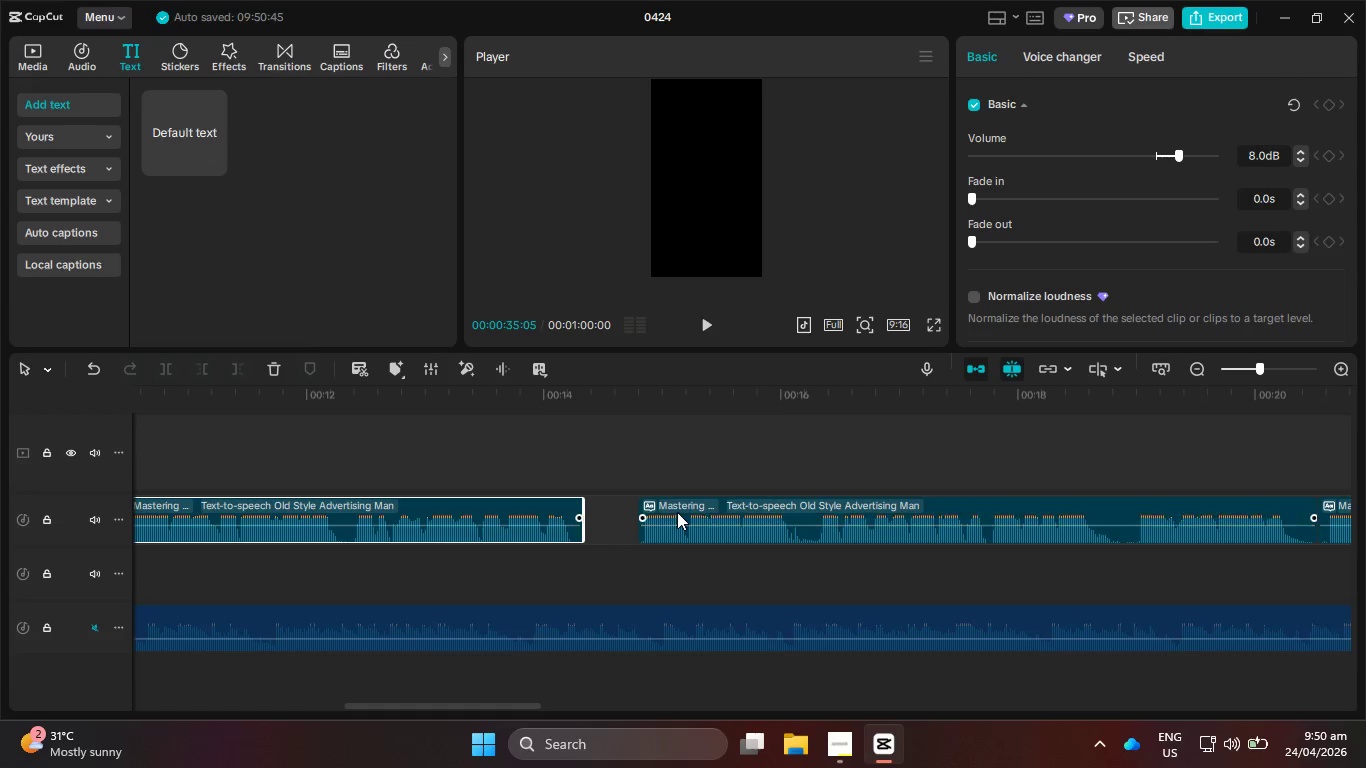 
left_click_drag(start_coordinate=[677, 511], to_coordinate=[625, 513])
 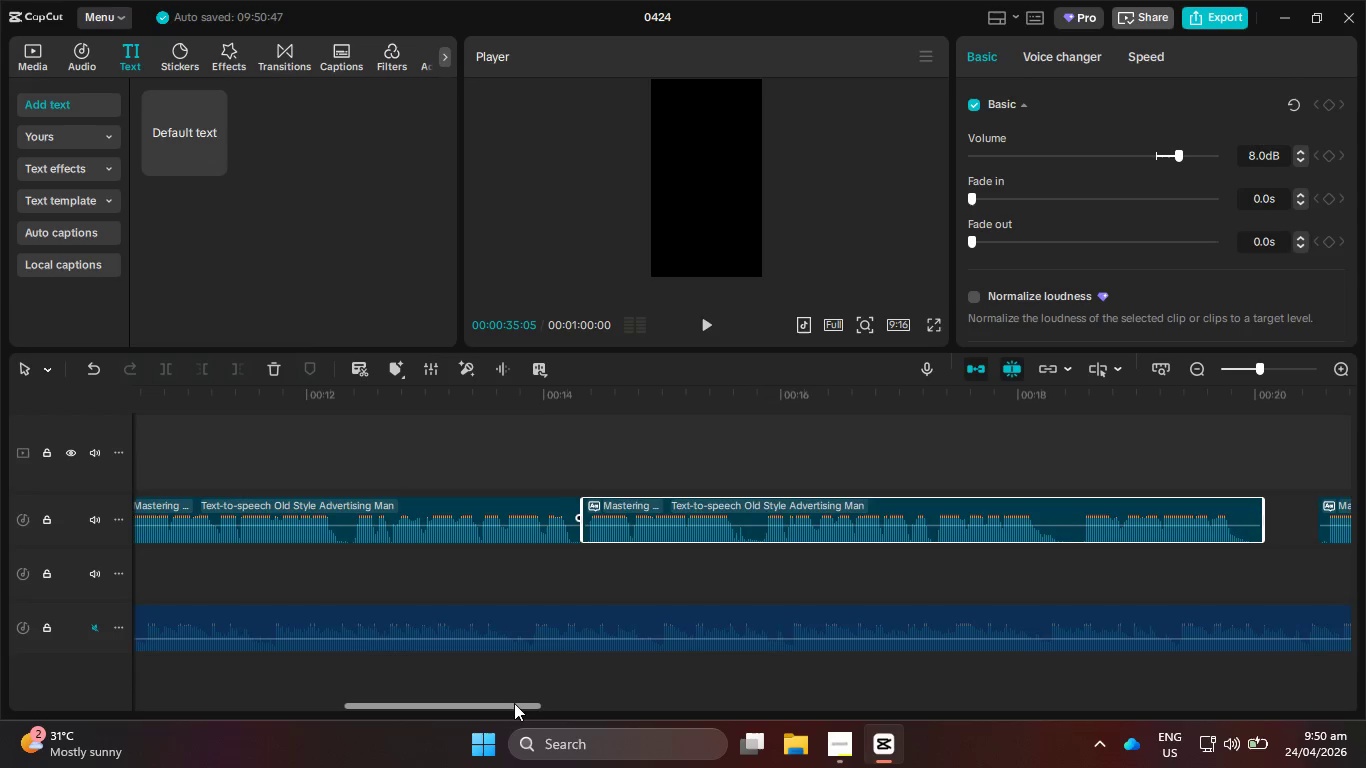 
left_click_drag(start_coordinate=[513, 706], to_coordinate=[658, 707])
 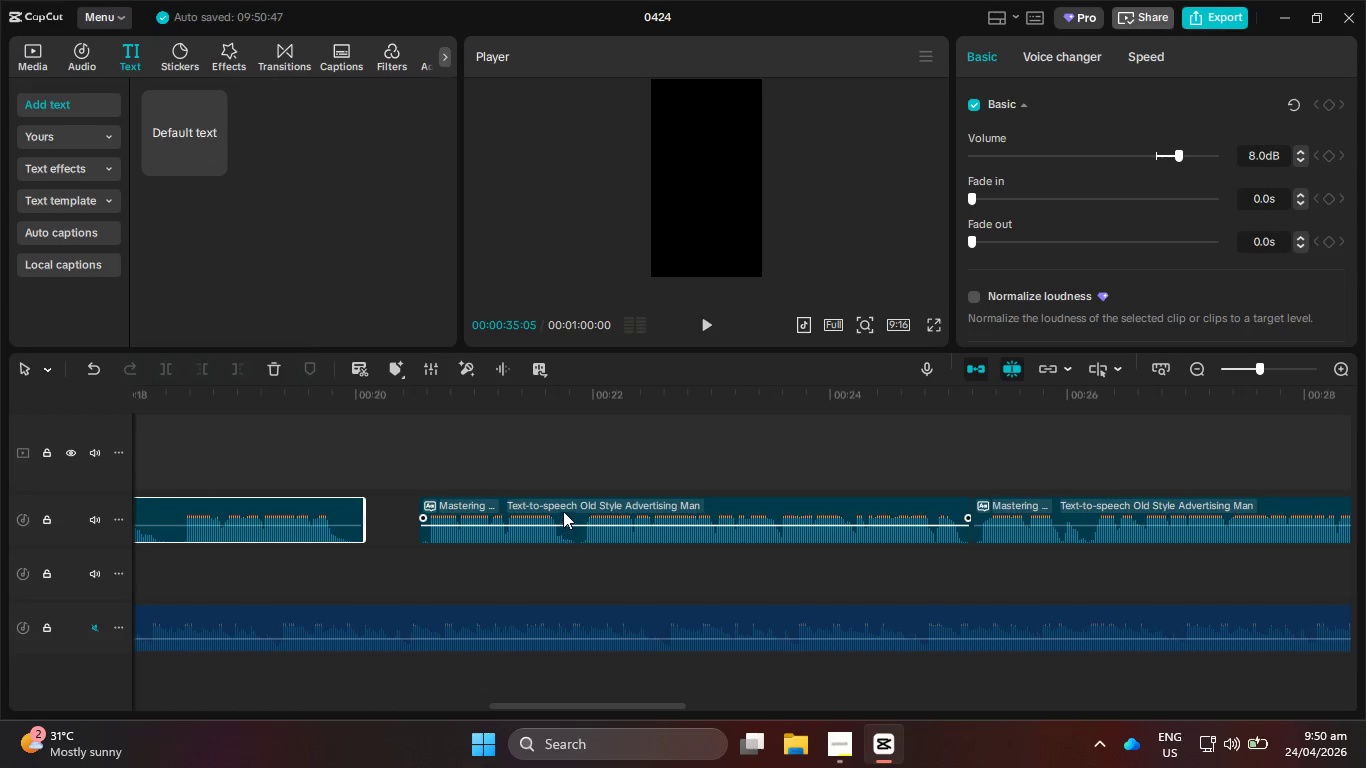 
left_click_drag(start_coordinate=[560, 506], to_coordinate=[507, 507])
 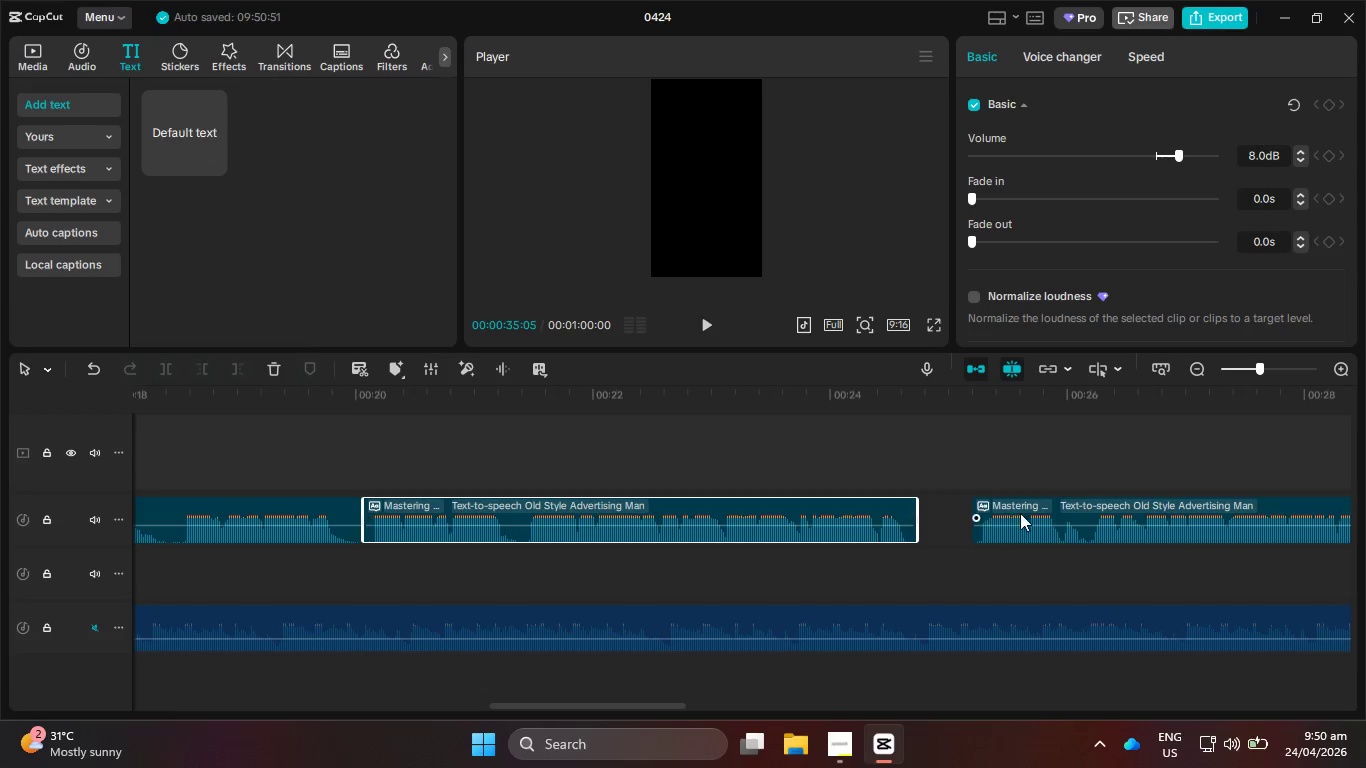 
left_click_drag(start_coordinate=[1020, 513], to_coordinate=[966, 511])
 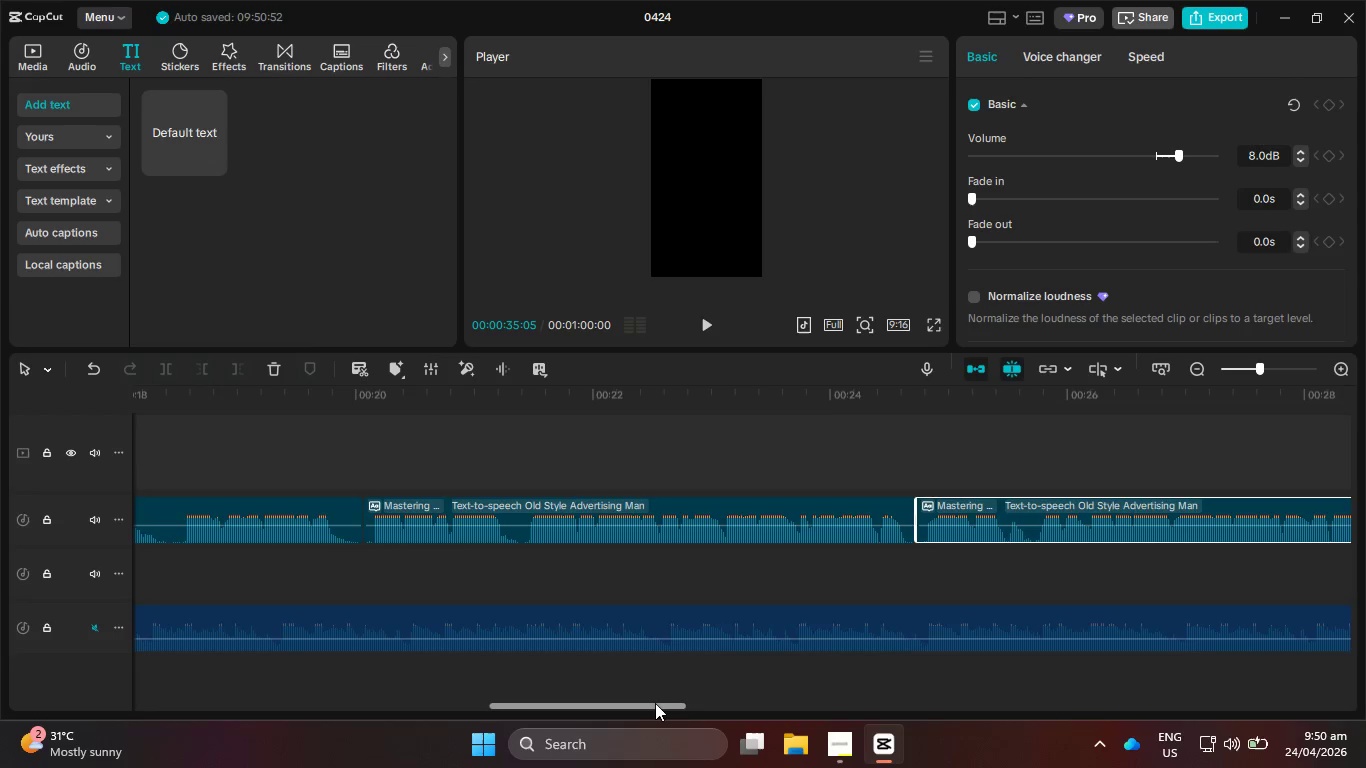 
left_click_drag(start_coordinate=[655, 703], to_coordinate=[793, 701])
 